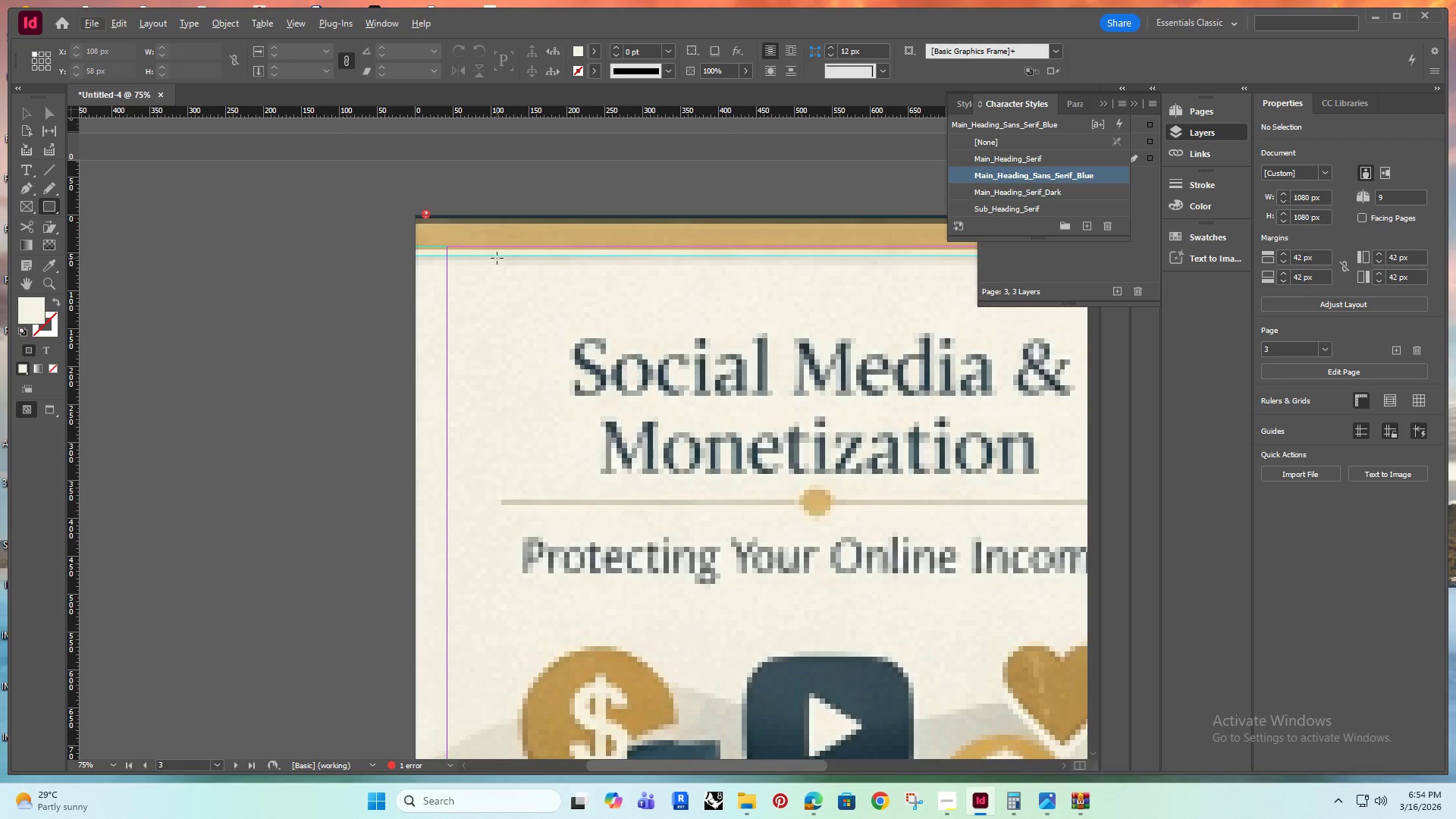 
hold_key(key=Space, duration=17.31)
 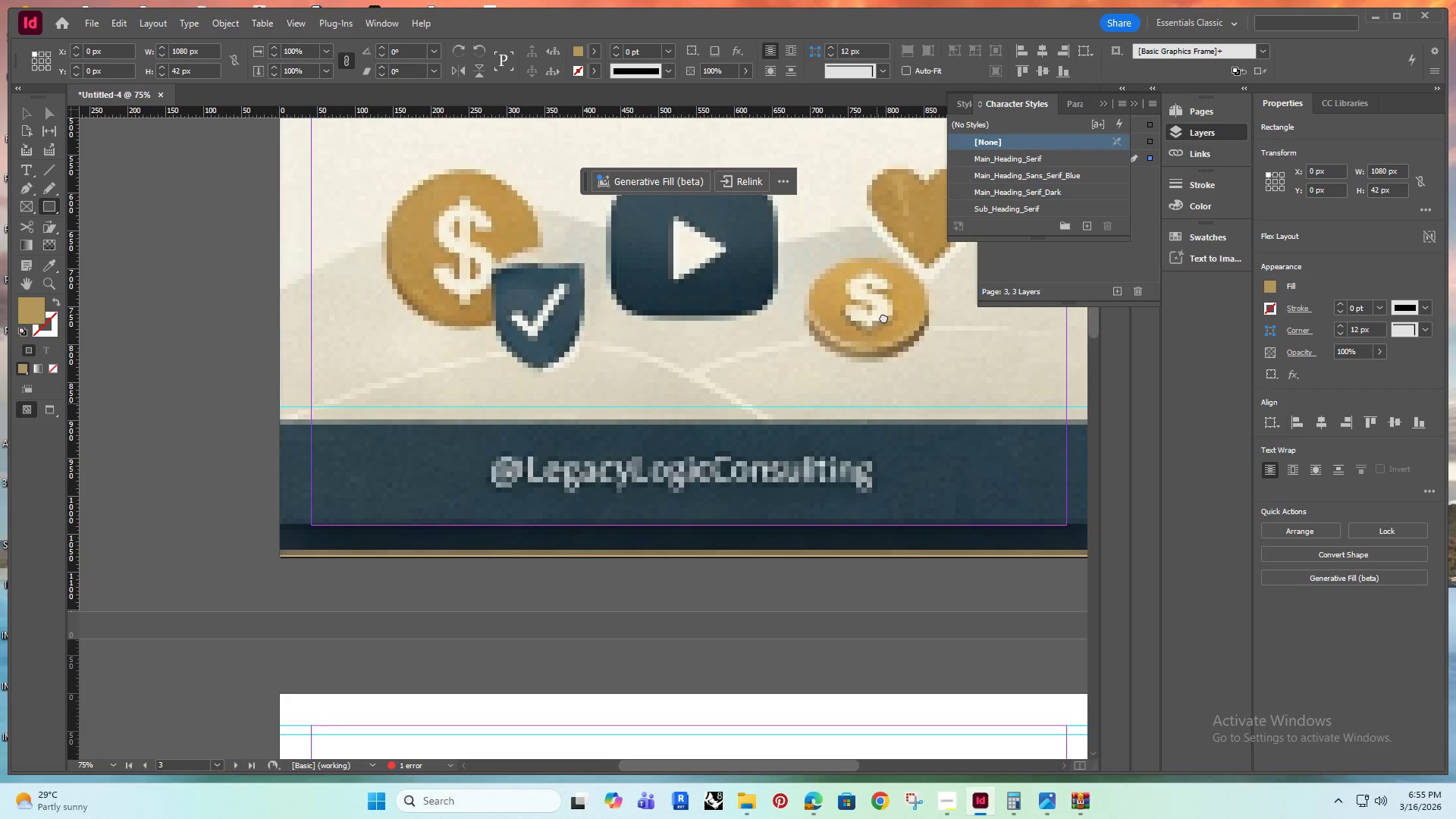 
left_click_drag(start_coordinate=[214, 277], to_coordinate=[1033, 309])
 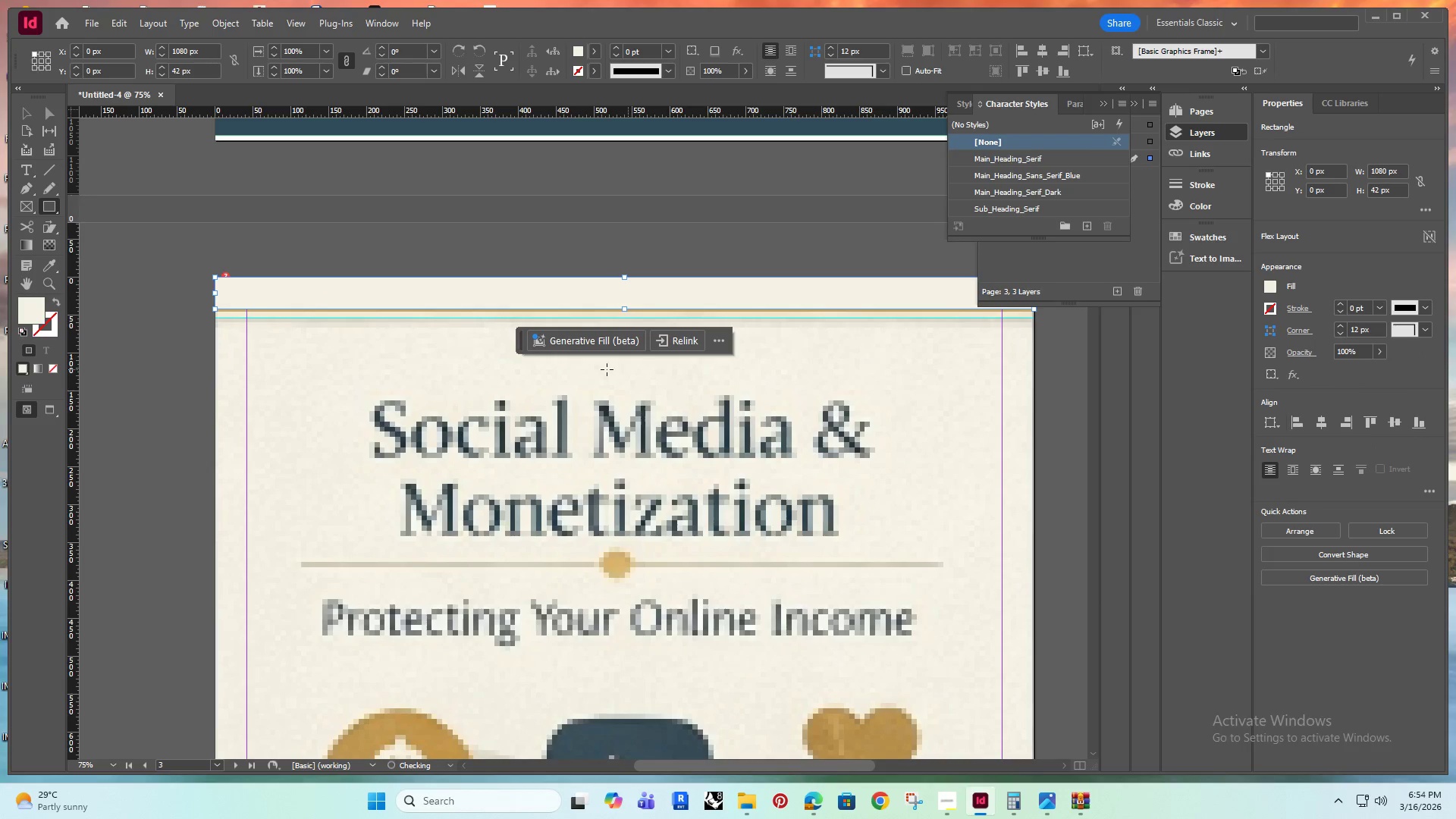 
hold_key(key=ShiftRight, duration=1.5)
 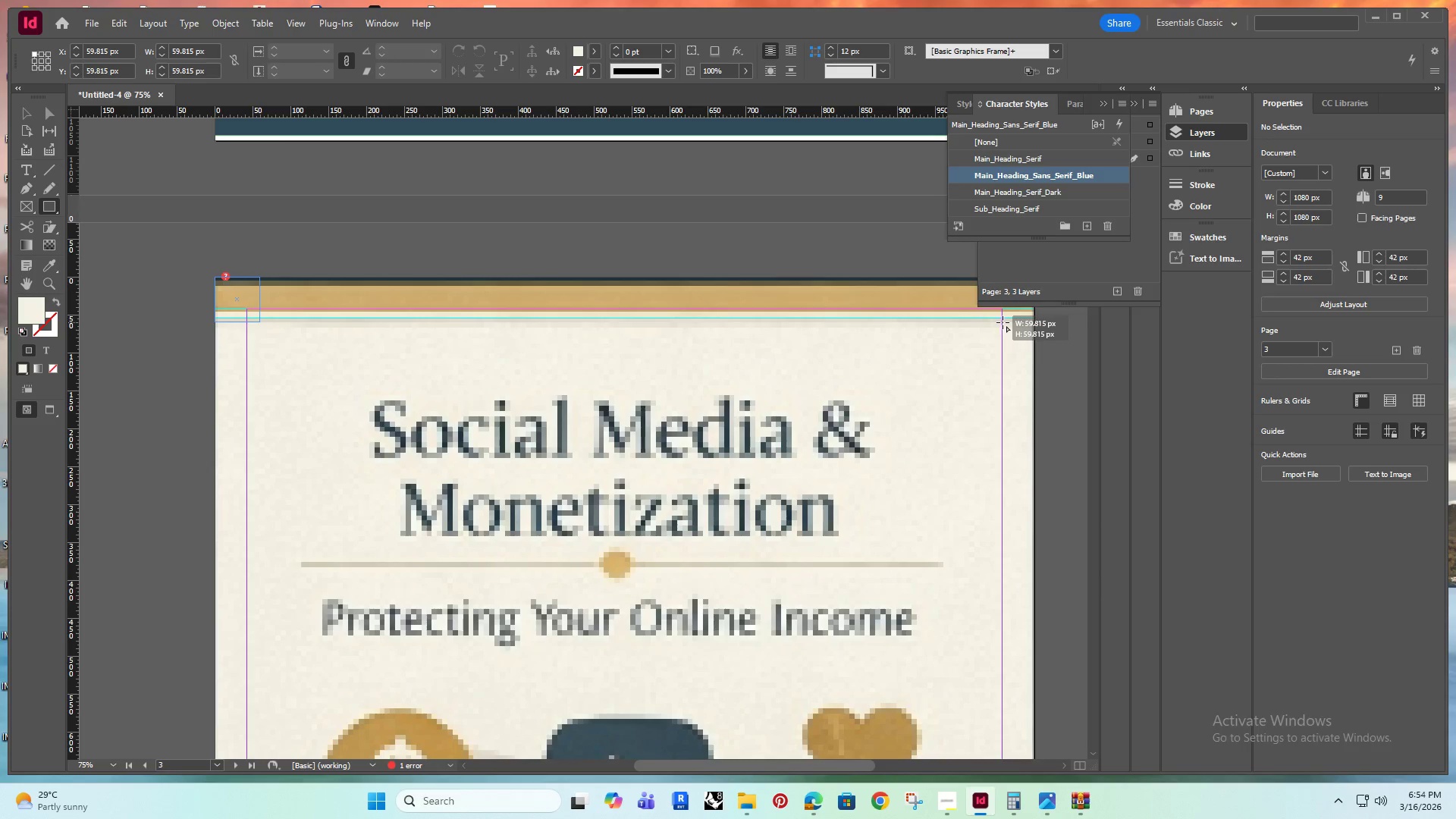 
key(Shift+ShiftRight)
 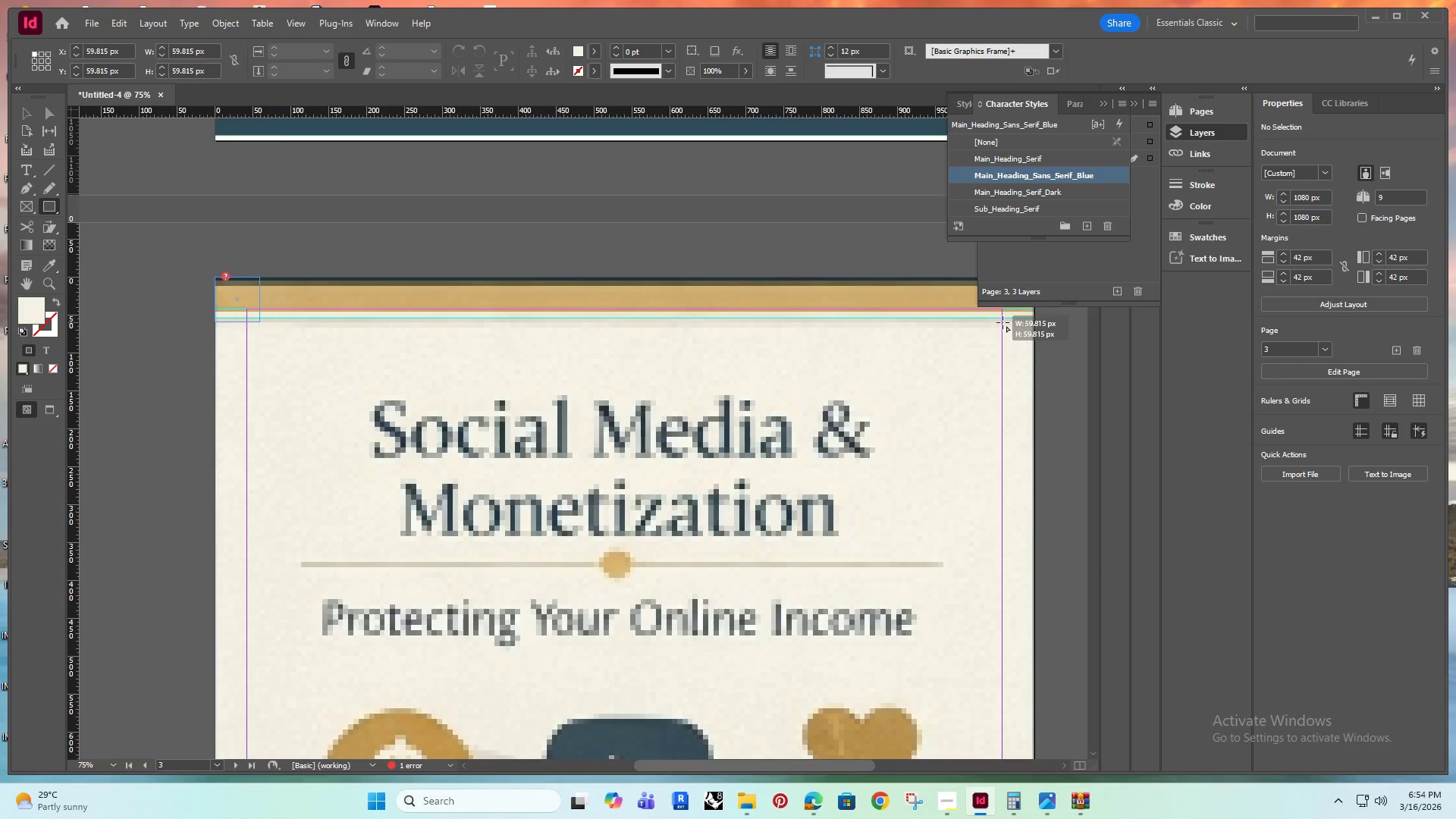 
key(Shift+ShiftRight)
 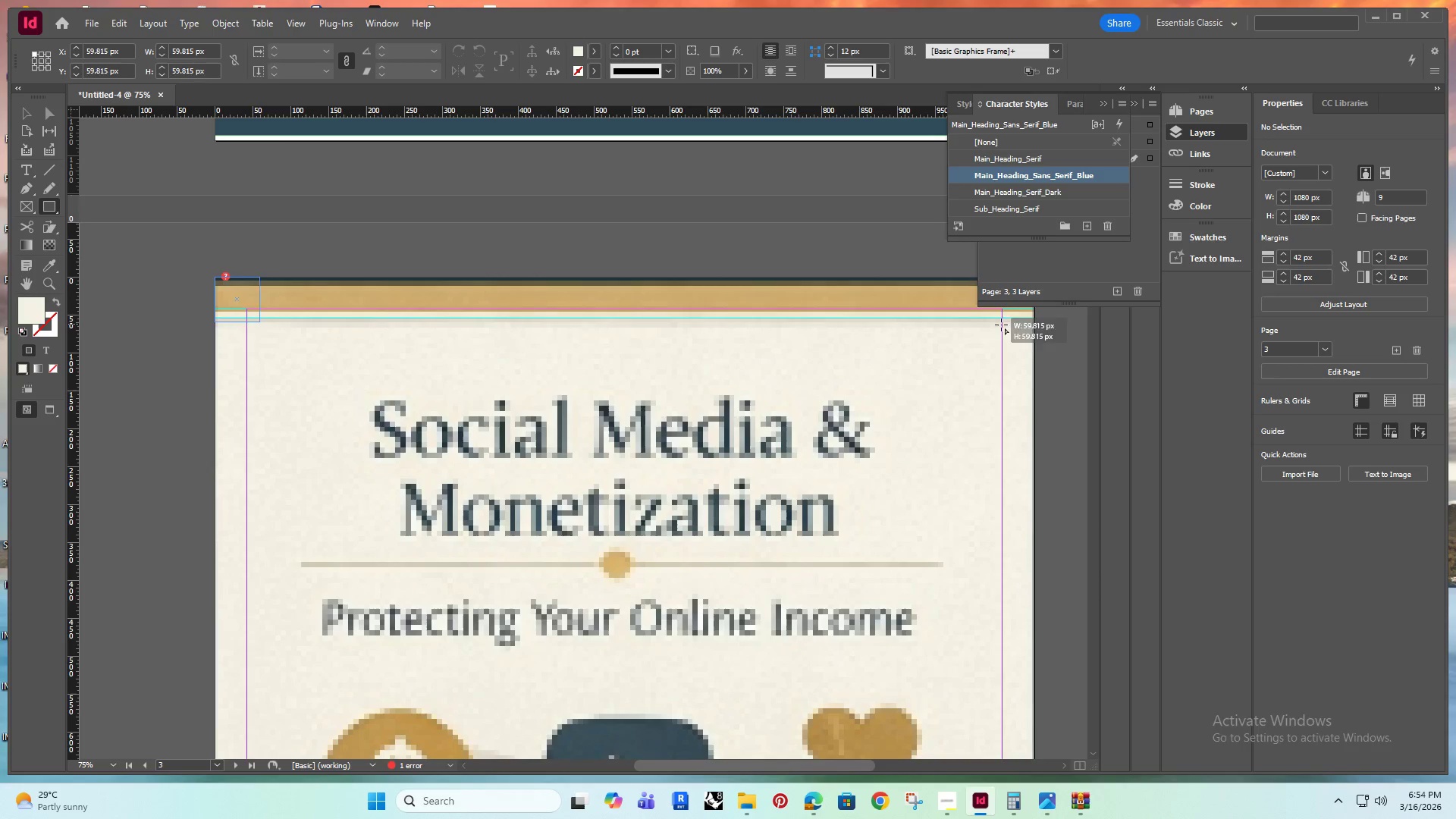 
key(Shift+ShiftRight)
 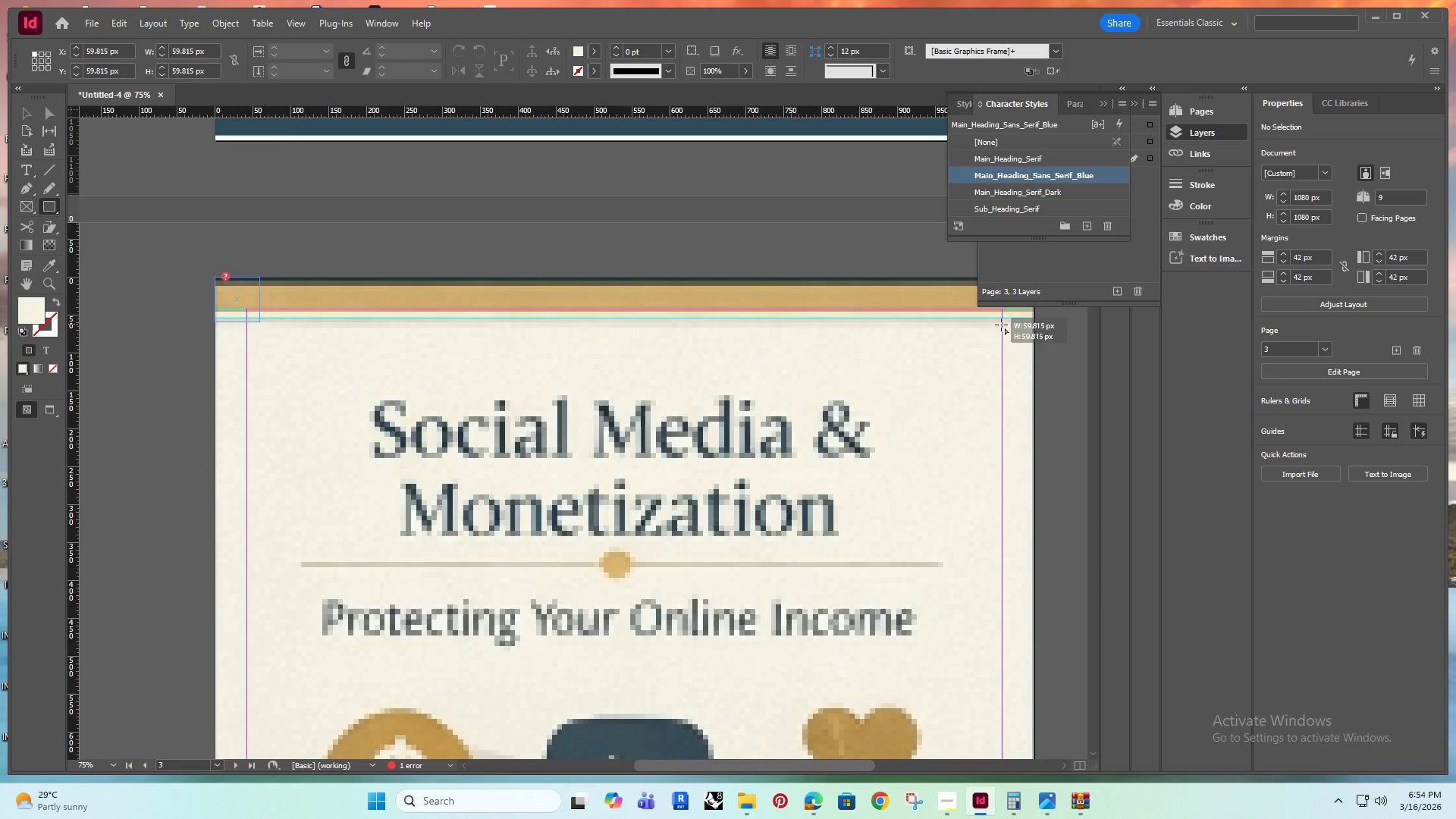 
key(Shift+ShiftRight)
 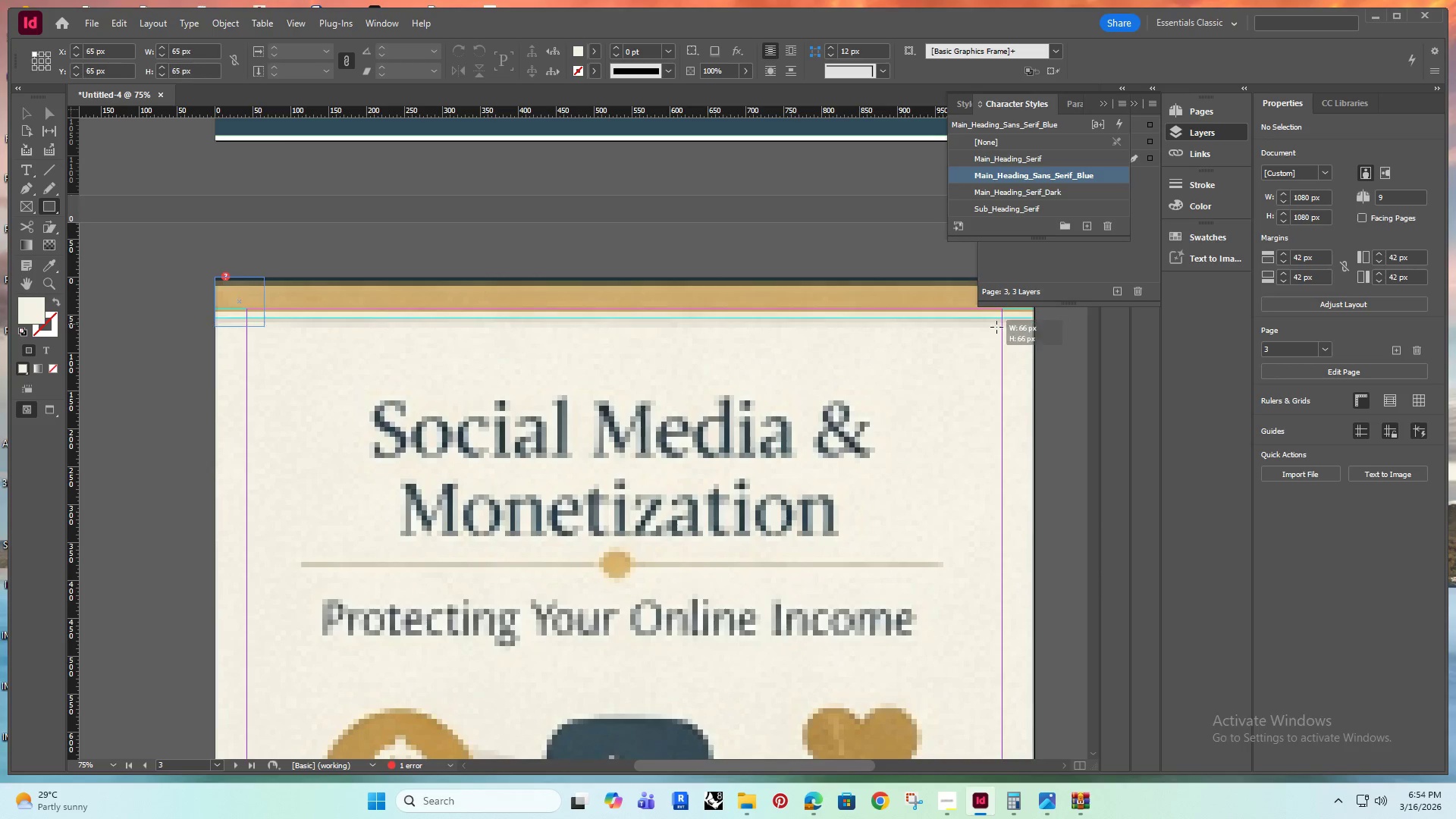 
key(Shift+ShiftRight)
 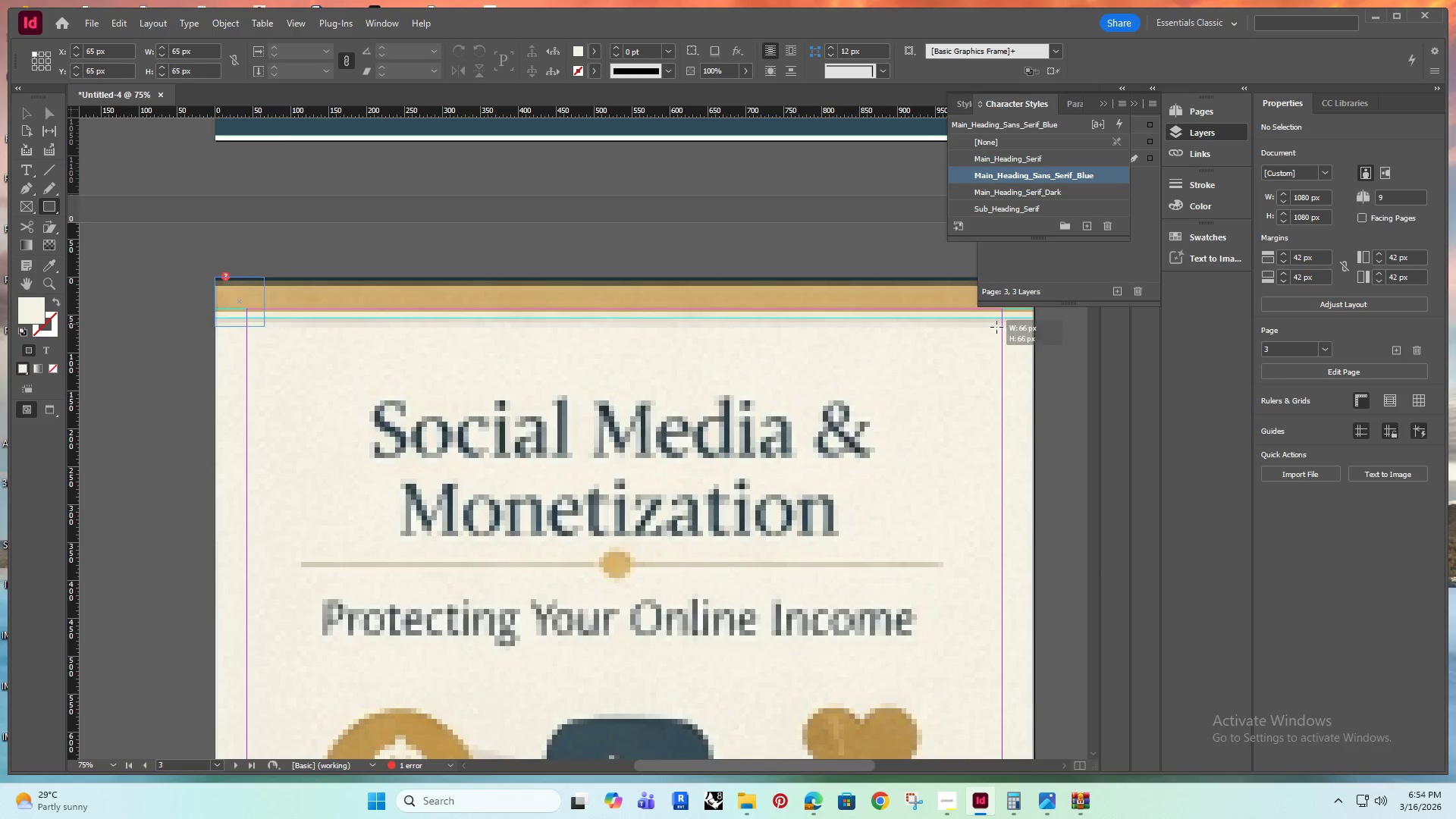 
key(Shift+ShiftRight)
 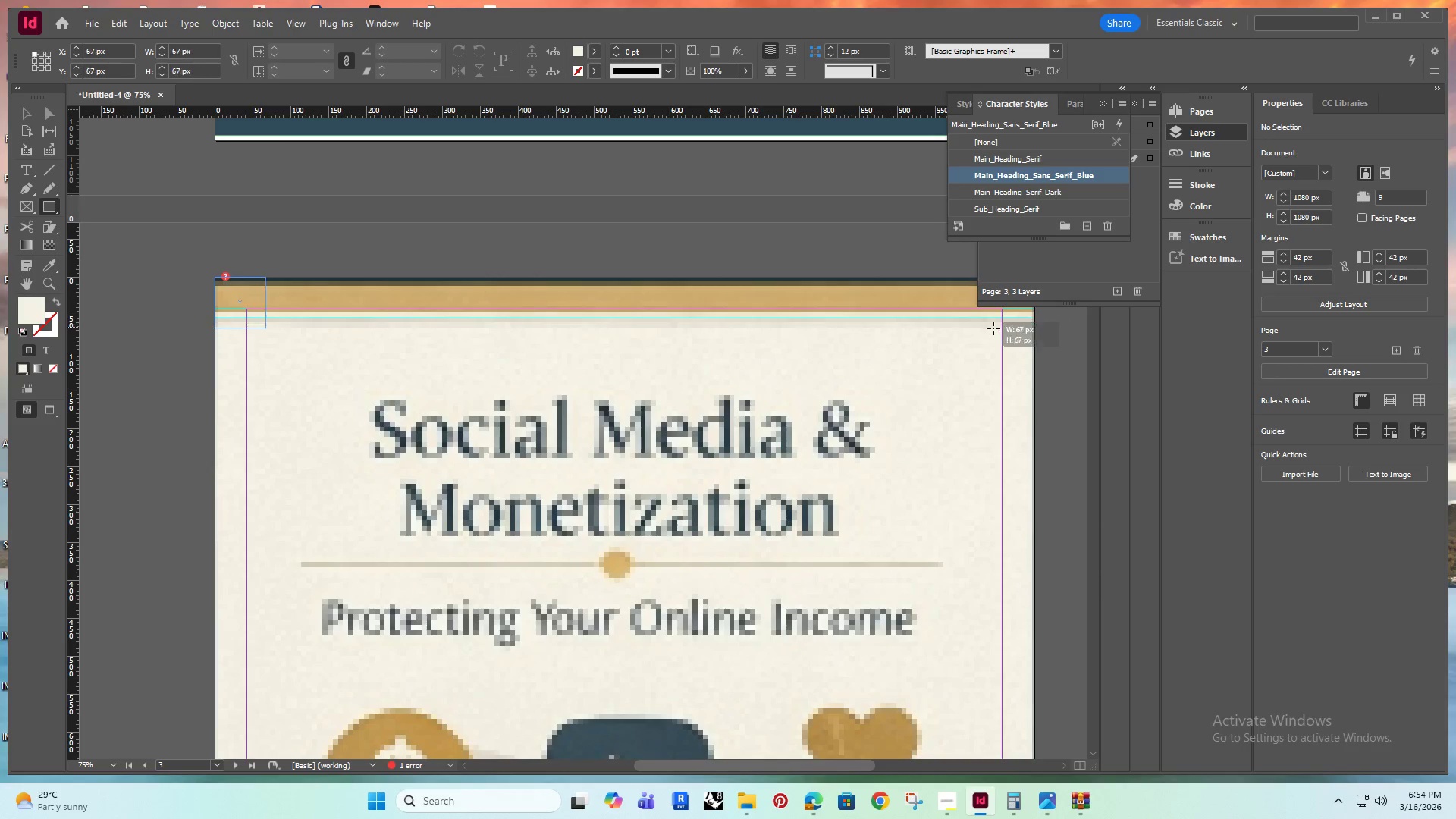 
key(Shift+ShiftRight)
 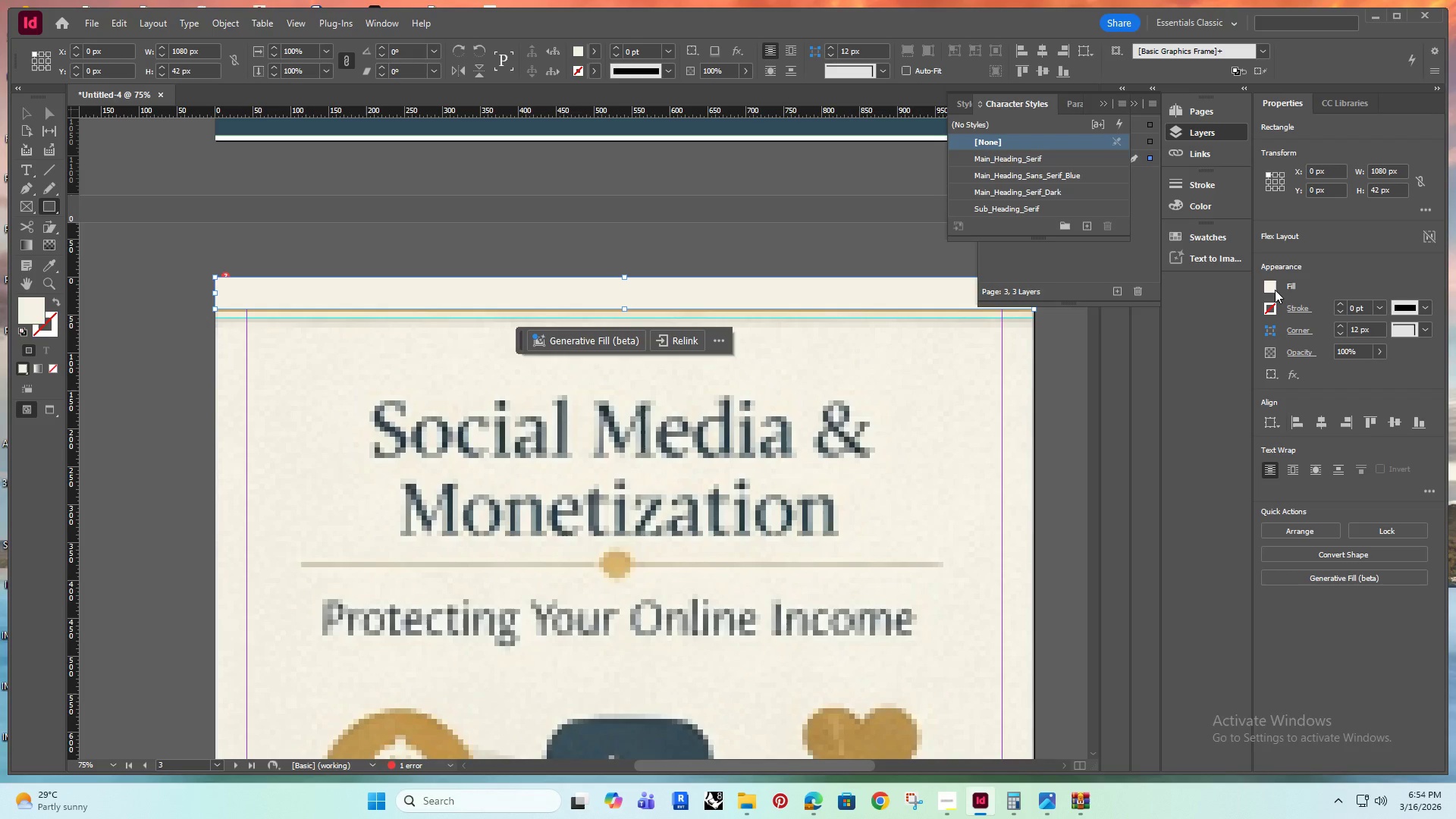 
left_click([1126, 474])
 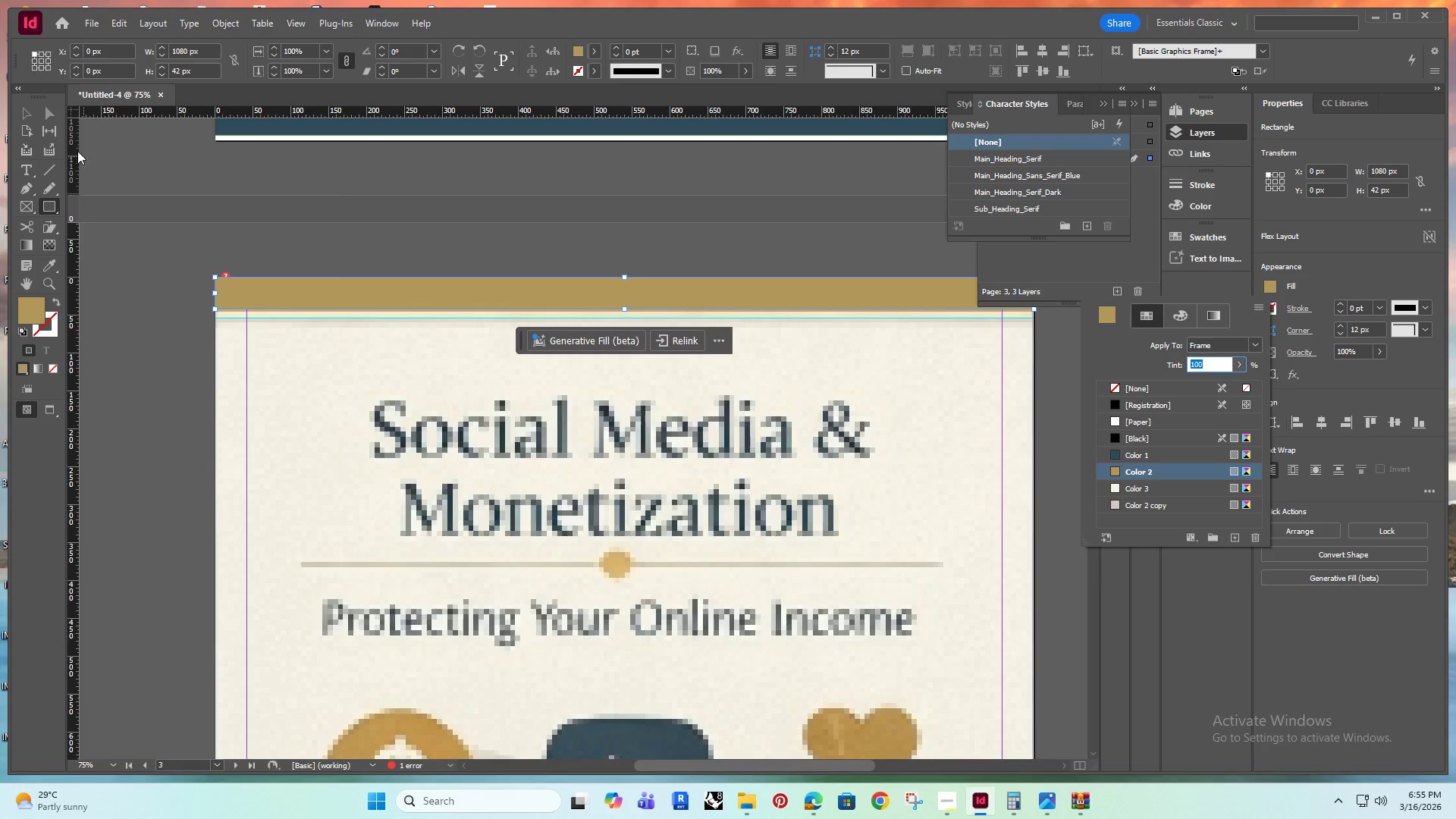 
left_click([24, 117])
 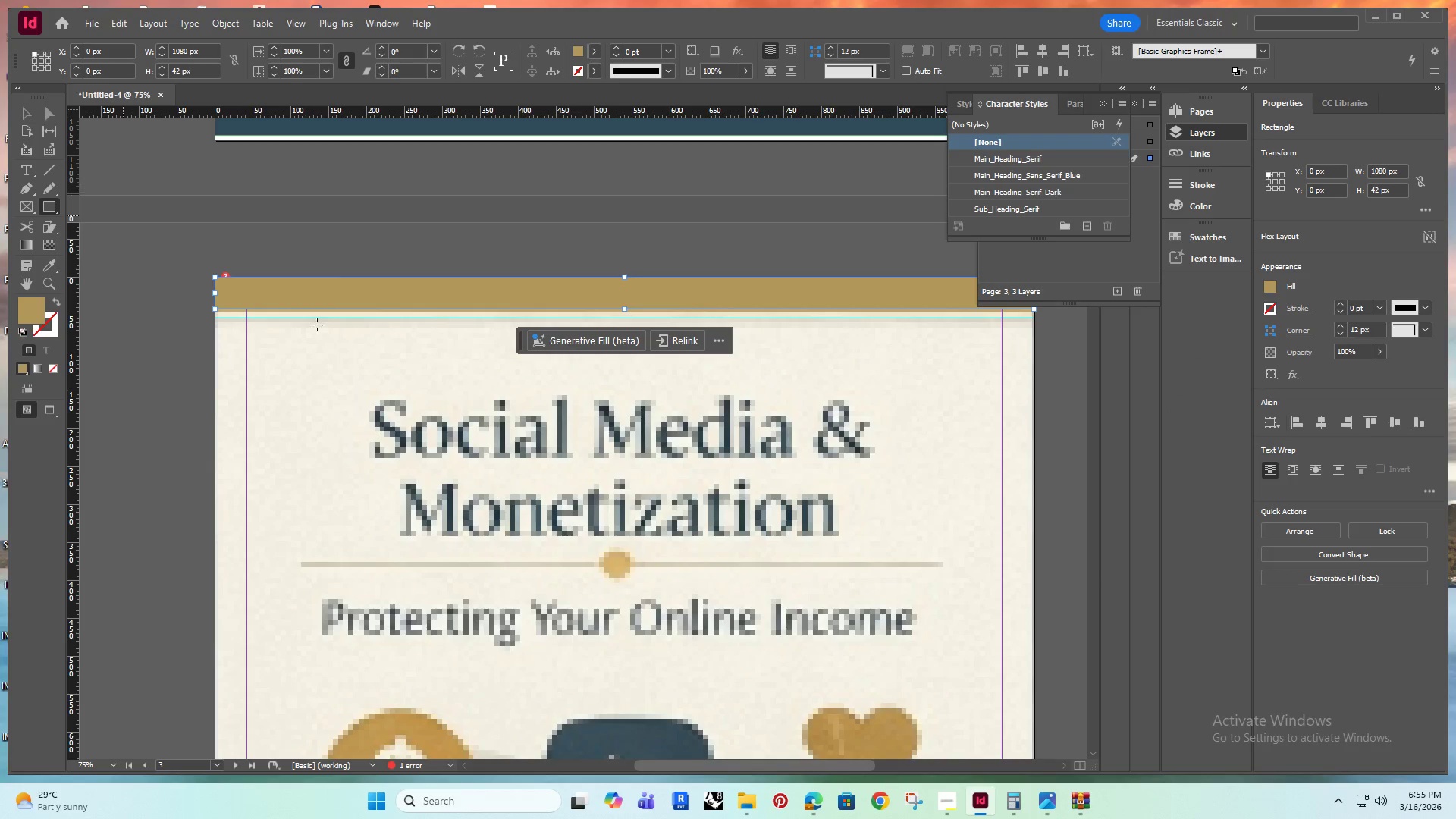 
key(Alt+AltRight)
 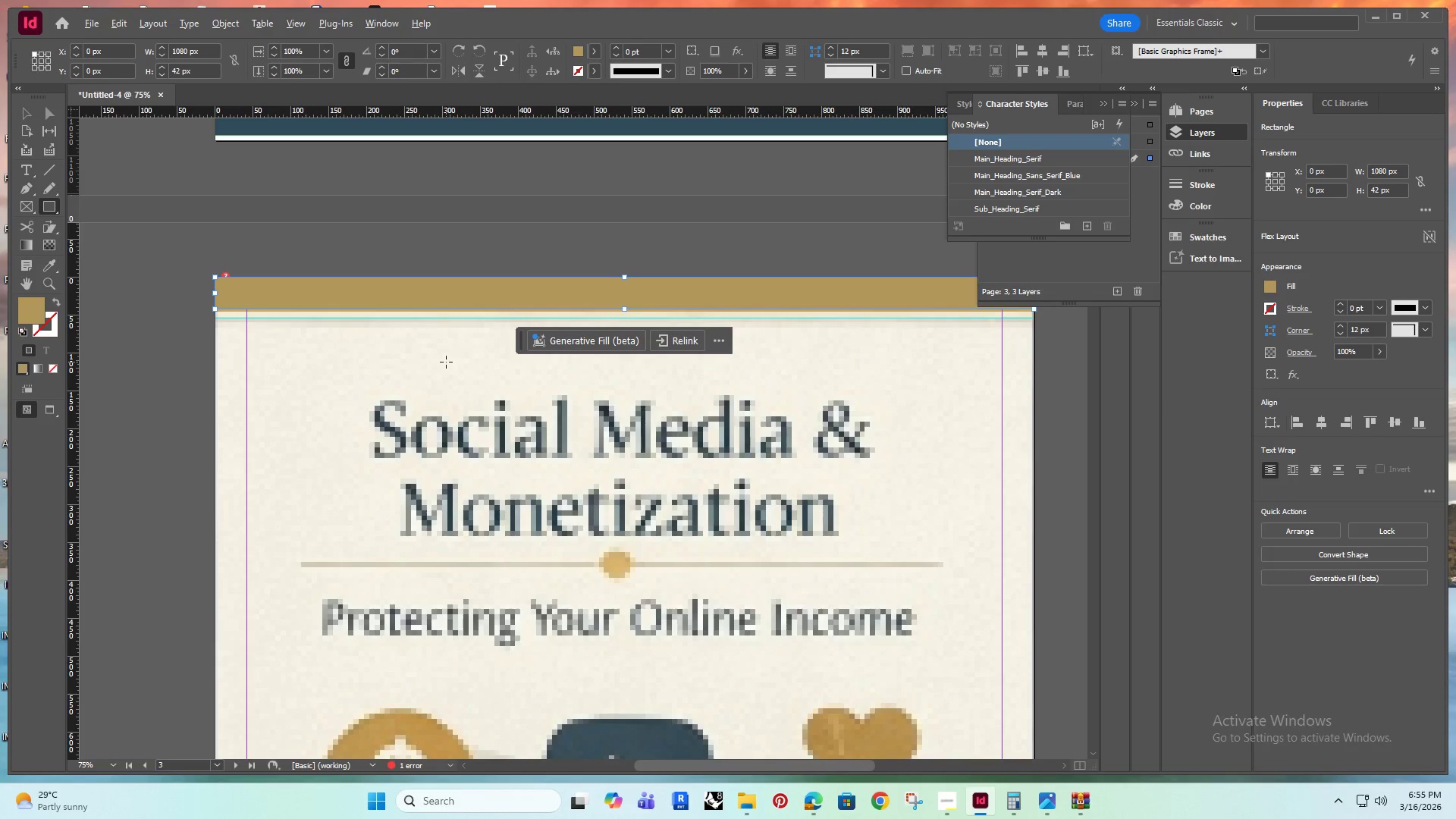 
hold_key(key=AltRight, duration=0.31)
scroll: coordinate [454, 368], scroll_direction: down, amount: 6.0
 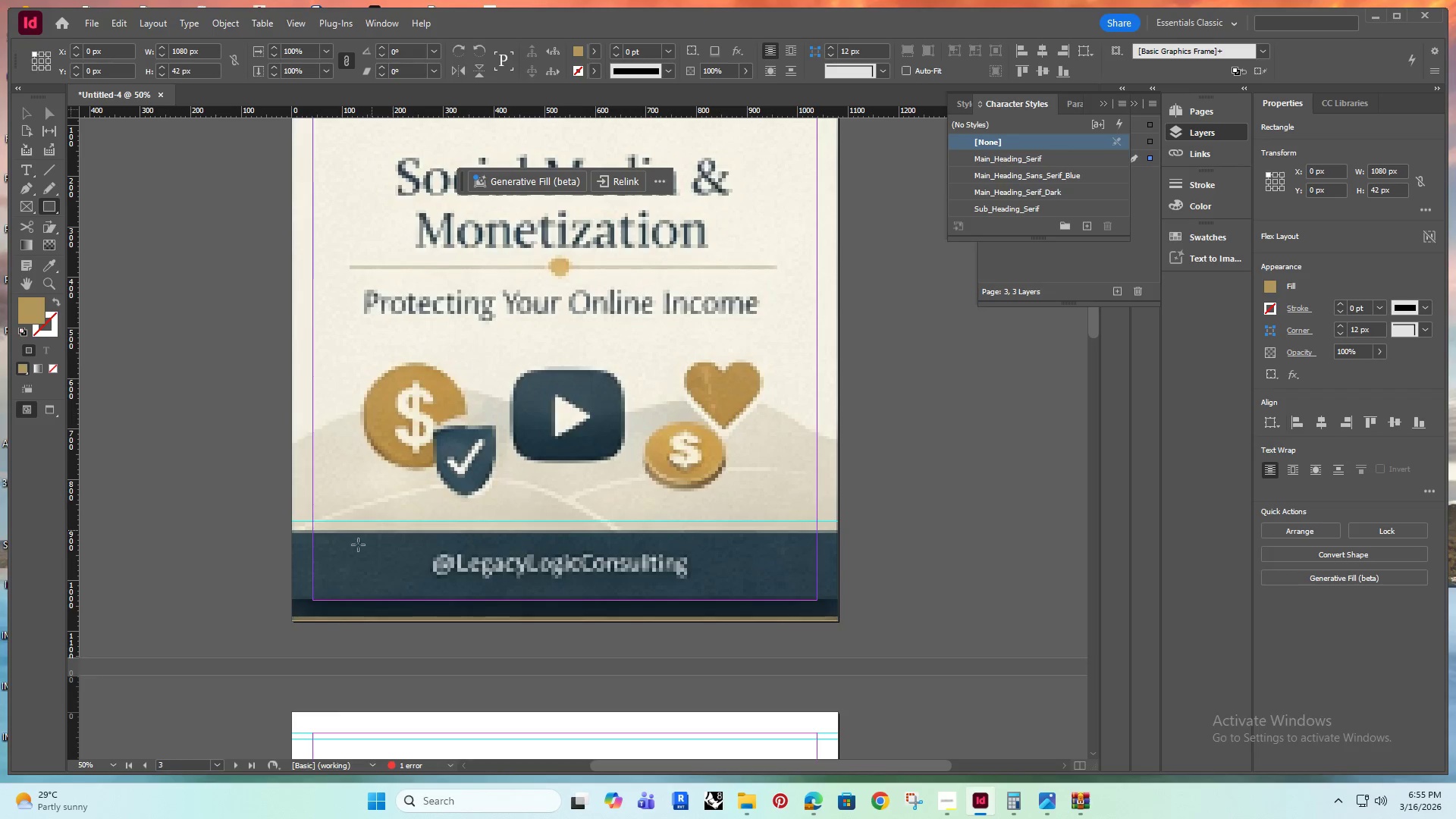 
hold_key(key=AltRight, duration=0.86)
scroll: coordinate [330, 576], scroll_direction: up, amount: 1.0
 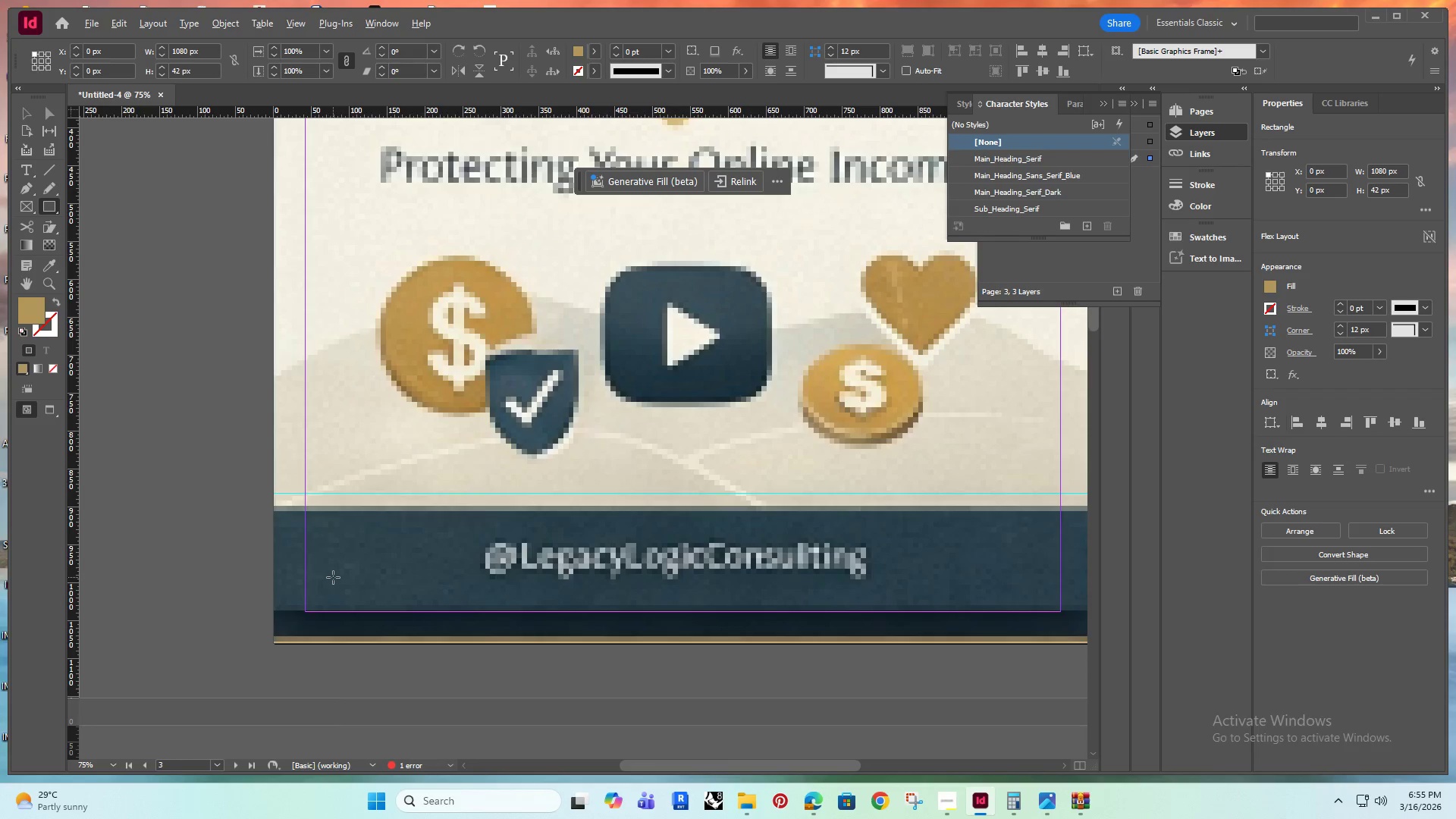 
hold_key(key=AltRight, duration=3.14)
 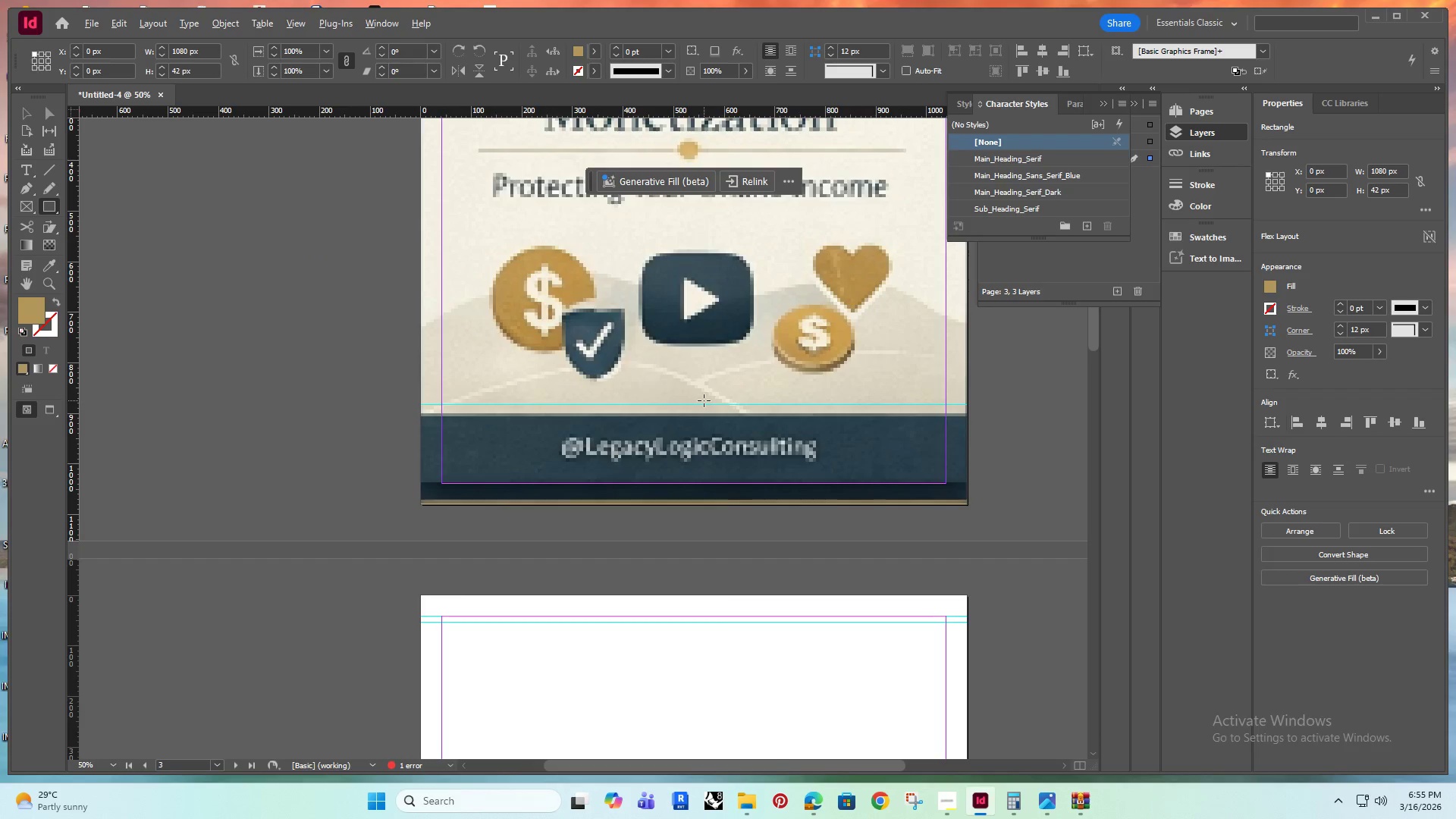 
hold_key(key=Space, duration=0.61)
 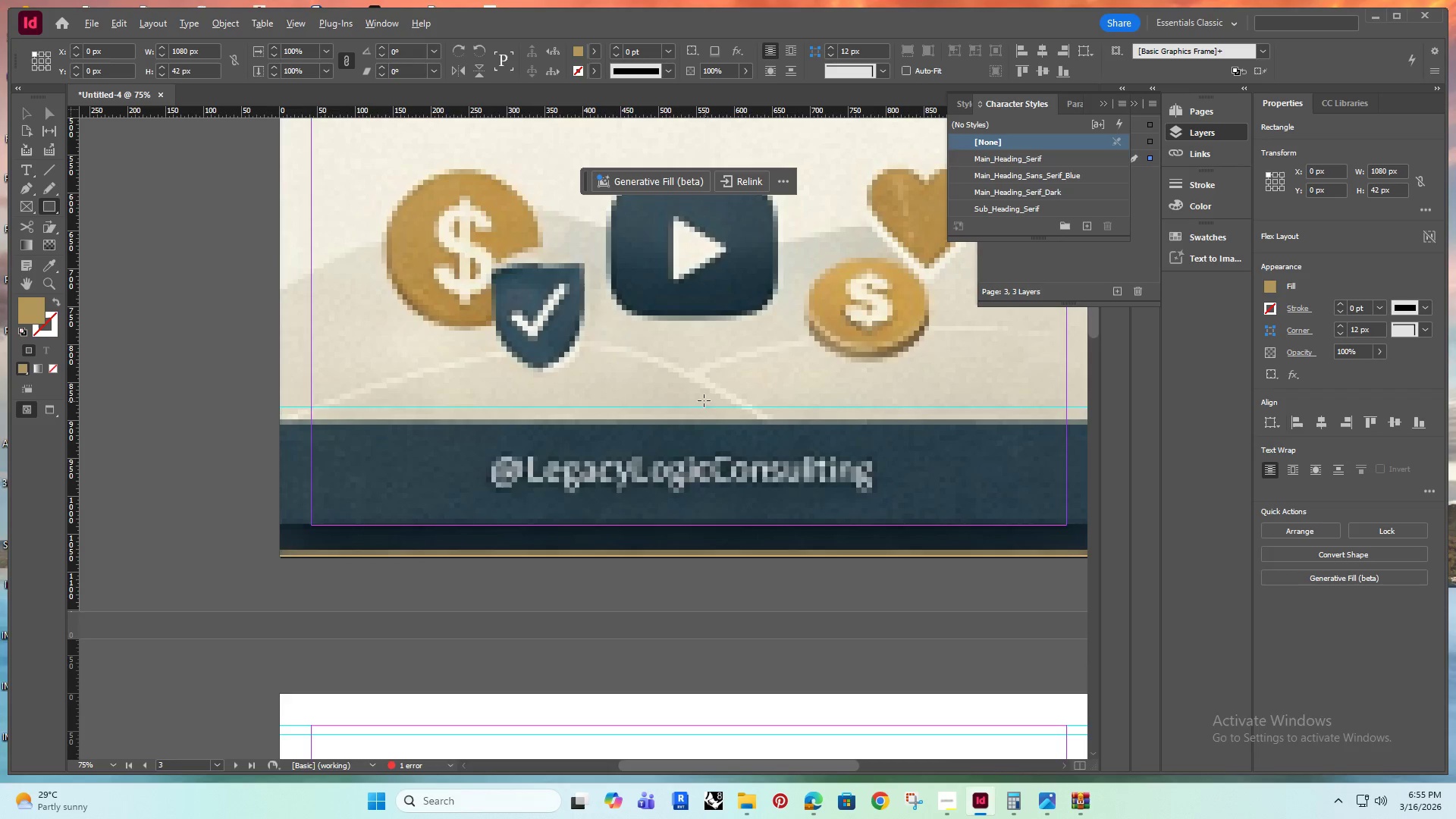 
left_click_drag(start_coordinate=[877, 403], to_coordinate=[883, 317])
 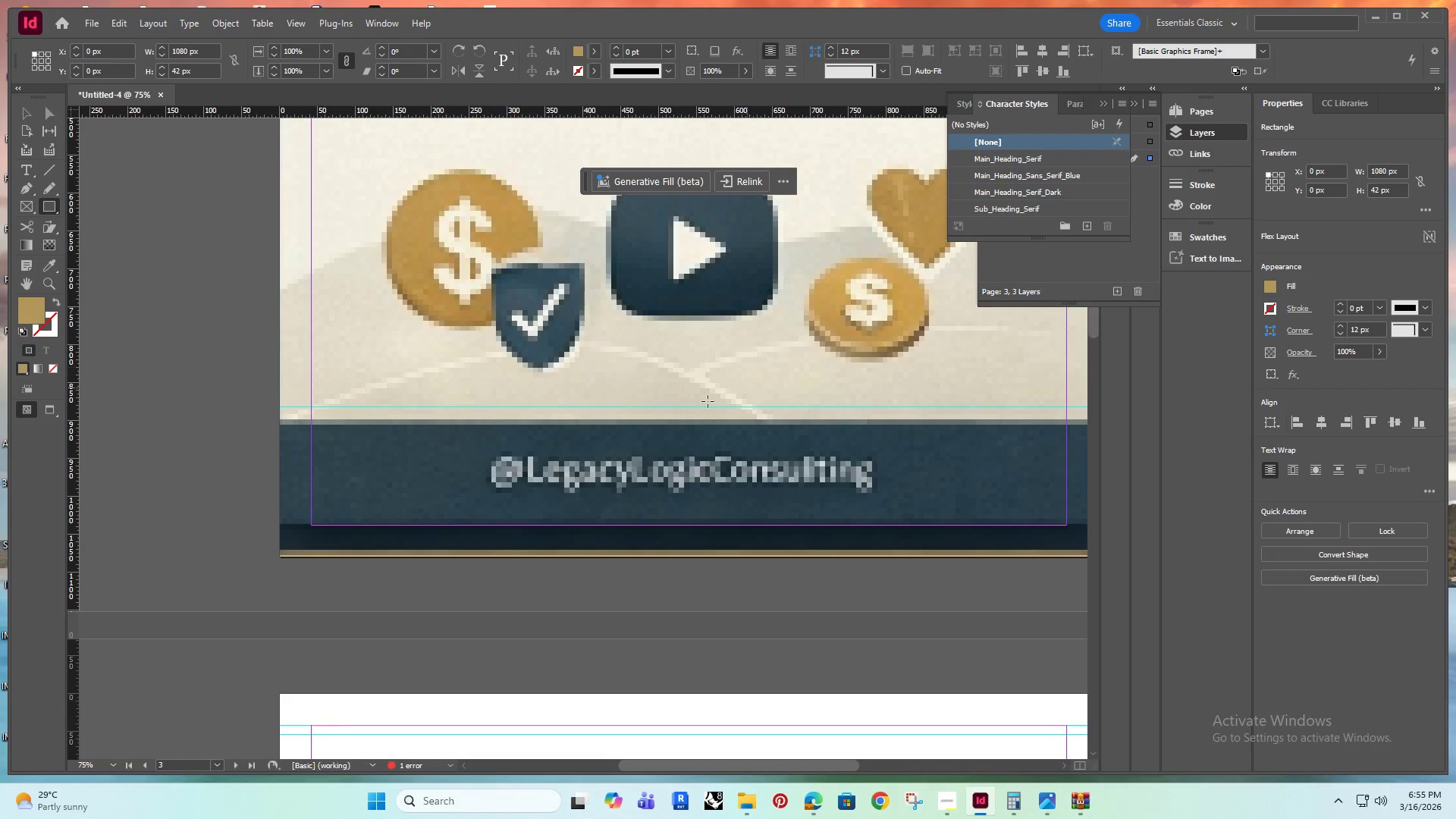 
hold_key(key=AltRight, duration=0.61)
 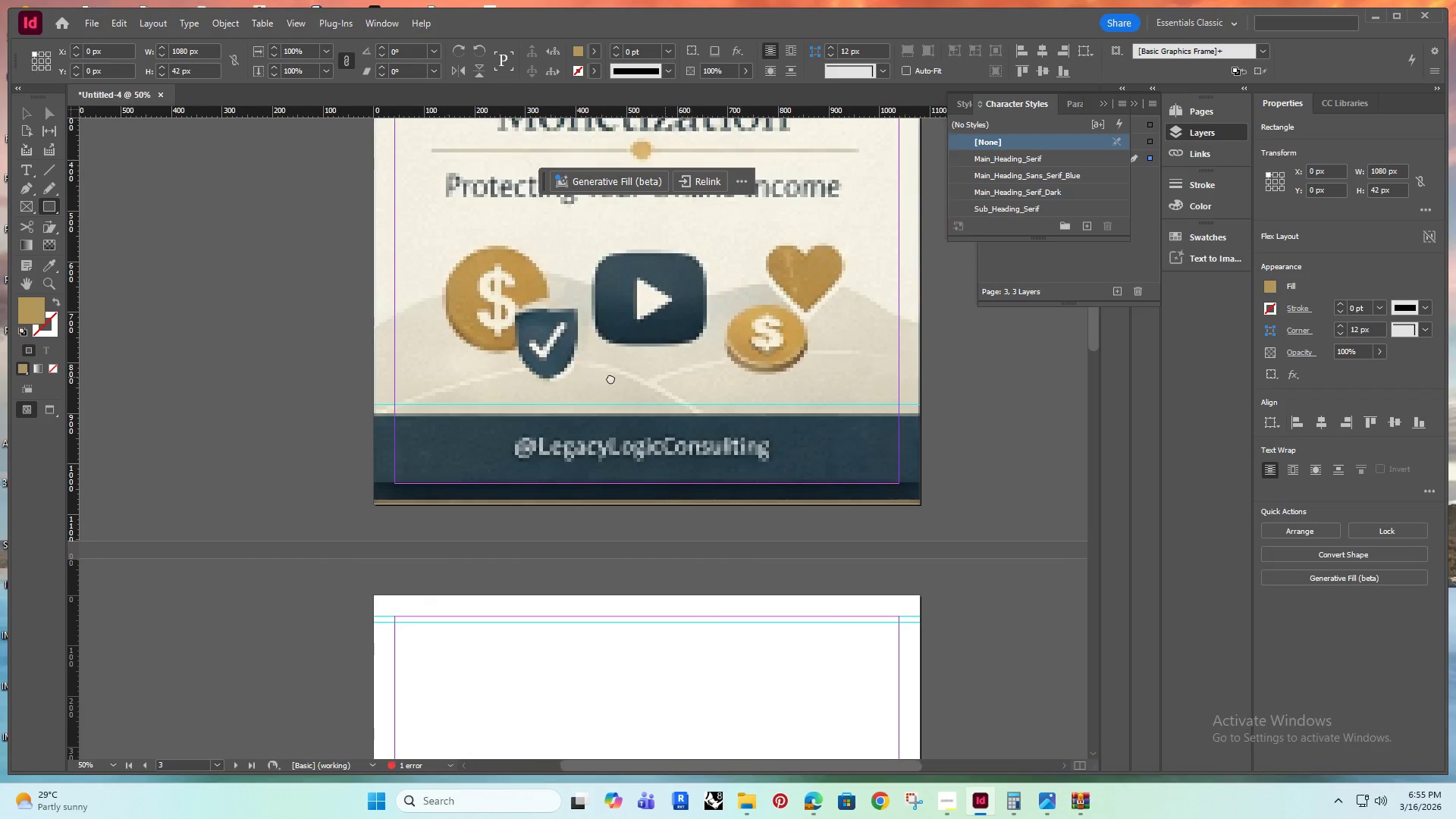 
hold_key(key=Space, duration=0.44)
 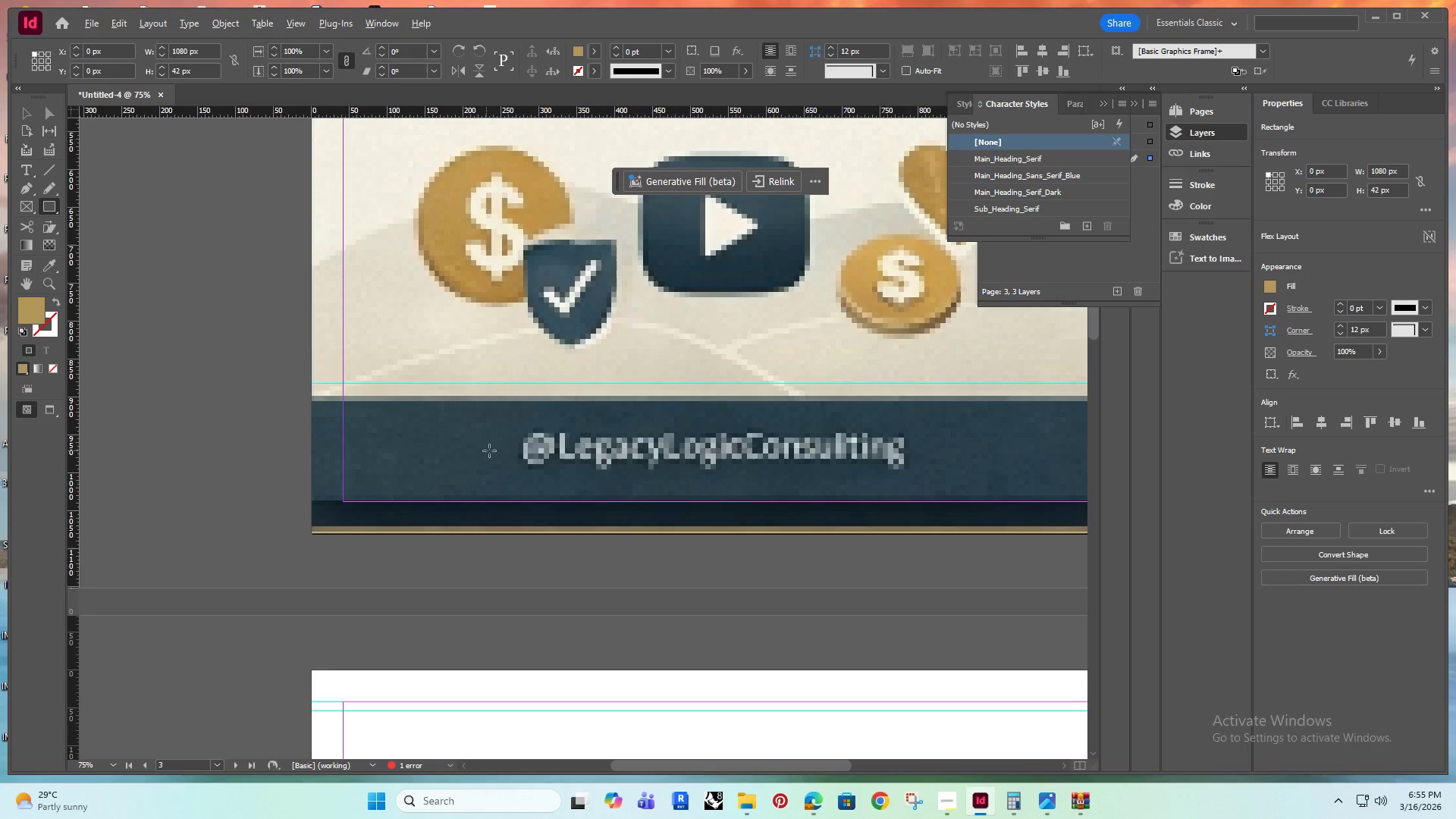 
scroll: coordinate [704, 400], scroll_direction: down, amount: 1.0
 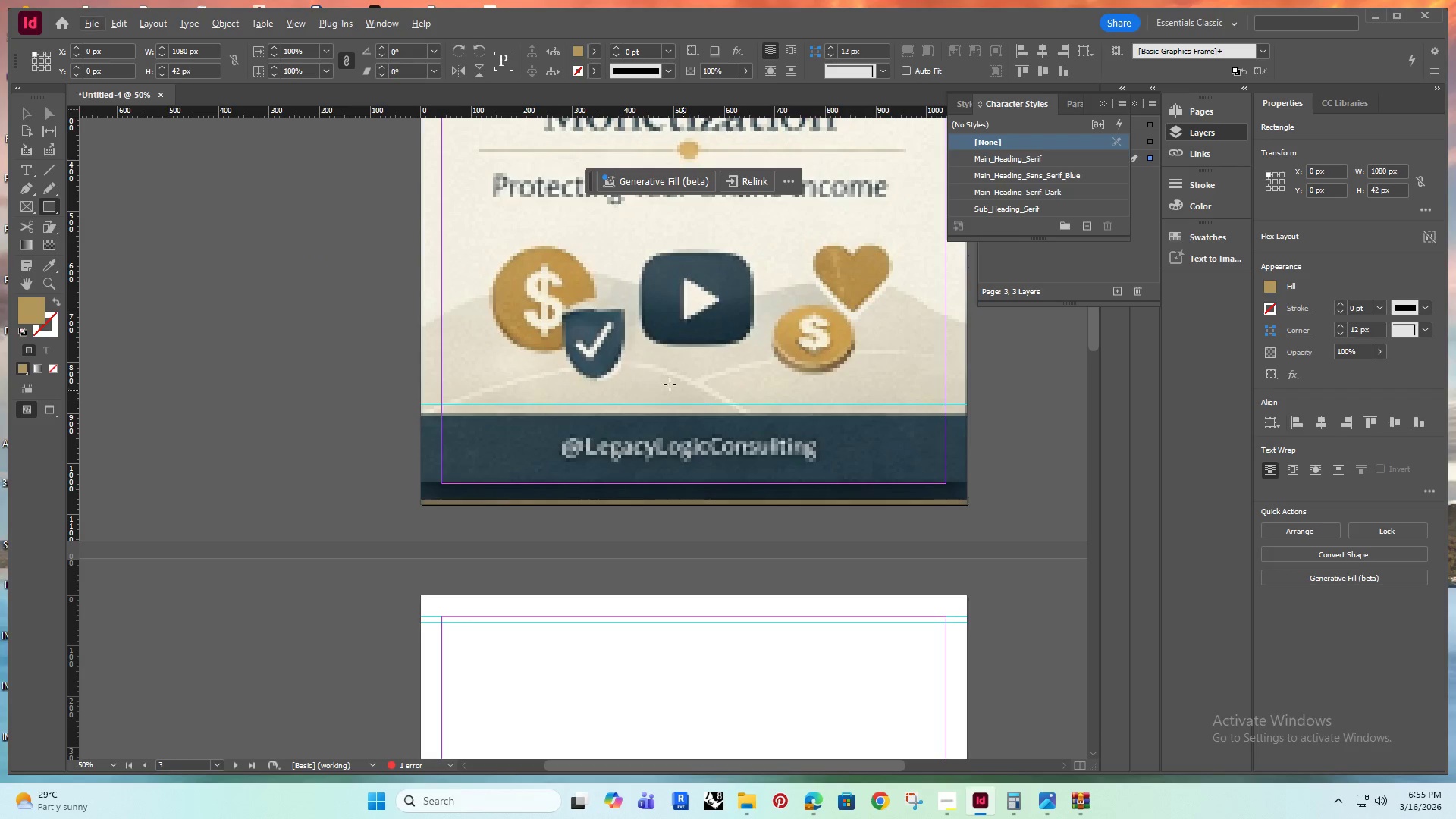 
left_click_drag(start_coordinate=[657, 377], to_coordinate=[605, 379])
 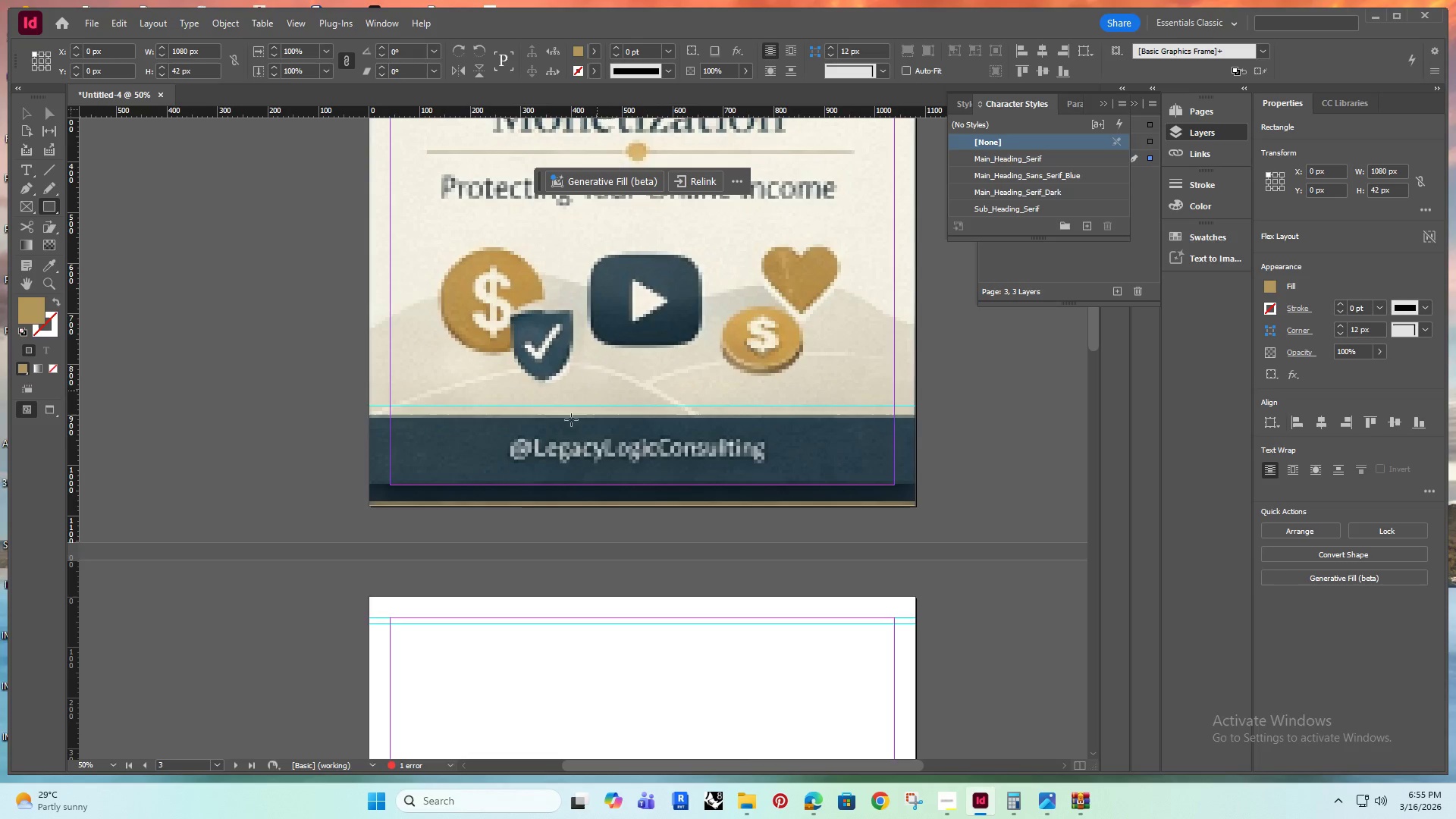 
hold_key(key=AltRight, duration=0.53)
scroll: coordinate [486, 450], scroll_direction: up, amount: 1.0
 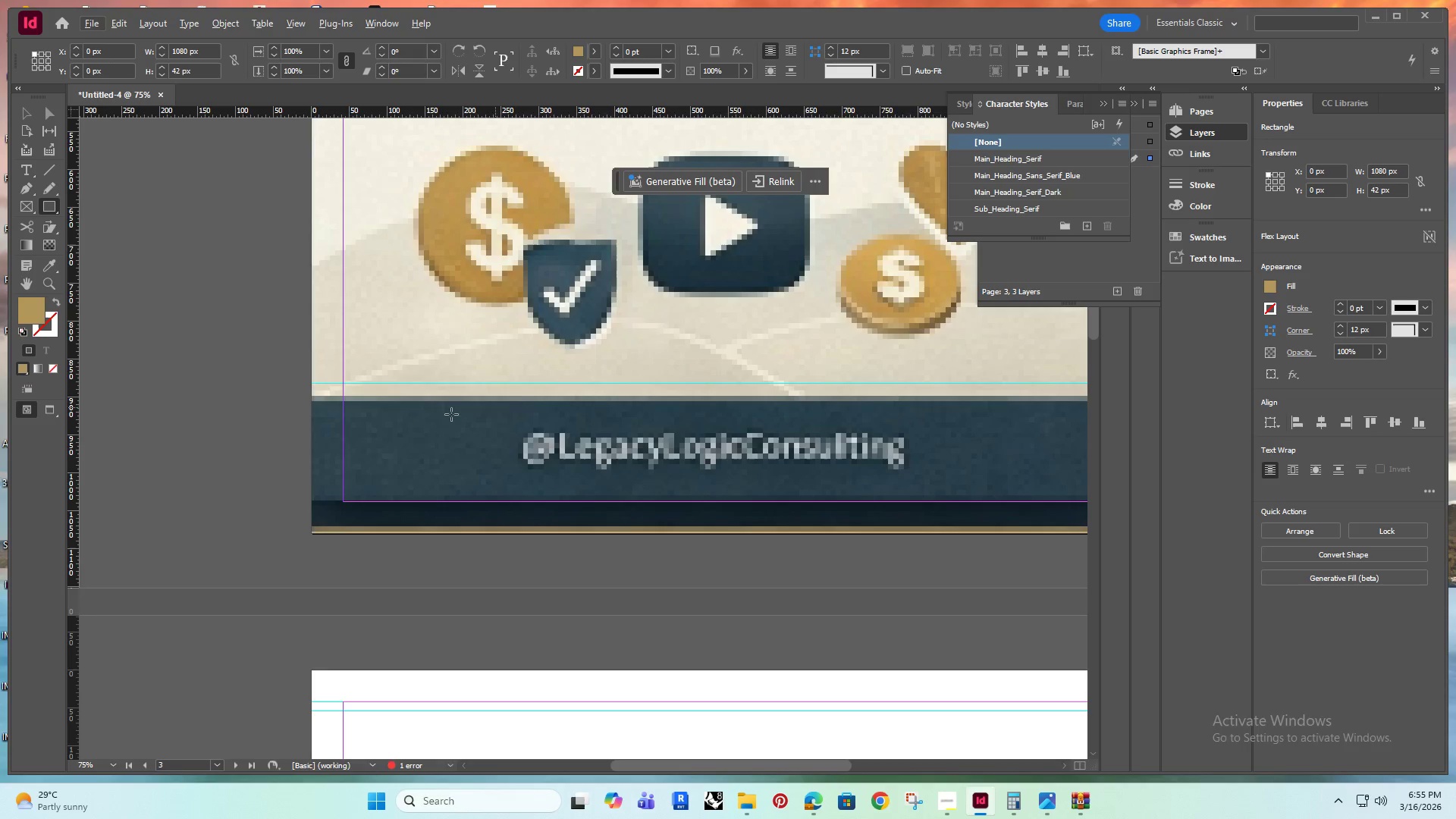 
hold_key(key=Space, duration=0.86)
 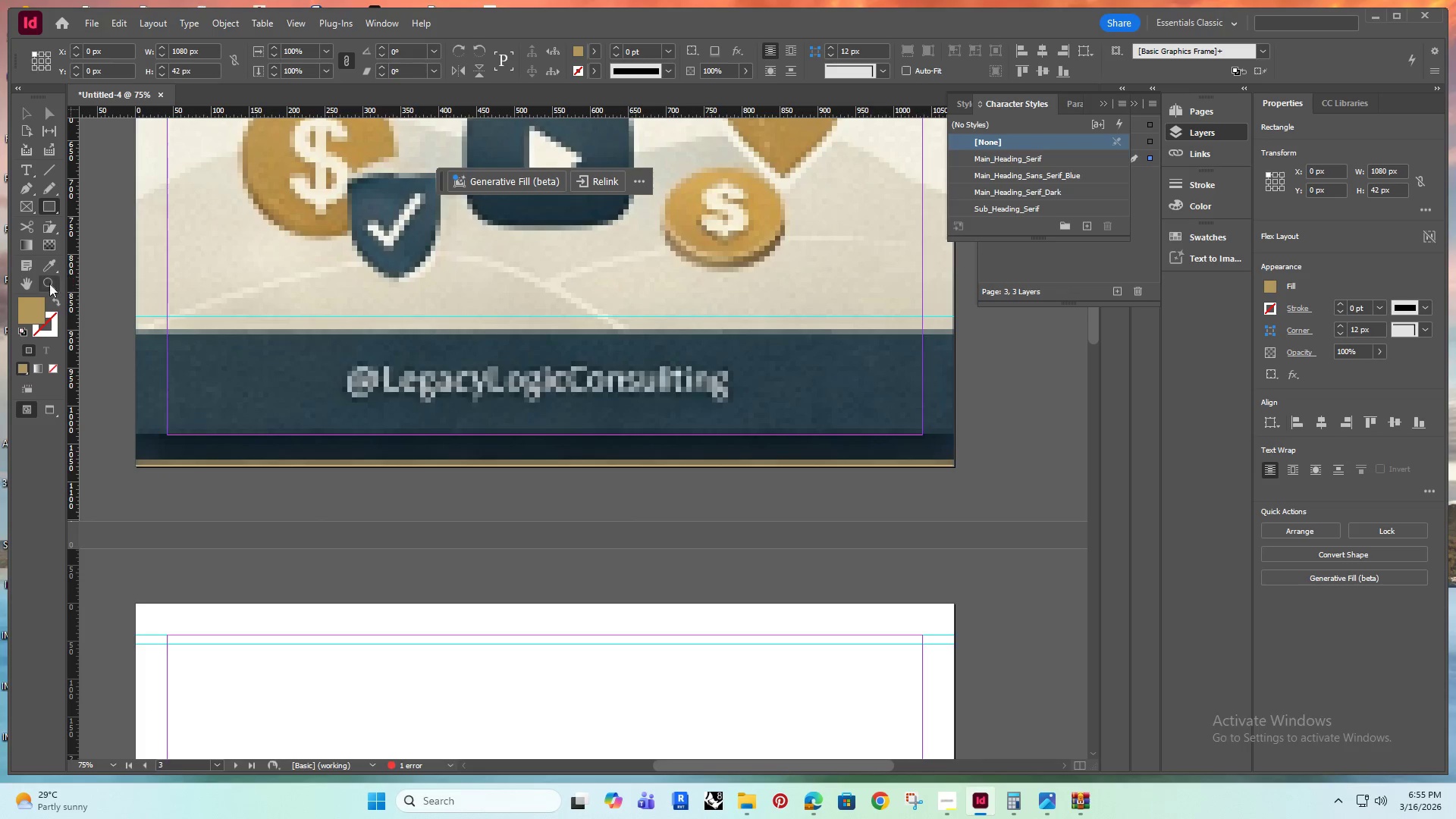 
left_click_drag(start_coordinate=[548, 319], to_coordinate=[372, 253])
 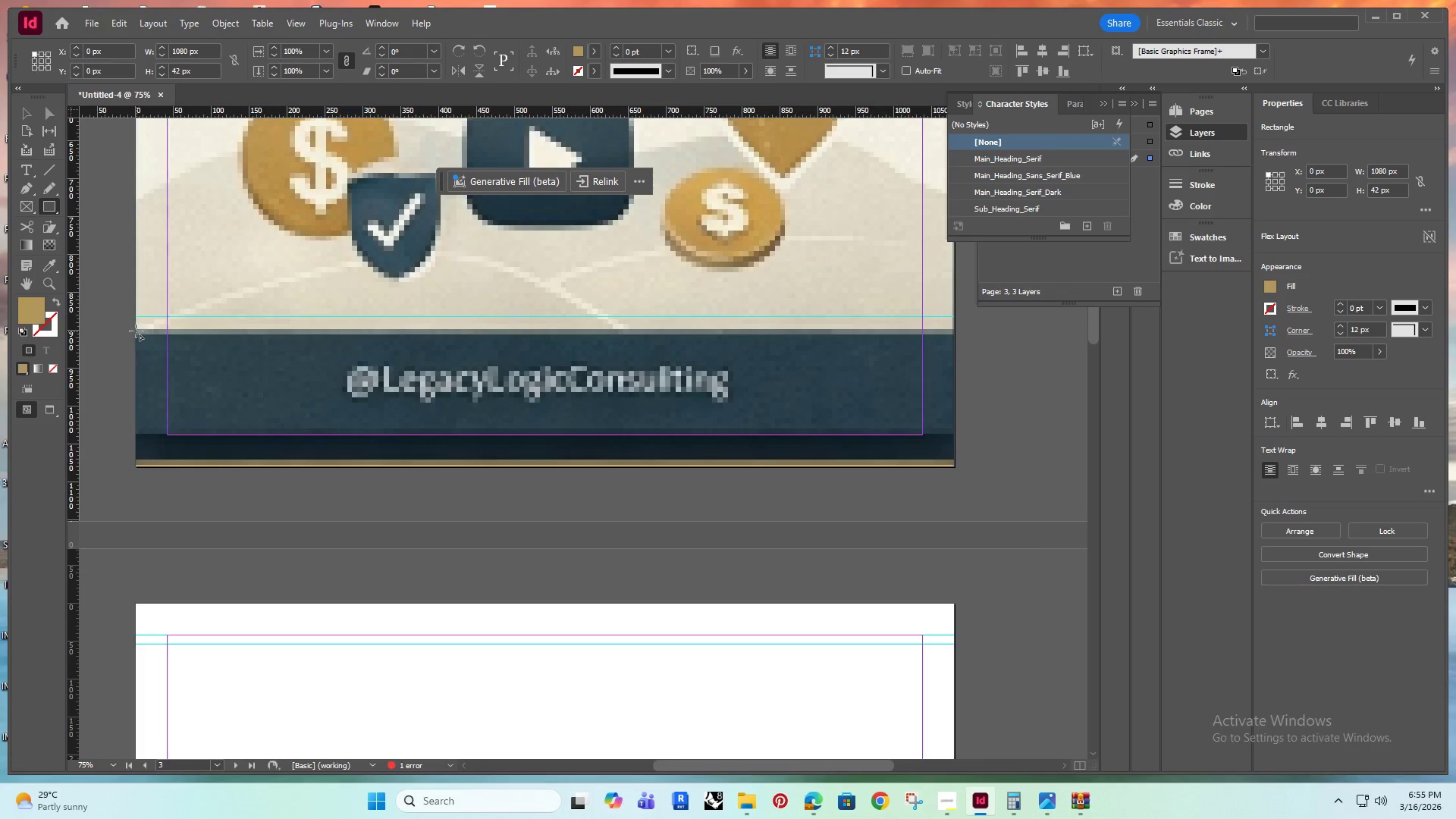 
left_click_drag(start_coordinate=[134, 328], to_coordinate=[586, 409])
 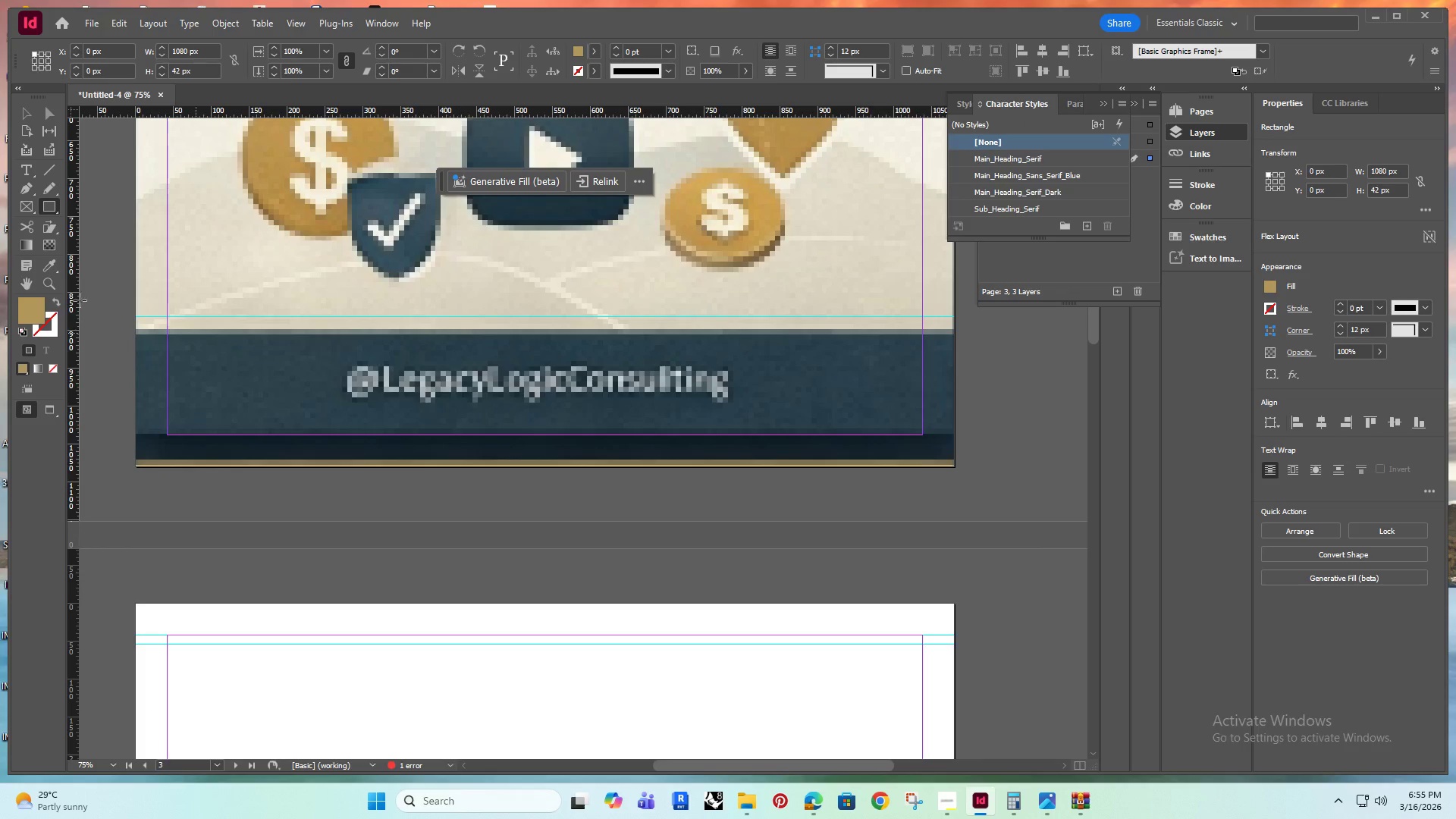 
key(Escape)
 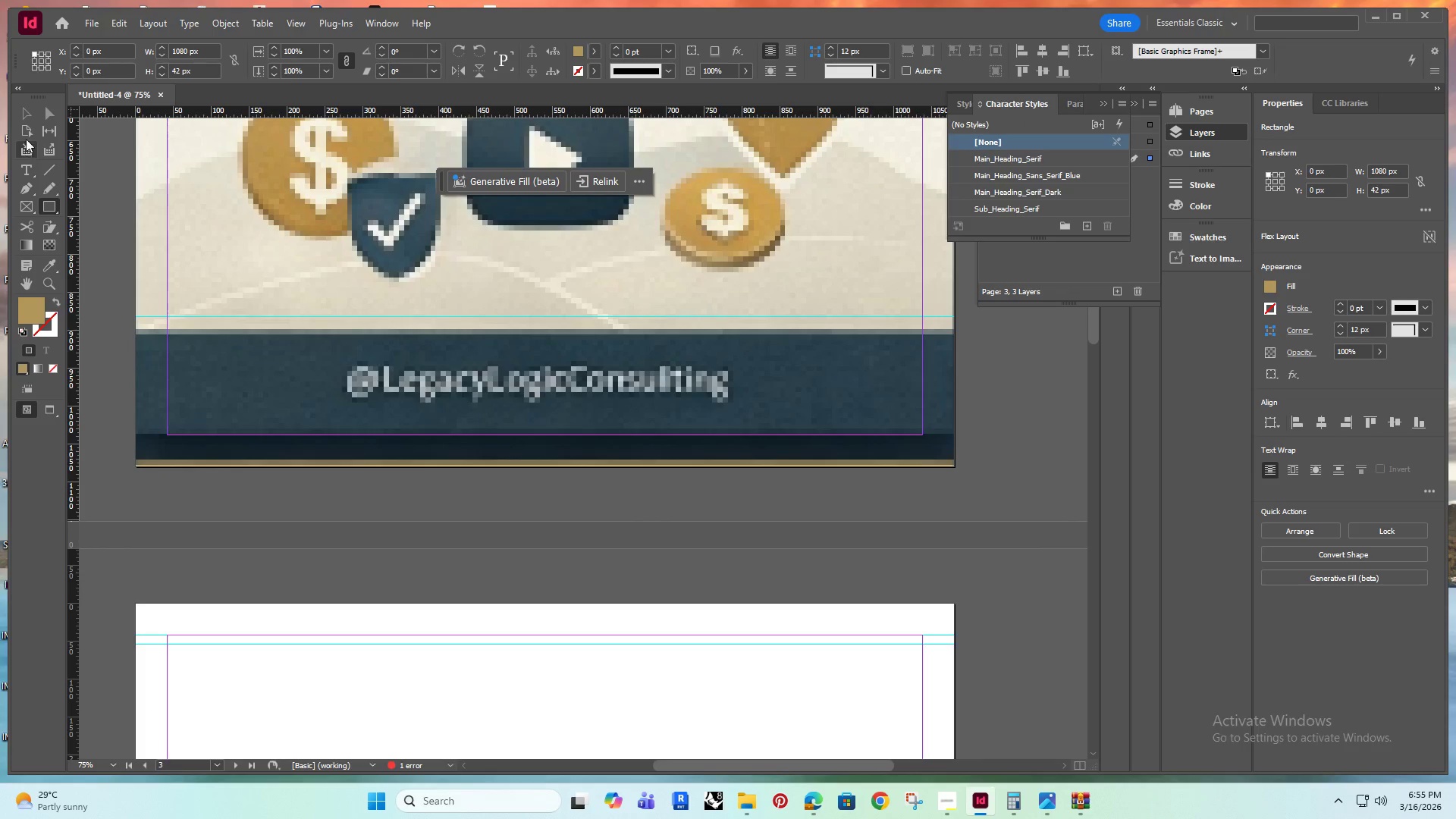 
left_click([28, 117])
 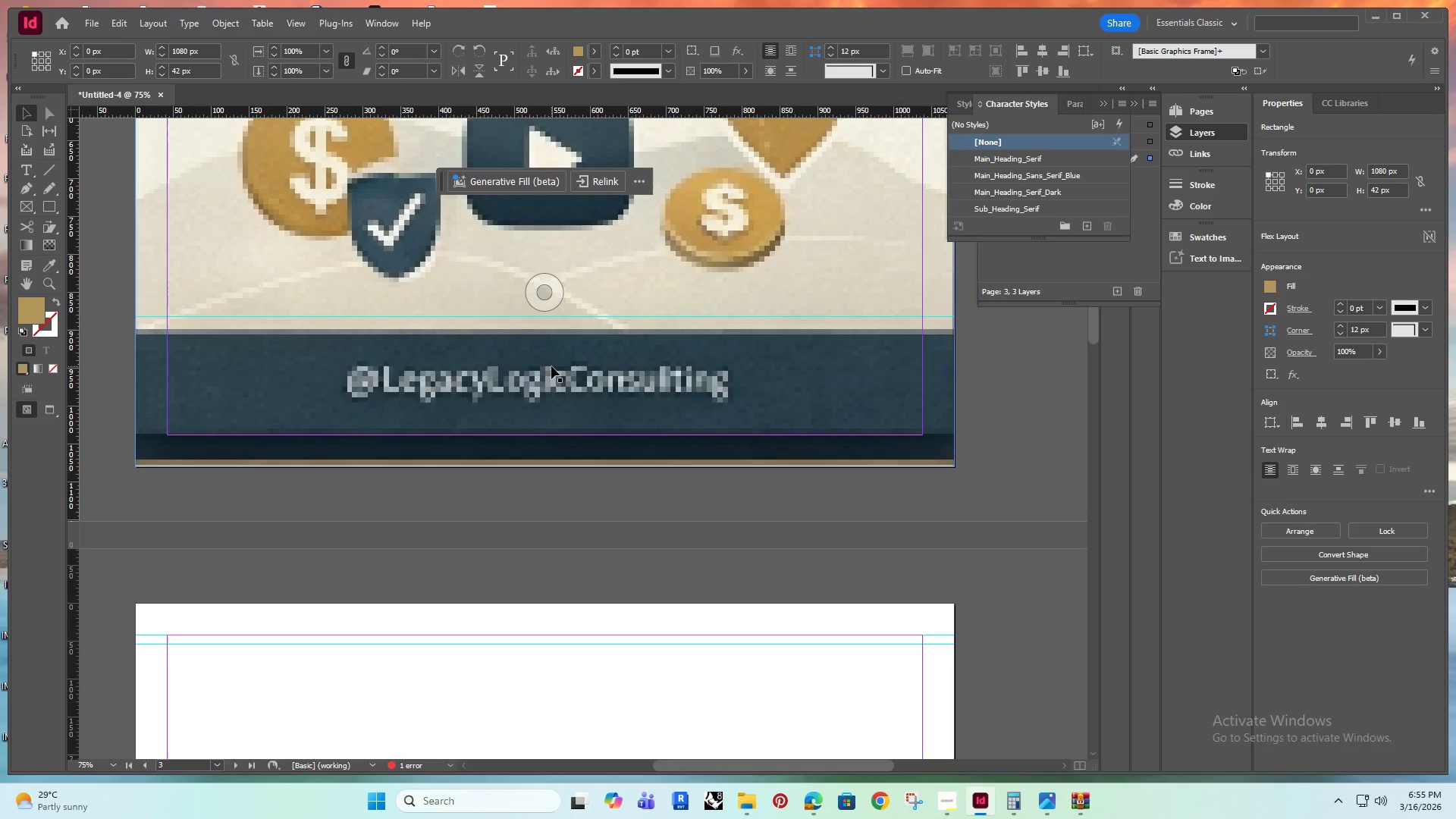 
wait(8.47)
 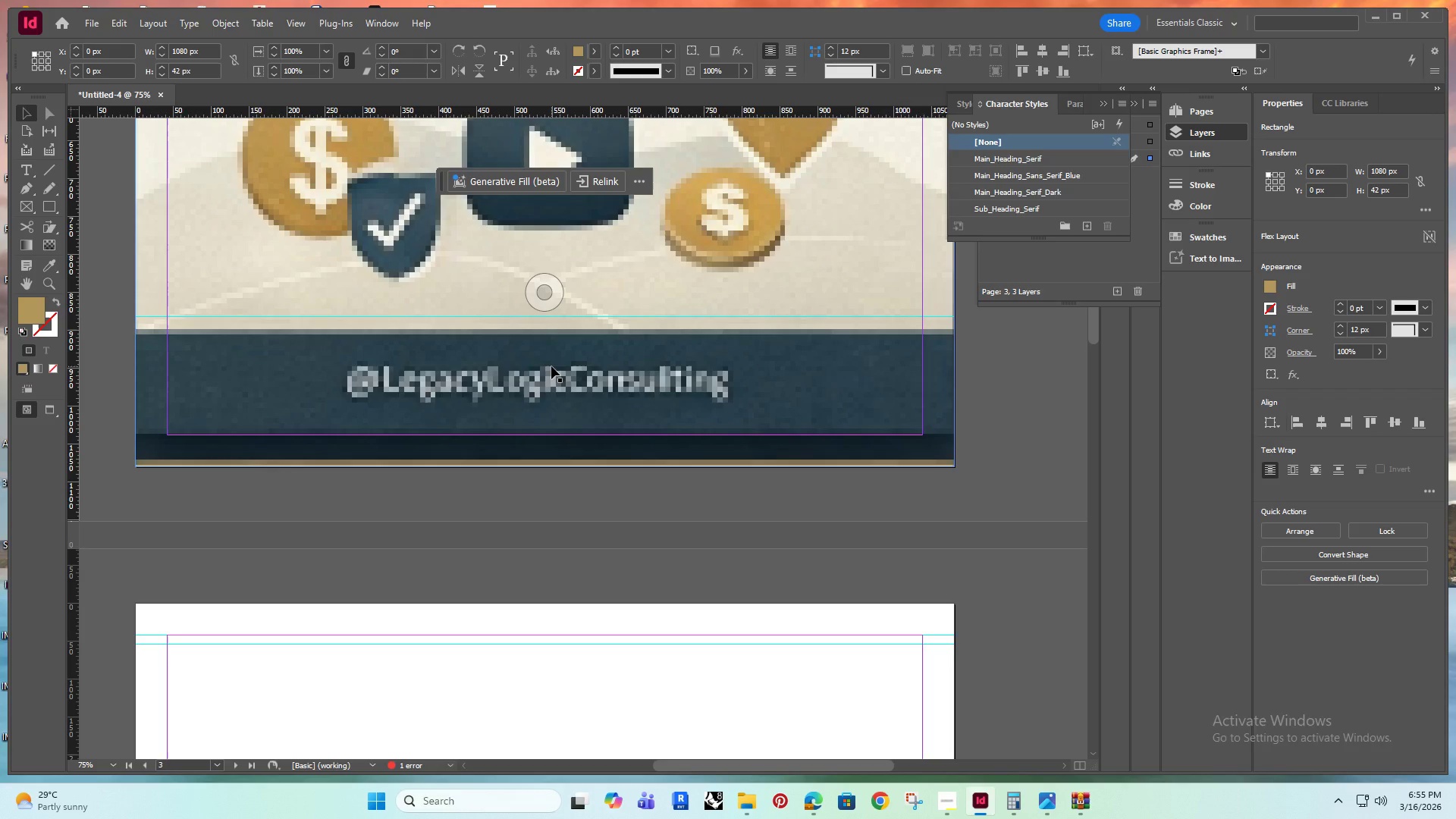 
scroll: coordinate [548, 363], scroll_direction: up, amount: 1.0
 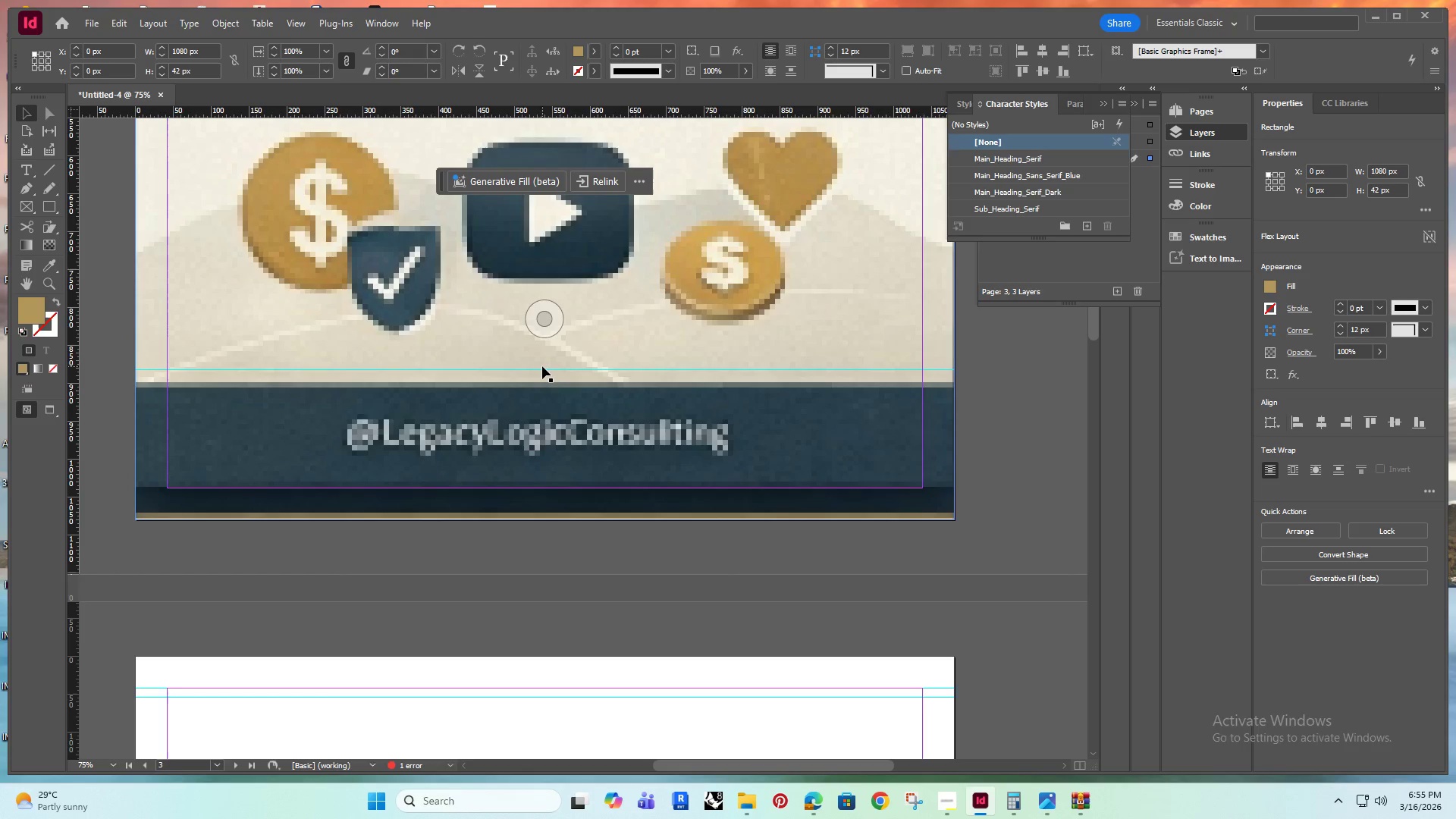 
hold_key(key=AltRight, duration=0.42)
 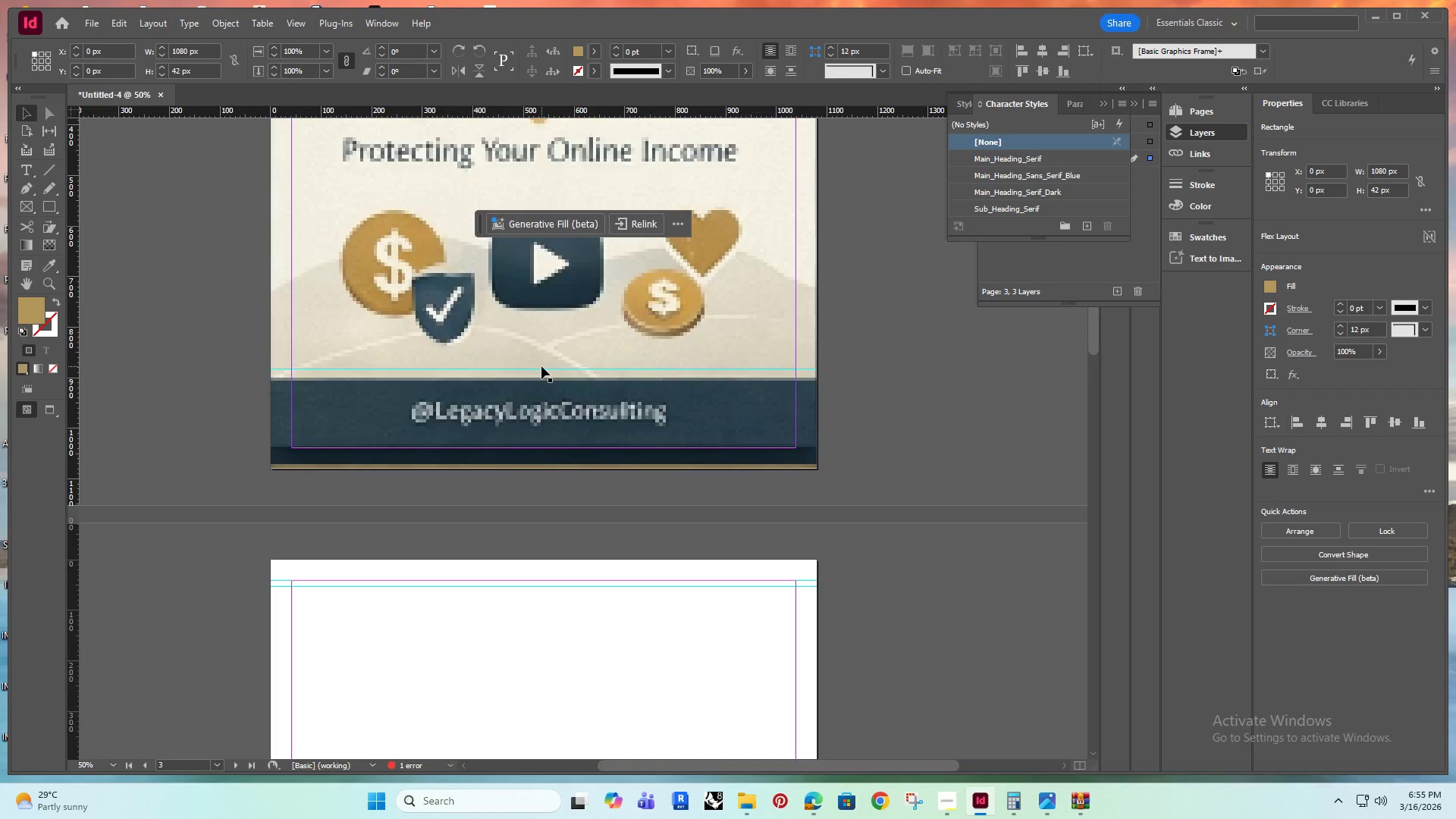 
hold_key(key=AltRight, duration=0.55)
 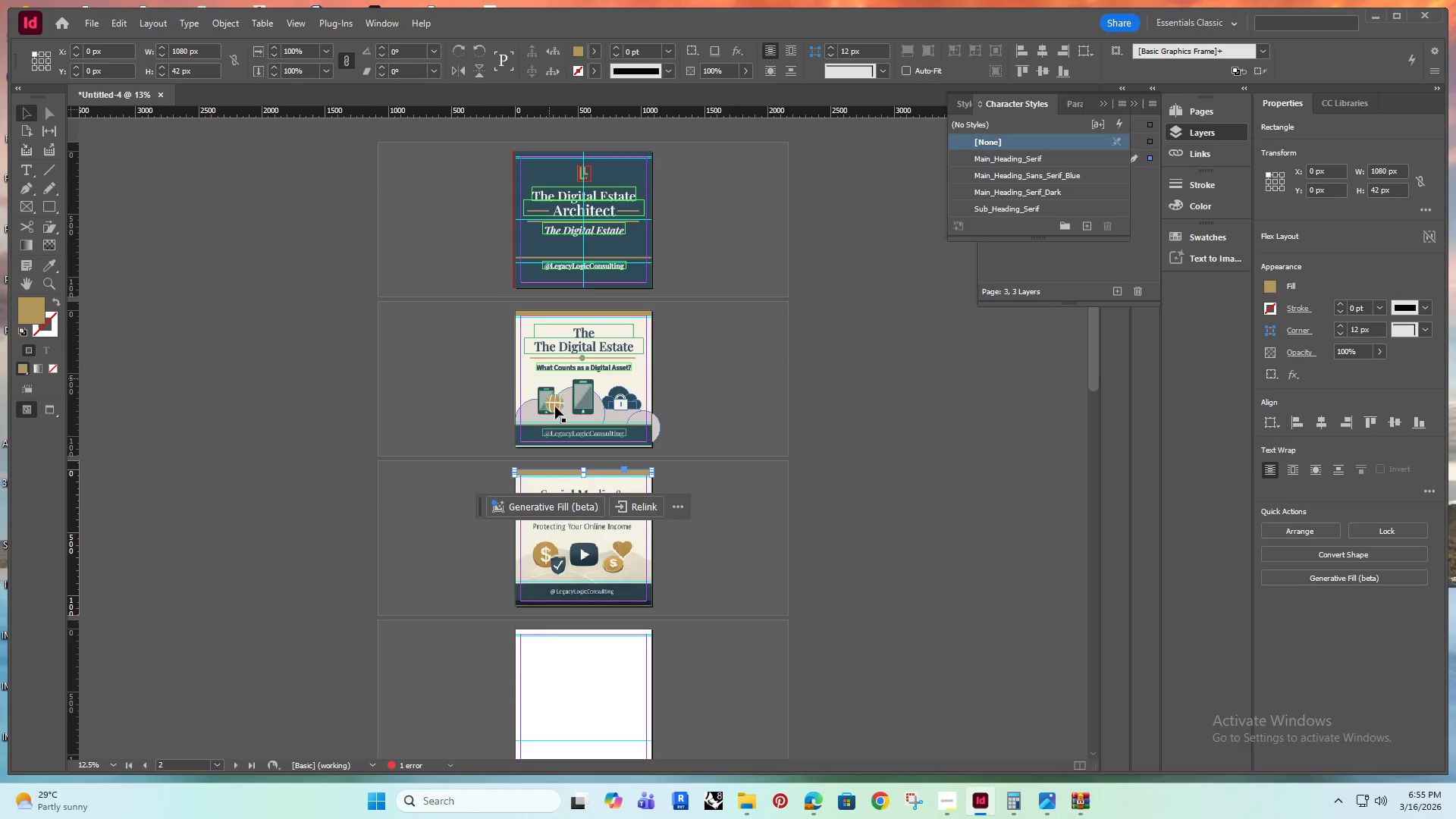 
scroll: coordinate [541, 366], scroll_direction: down, amount: 1.0
 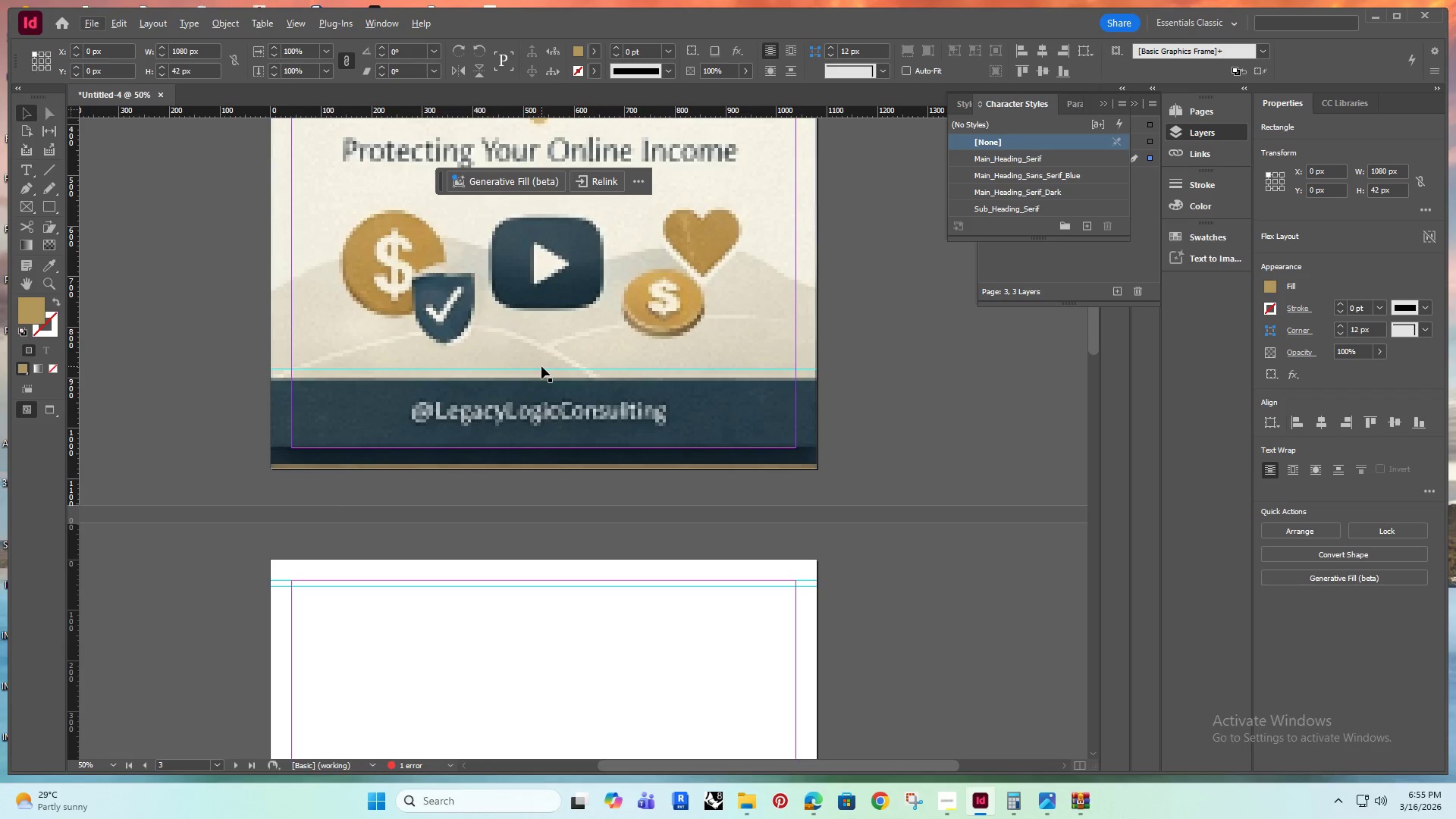 
hold_key(key=AltRight, duration=0.92)
scroll: coordinate [560, 424], scroll_direction: up, amount: 2.0
 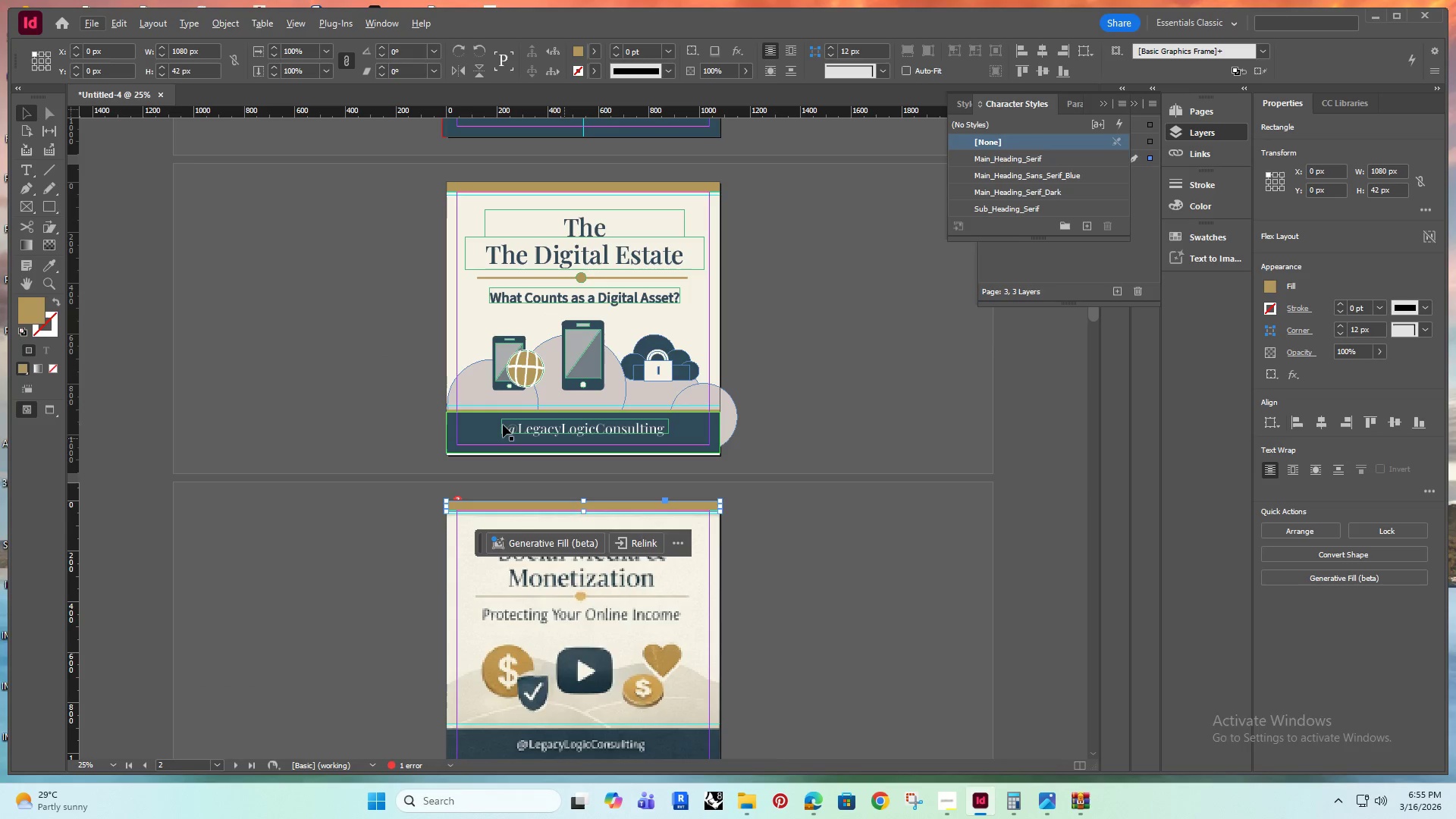 
double_click([231, 295])
 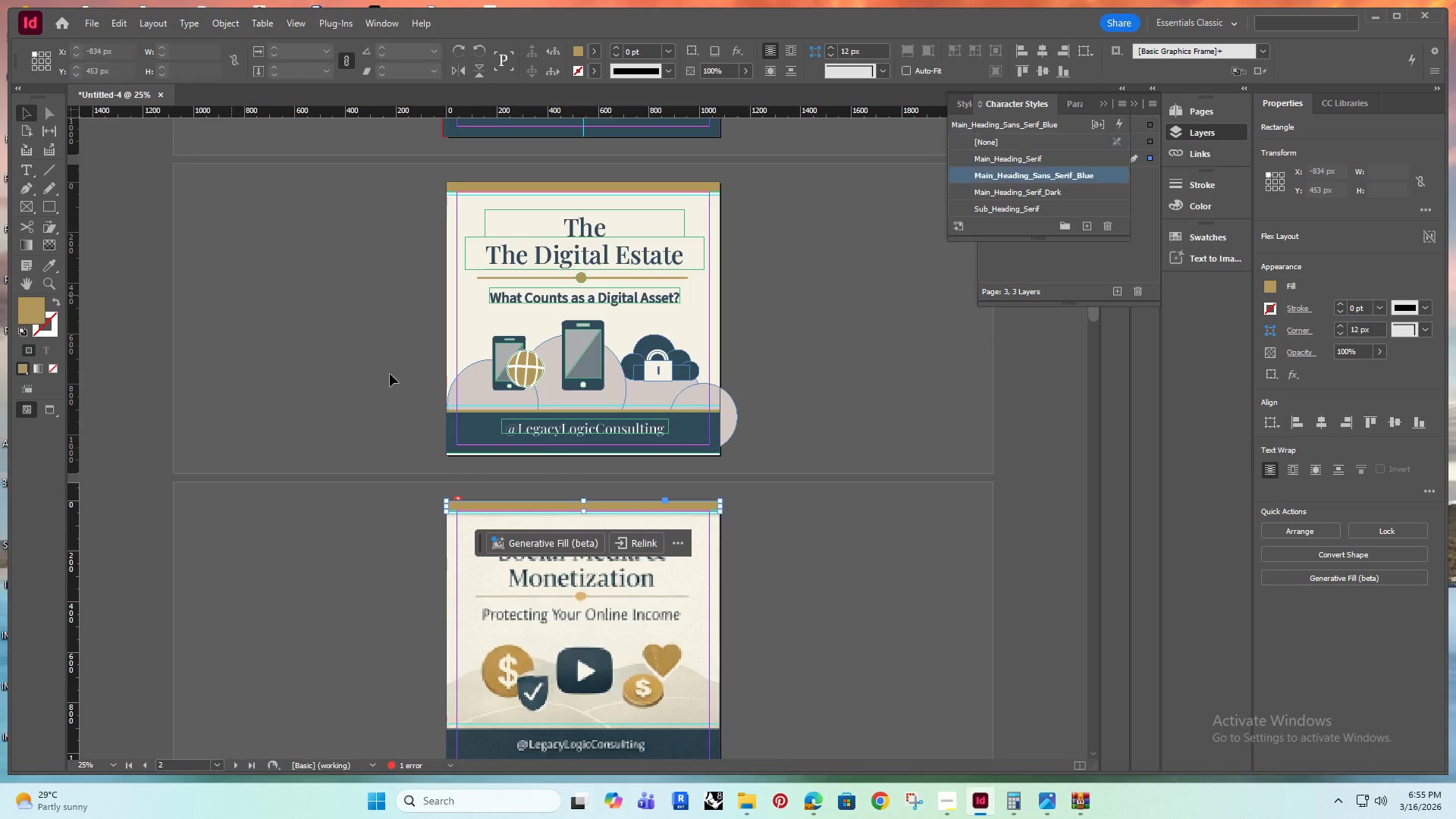 
hold_key(key=AltRight, duration=0.34)
scroll: coordinate [561, 444], scroll_direction: up, amount: 2.0
 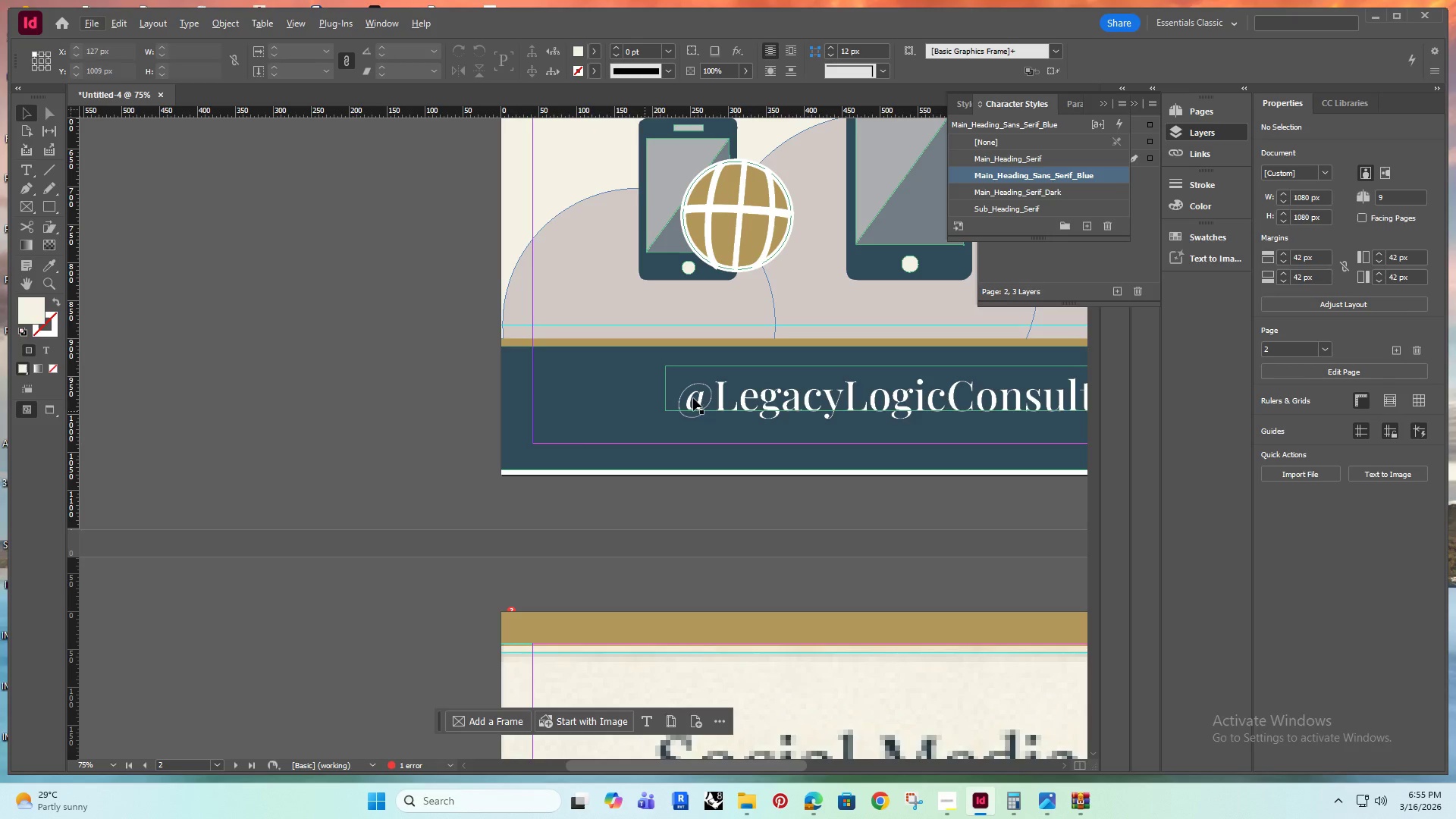 
left_click([711, 389])
 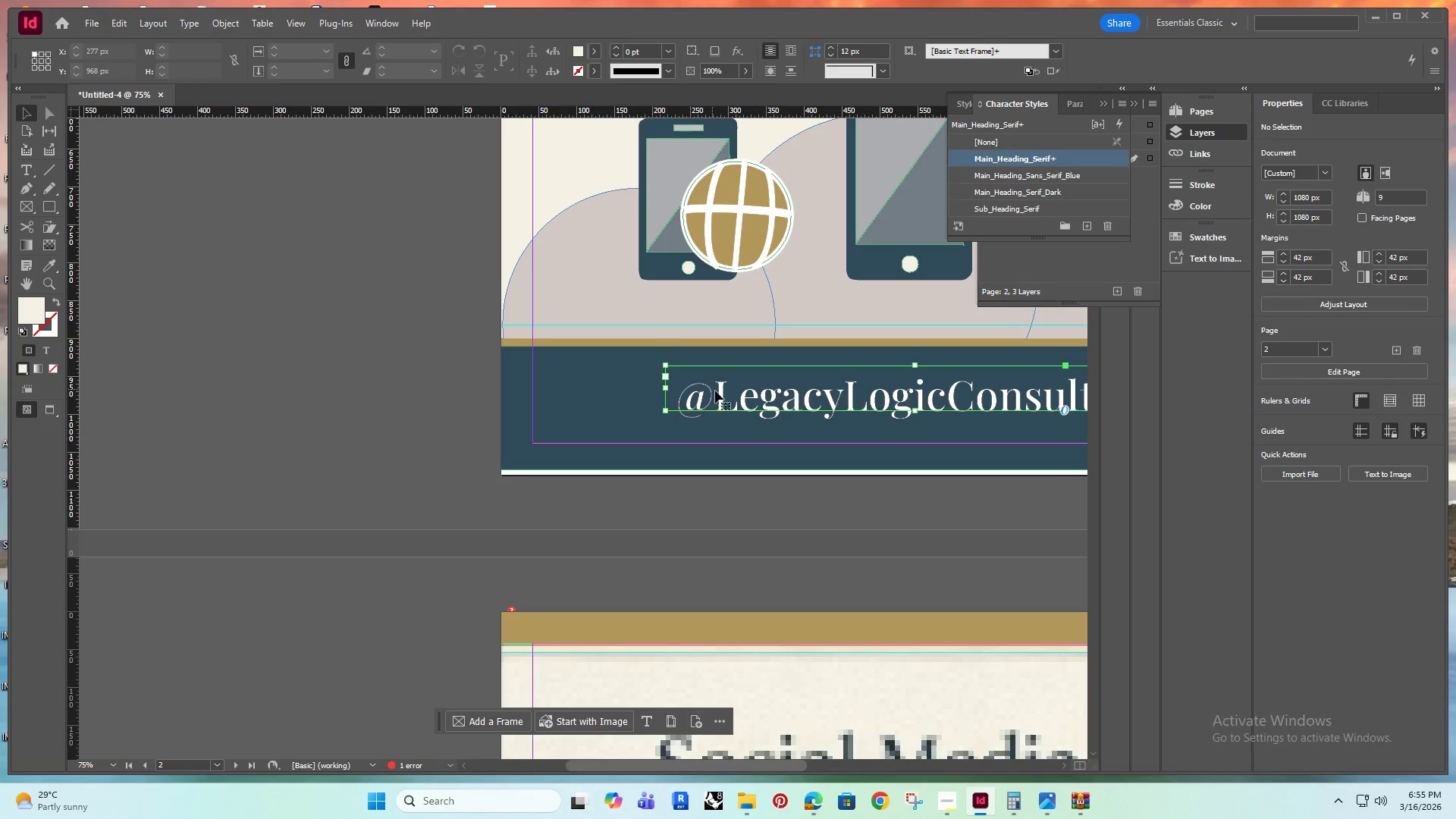 
hold_key(key=Space, duration=0.53)
 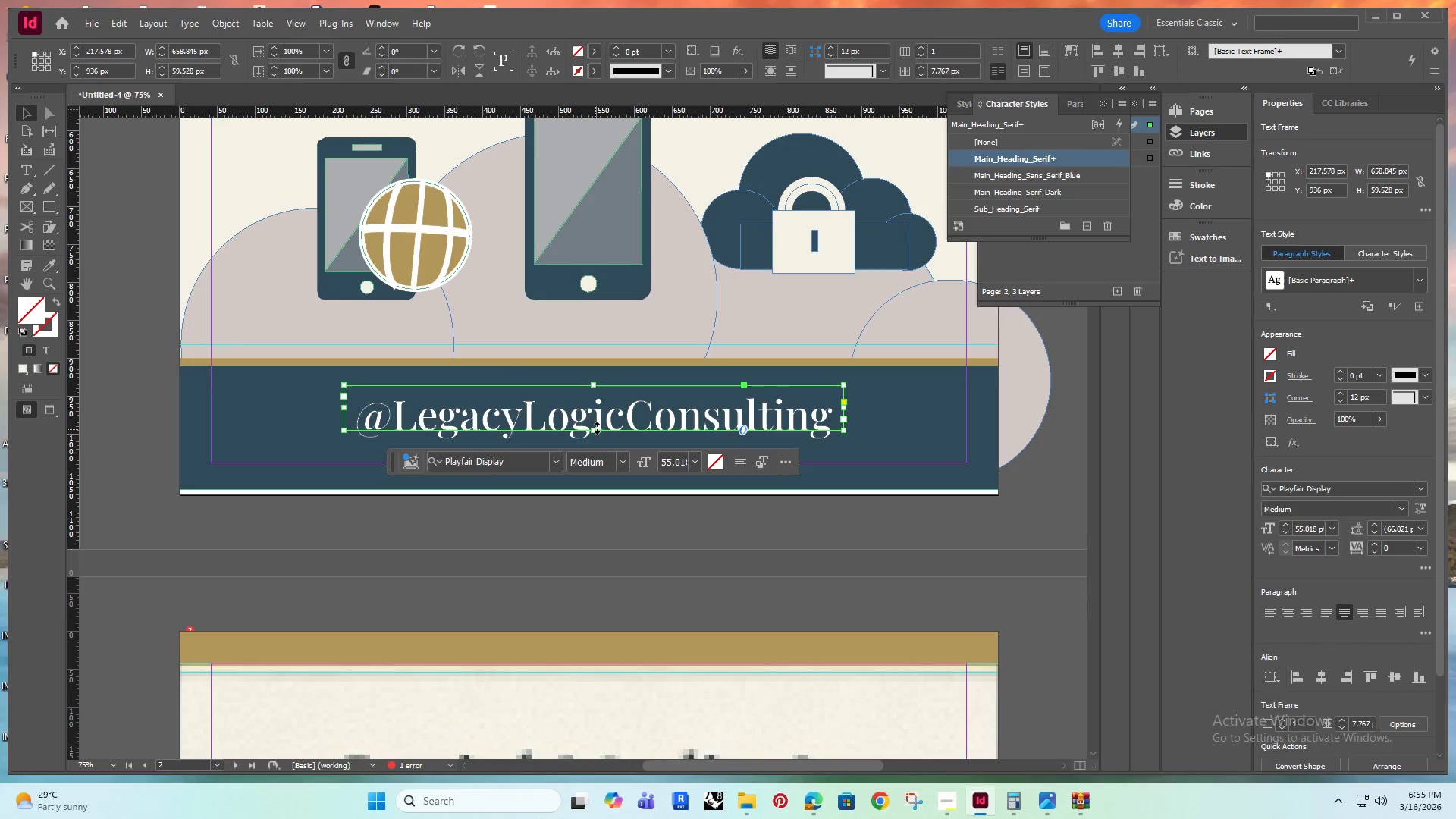 
left_click_drag(start_coordinate=[787, 388], to_coordinate=[466, 409])
 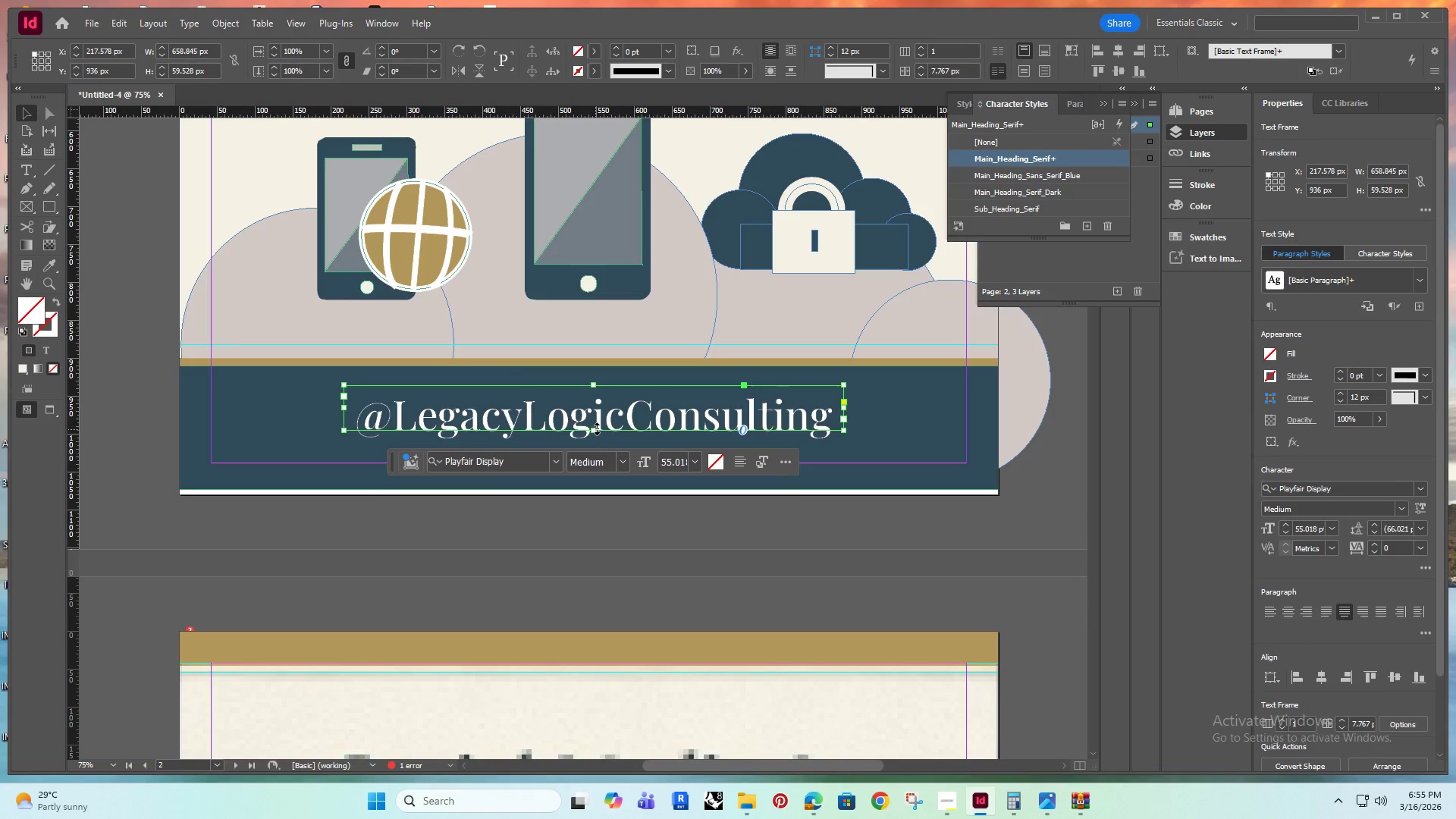 
hold_key(key=ControlRight, duration=2.36)
hold_key(key=ShiftRight, duration=1.52)
left_click_drag(start_coordinate=[597, 428], to_coordinate=[598, 423])
 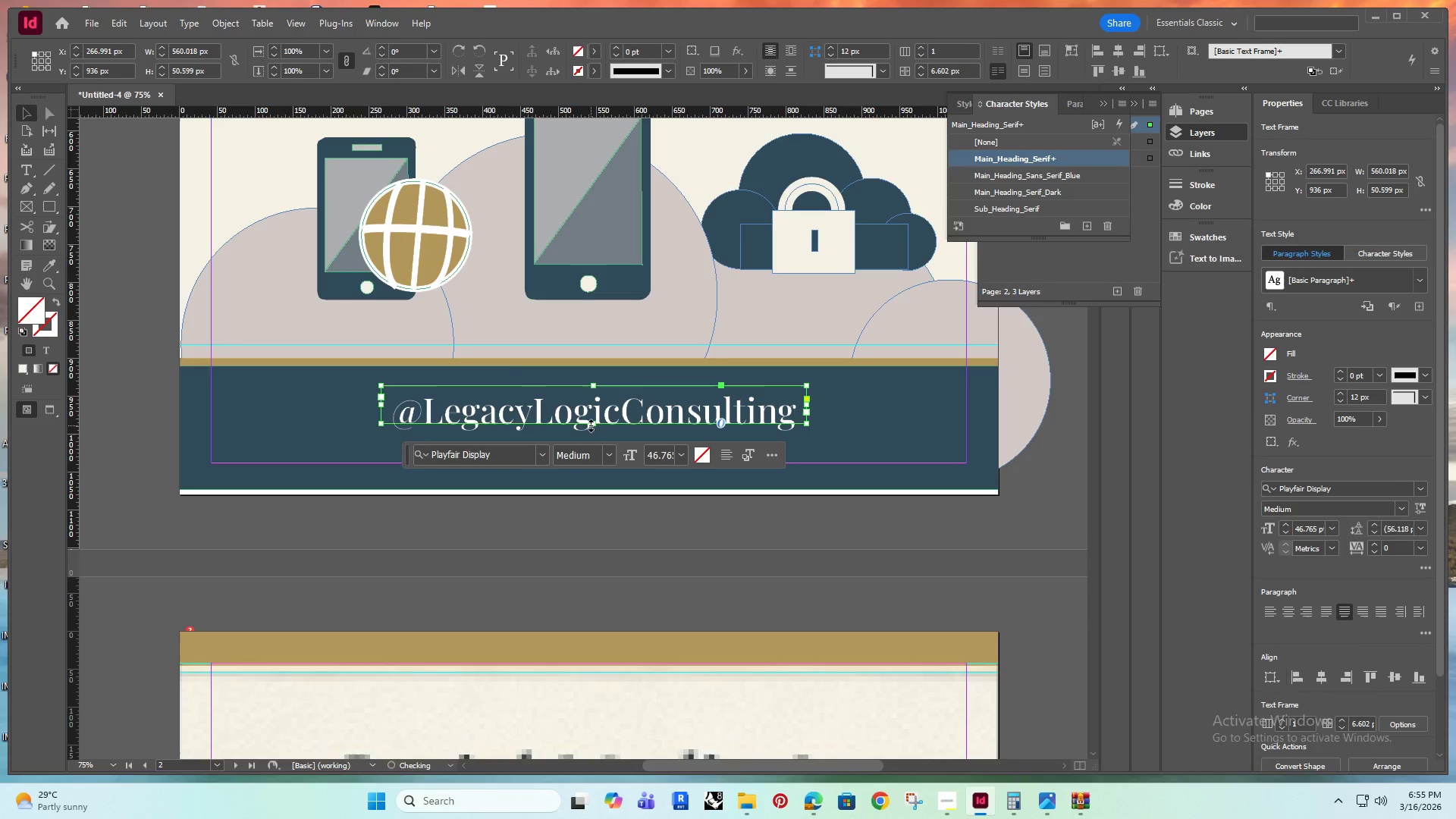 
hold_key(key=ShiftRight, duration=0.83)
 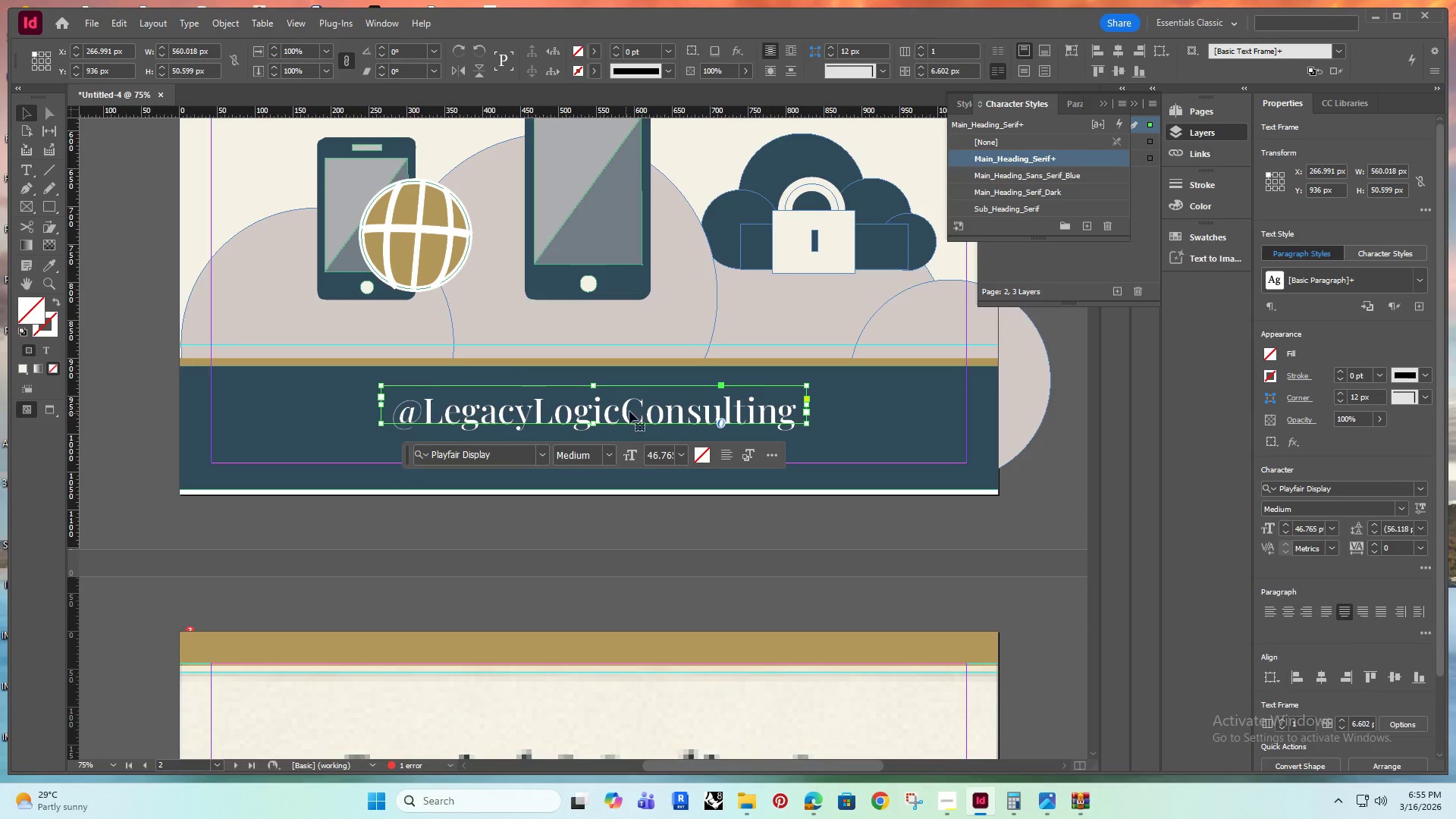 
hold_key(key=AltRight, duration=0.47)
 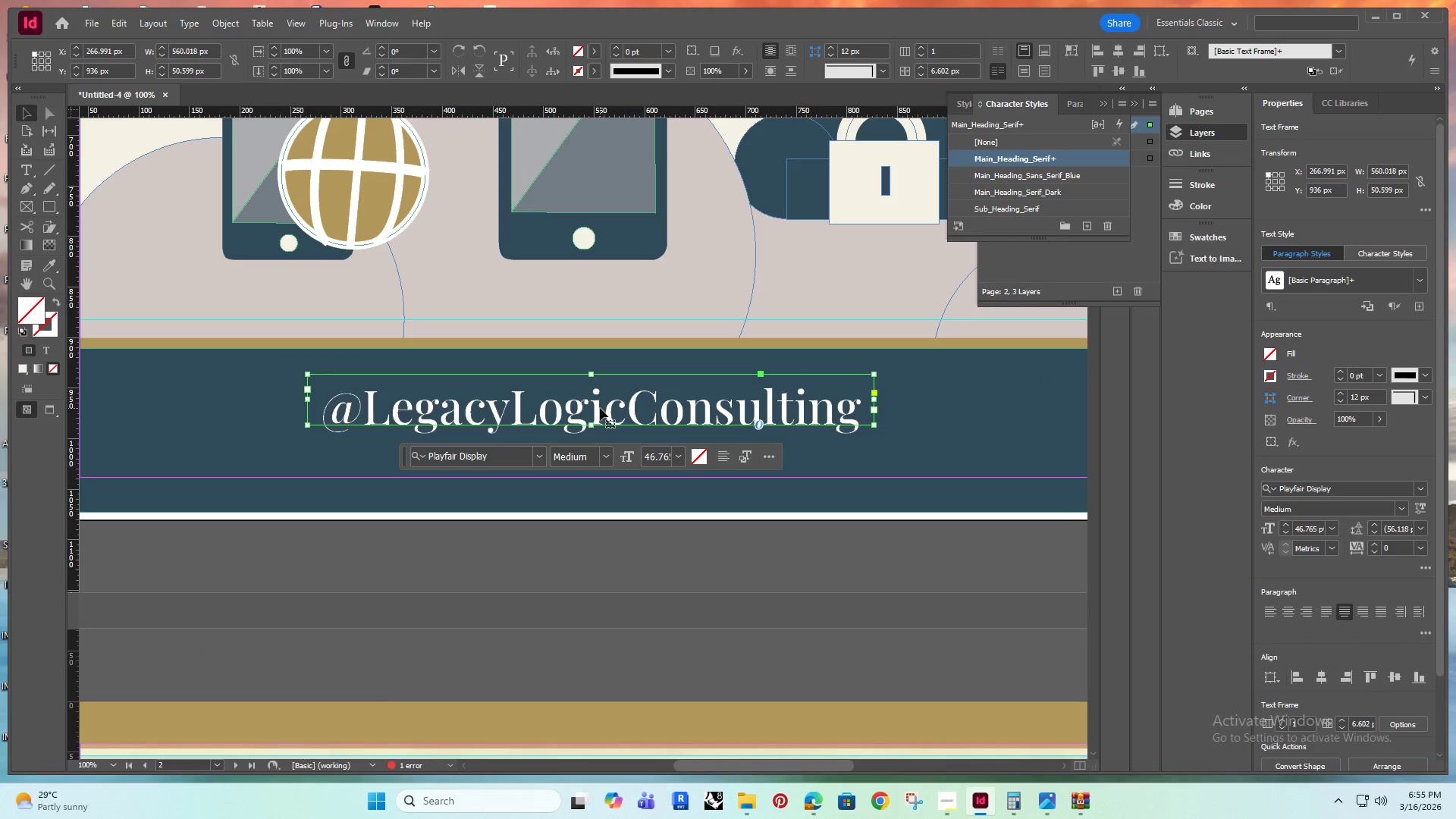 
left_click_drag(start_coordinate=[600, 408], to_coordinate=[598, 425])
 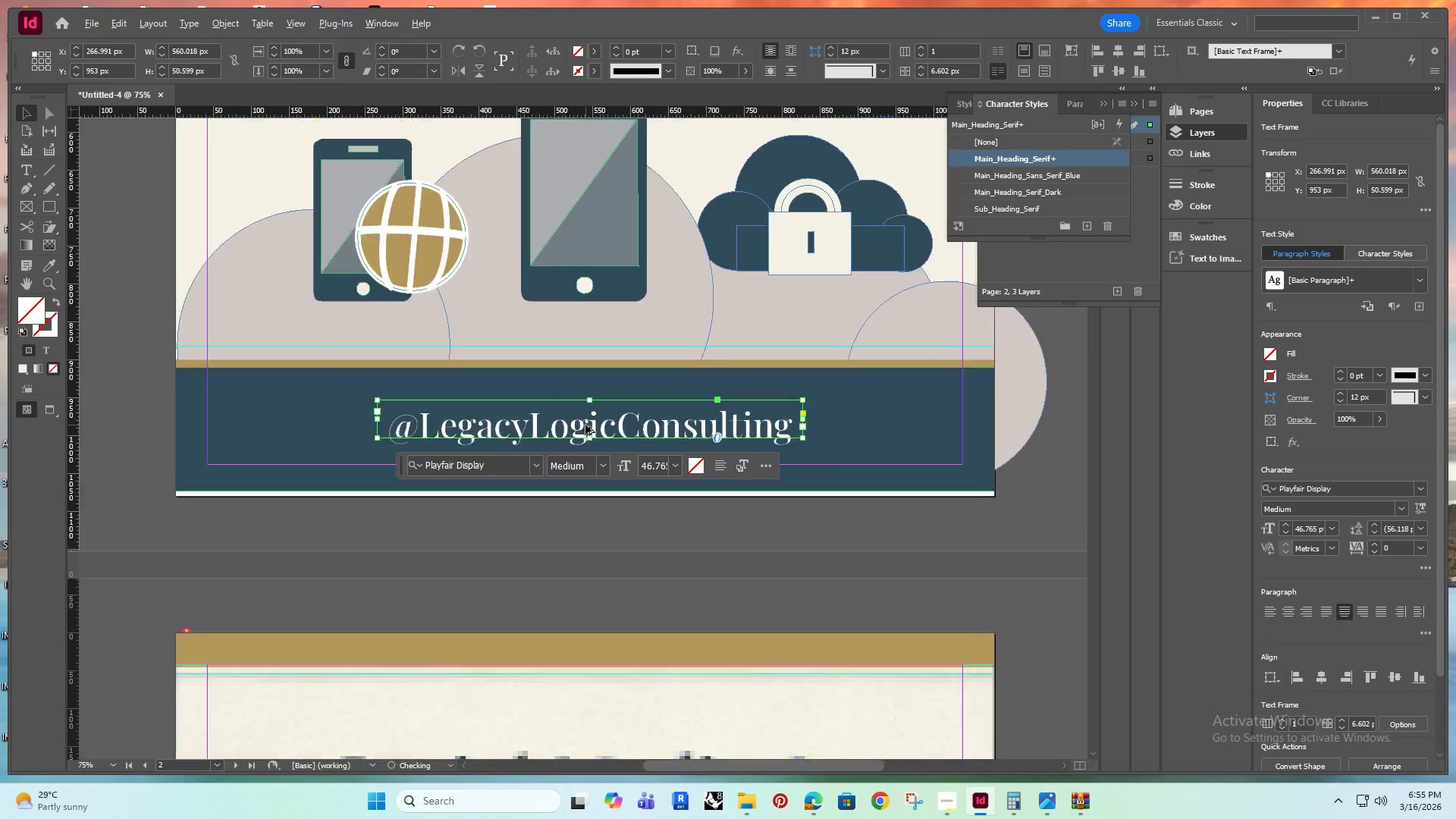 
scroll: coordinate [603, 418], scroll_direction: up, amount: 1.0
 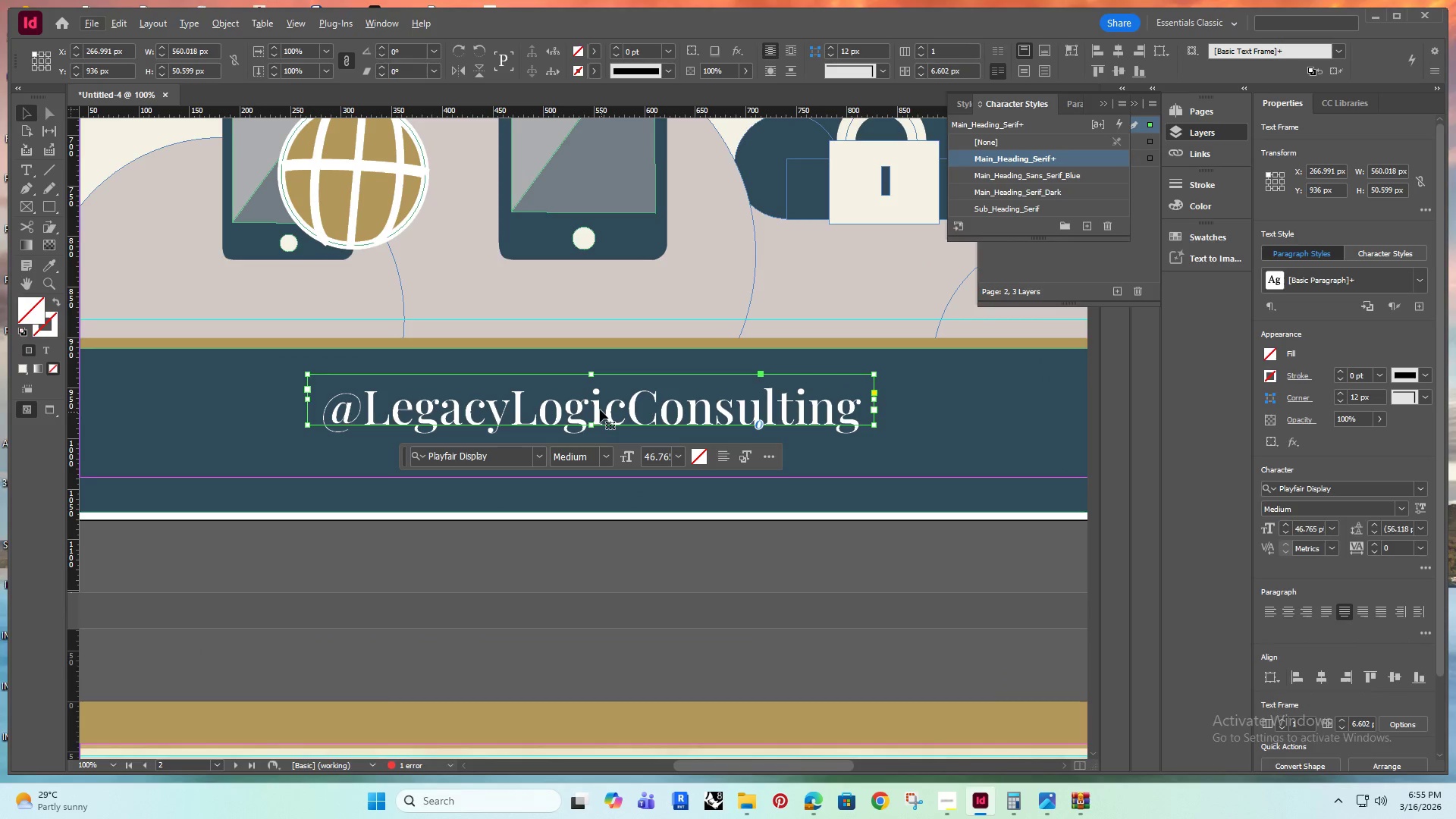 
hold_key(key=ShiftRight, duration=1.5)
 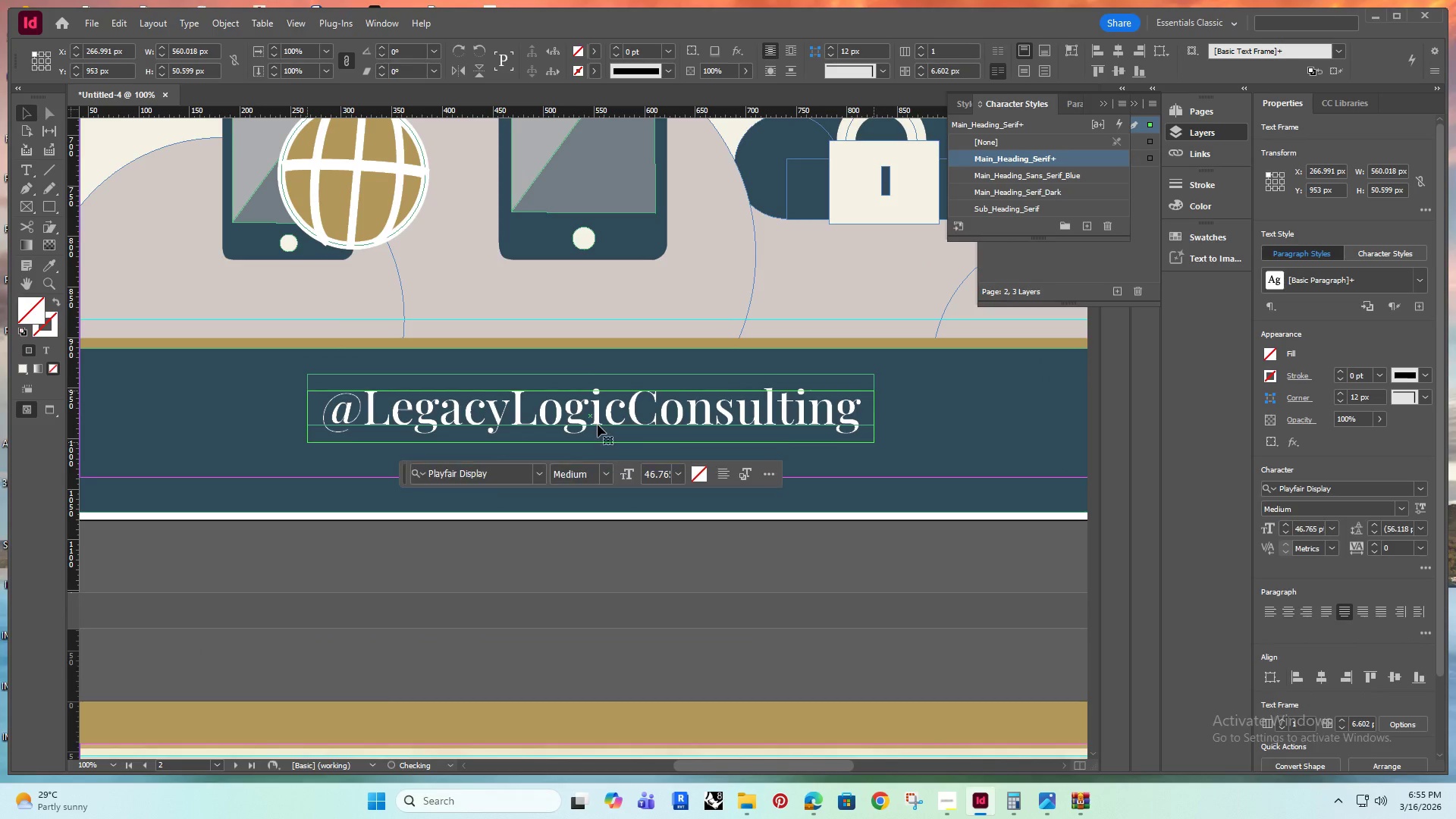 
key(Shift+ShiftRight)
 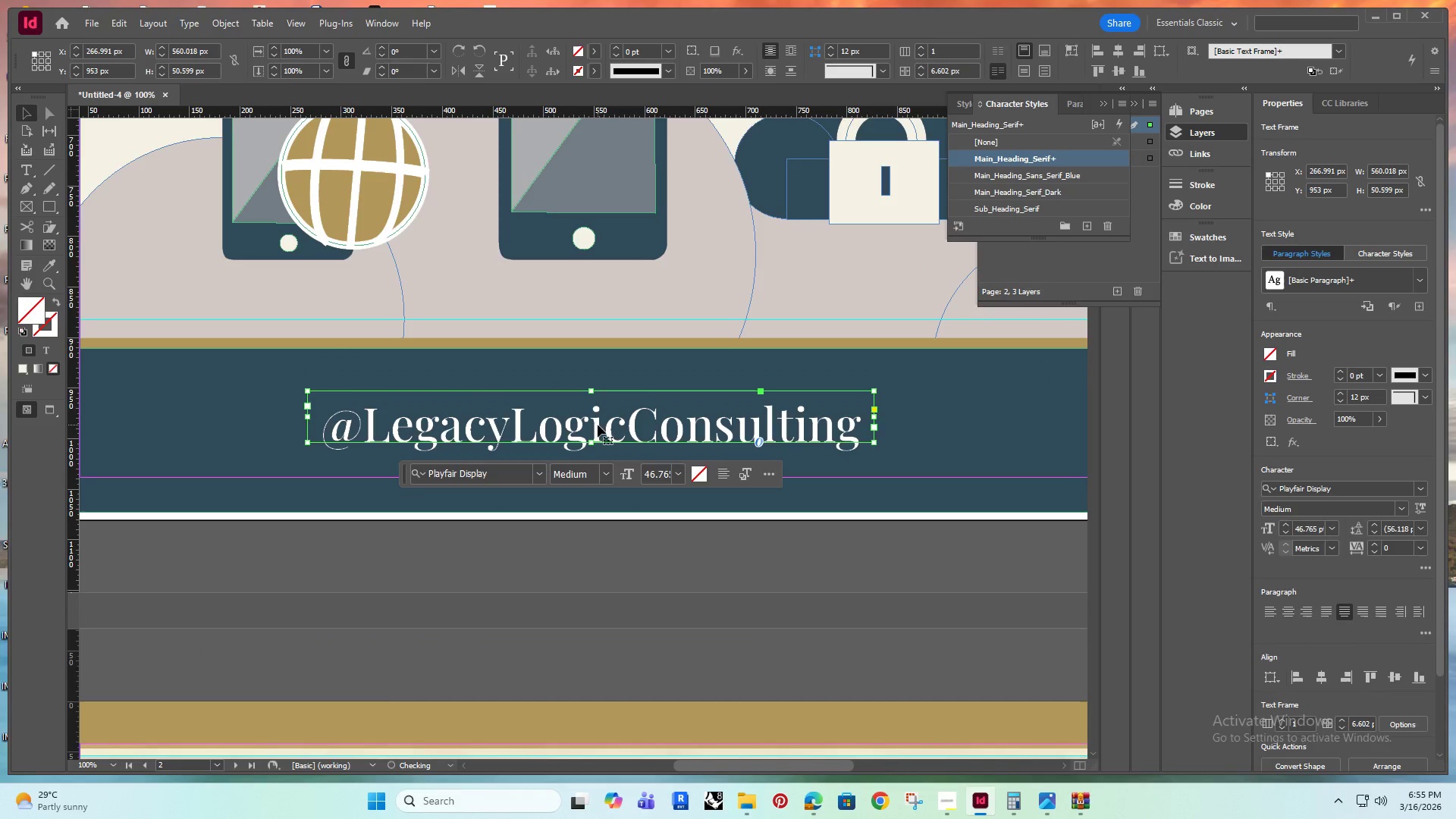 
key(Shift+ShiftRight)
 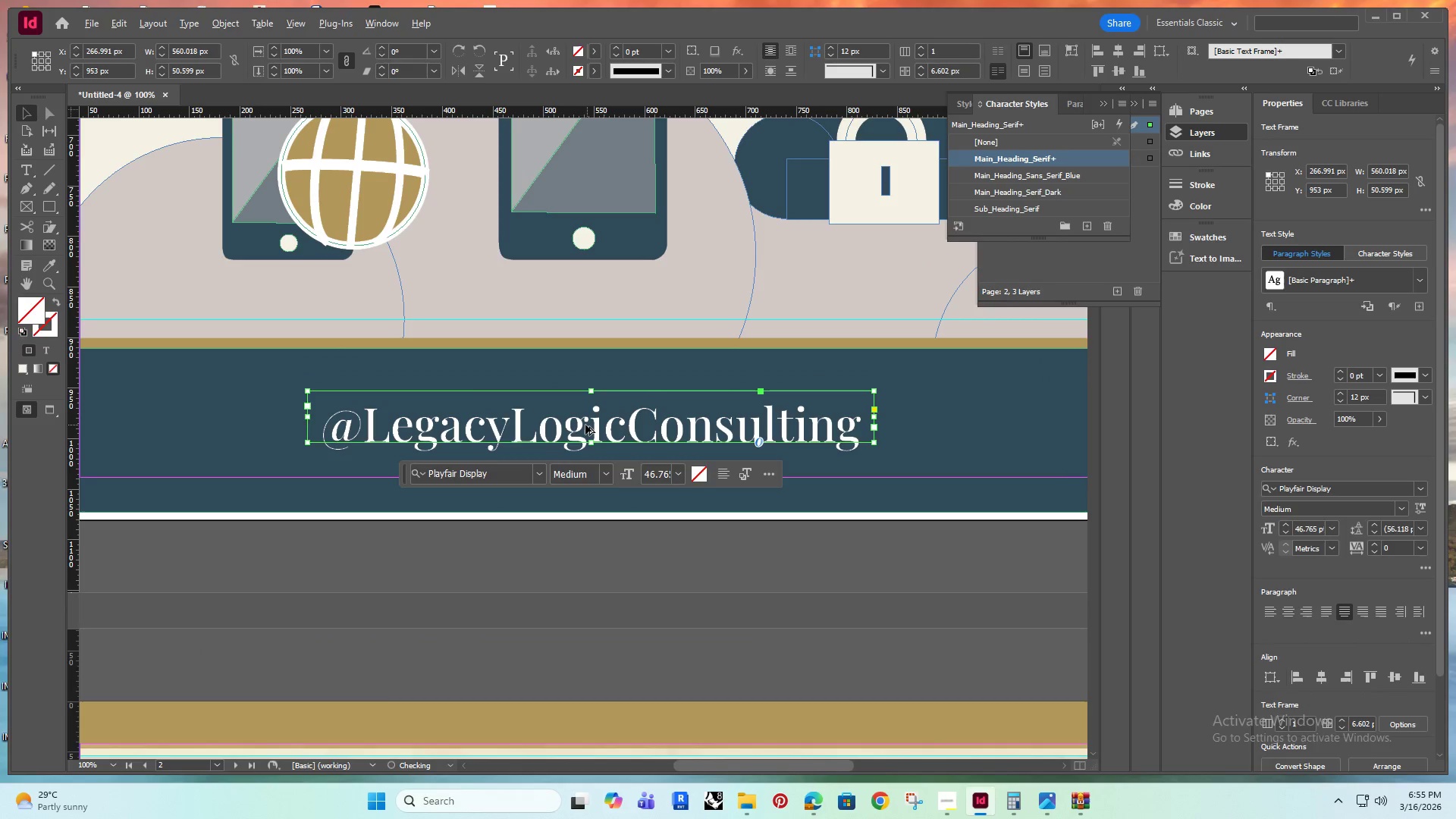 
hold_key(key=AltRight, duration=0.36)
scroll: coordinate [570, 413], scroll_direction: down, amount: 11.0
 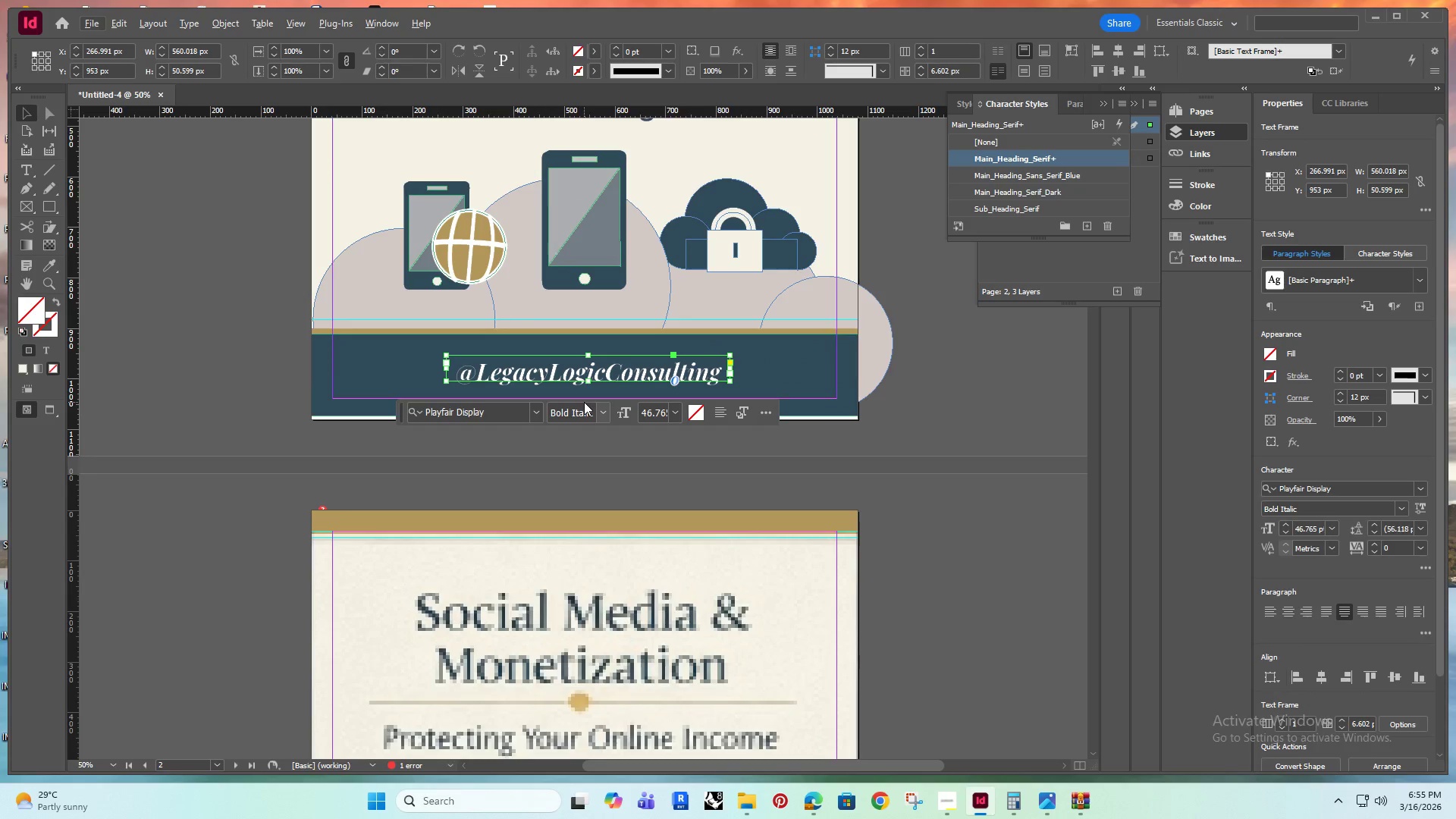 
scroll: coordinate [584, 402], scroll_direction: up, amount: 1.0
 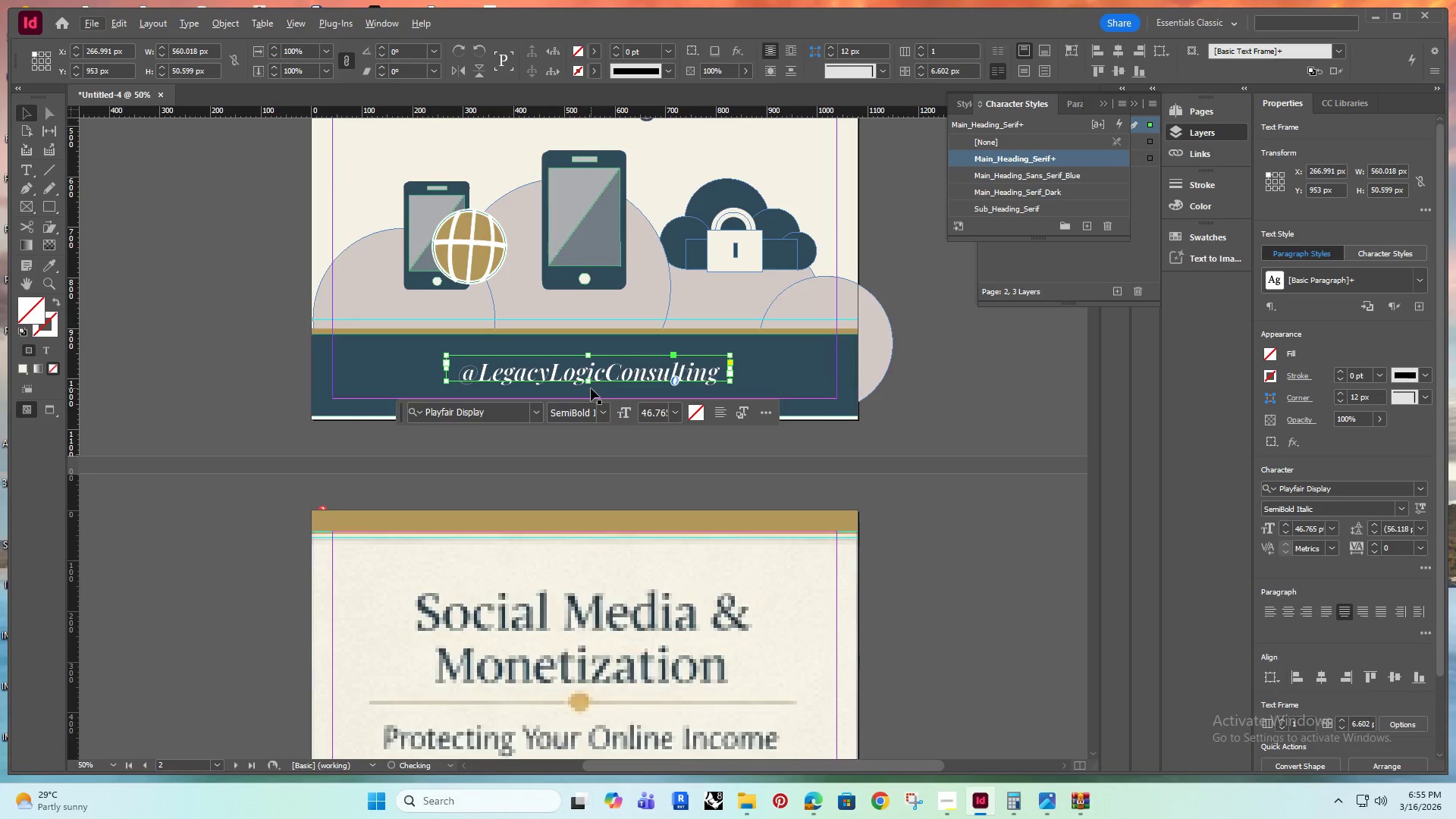 
mouse_move([563, 400])
 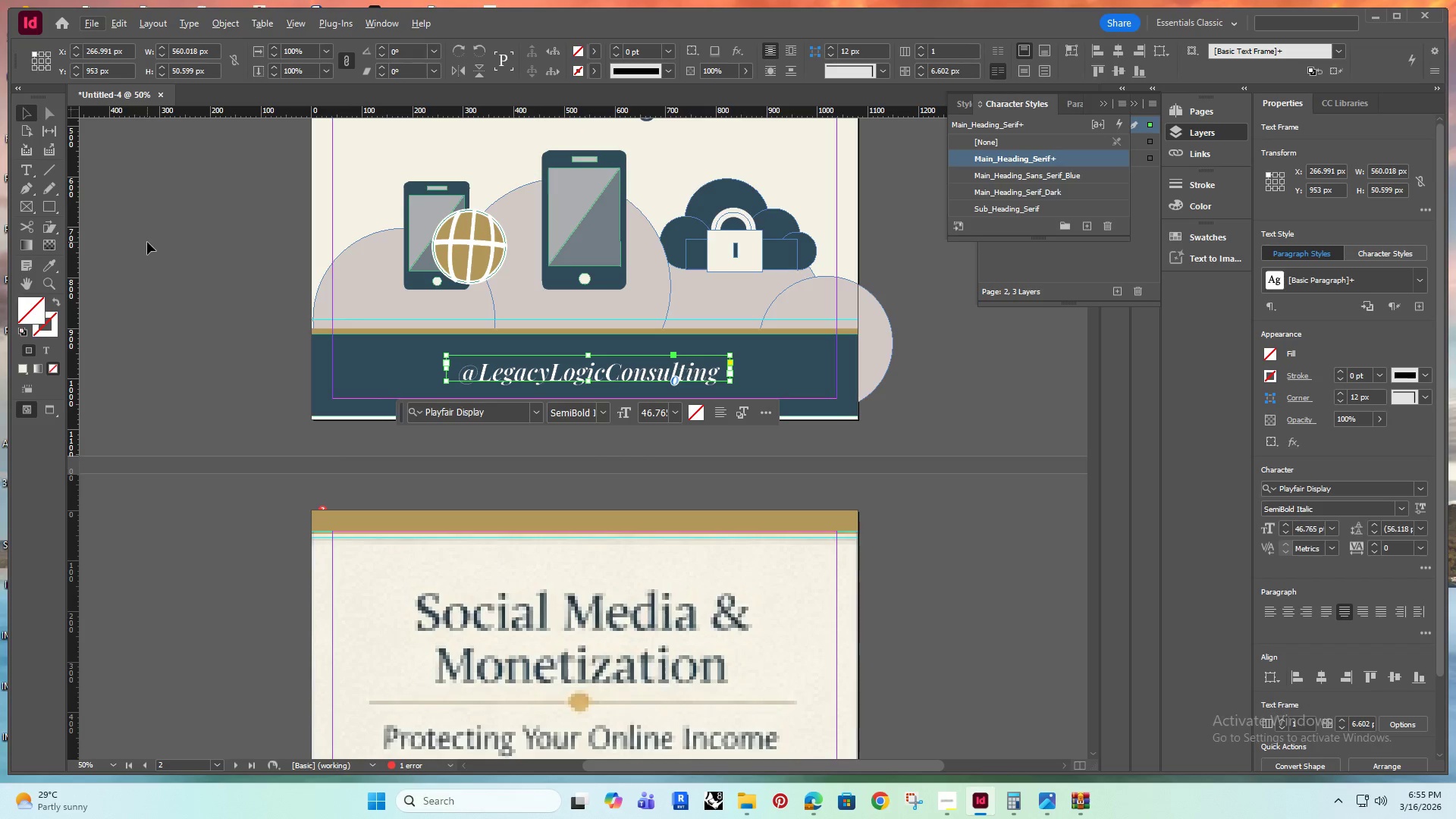 
key(Control+Z)
 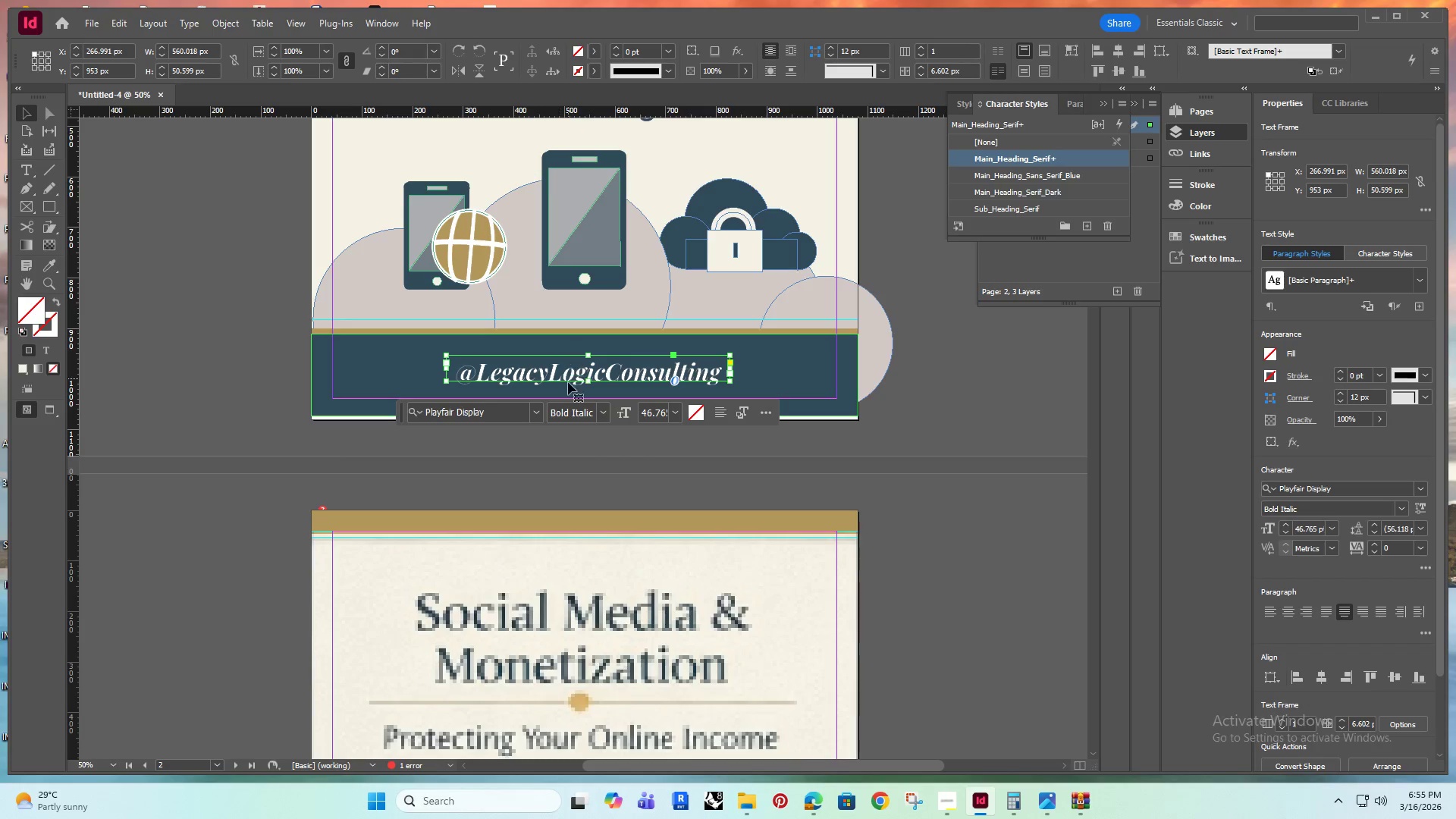 
left_click([605, 414])
 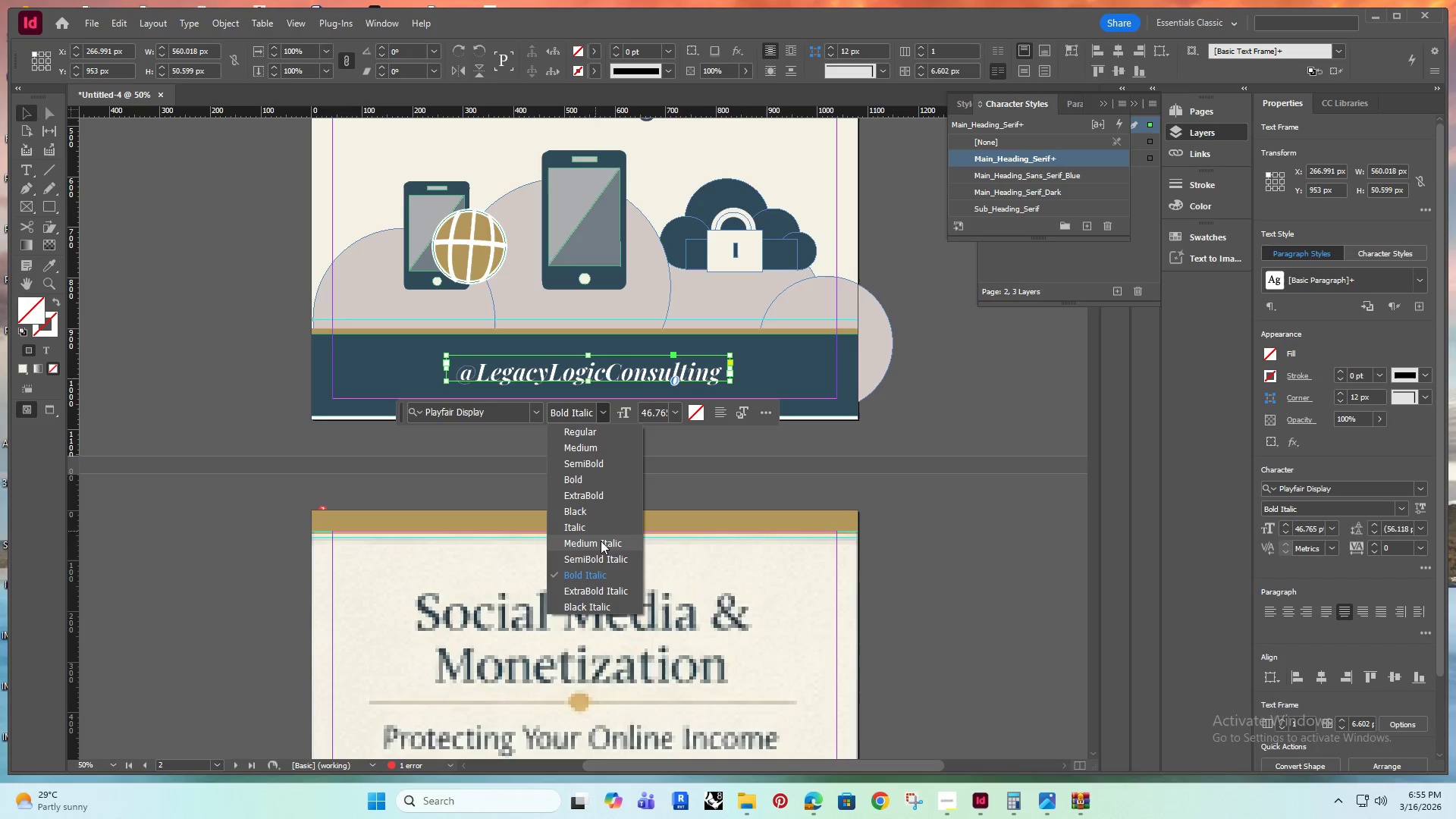 
left_click([602, 548])
 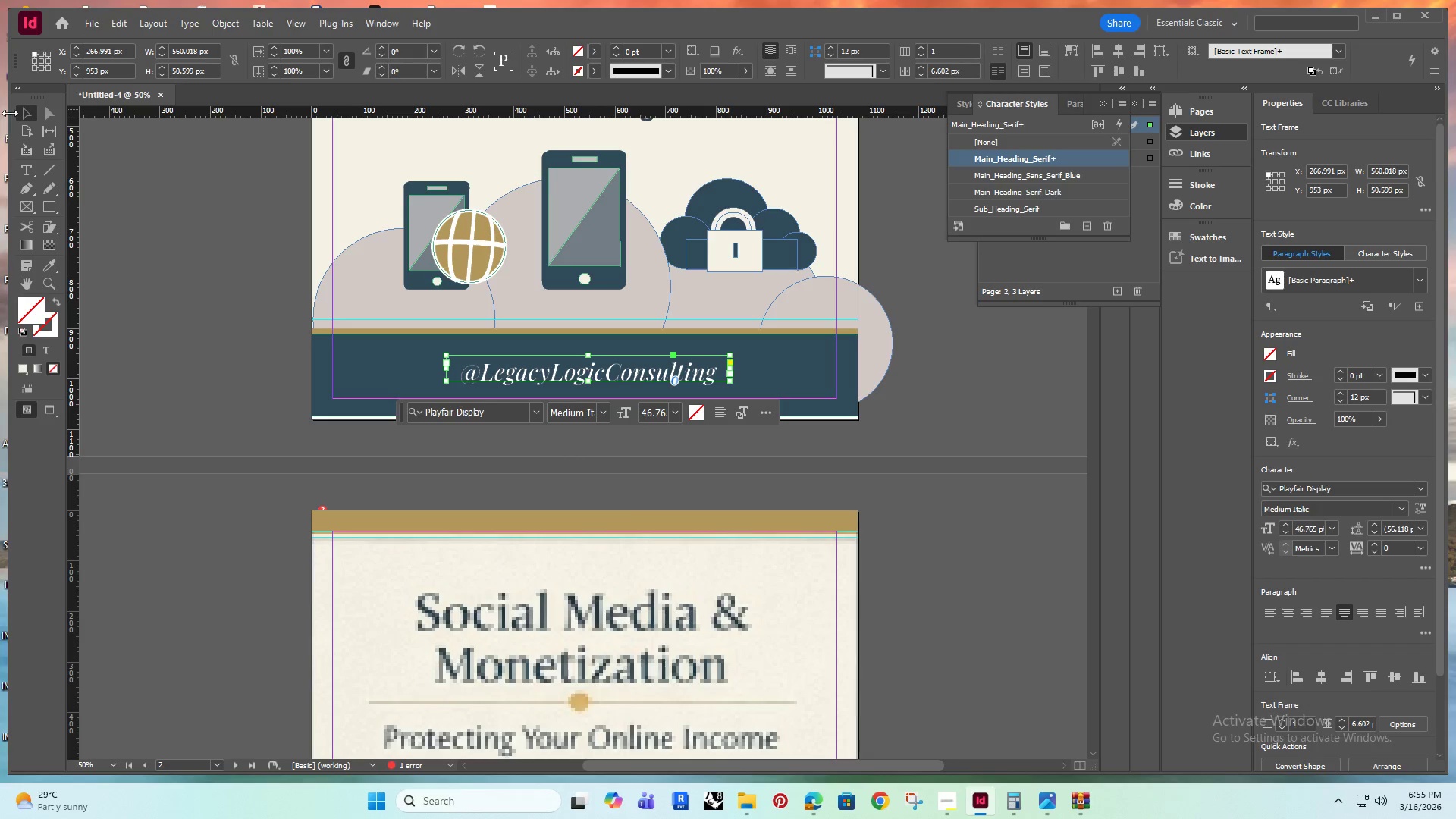 
double_click([143, 206])
 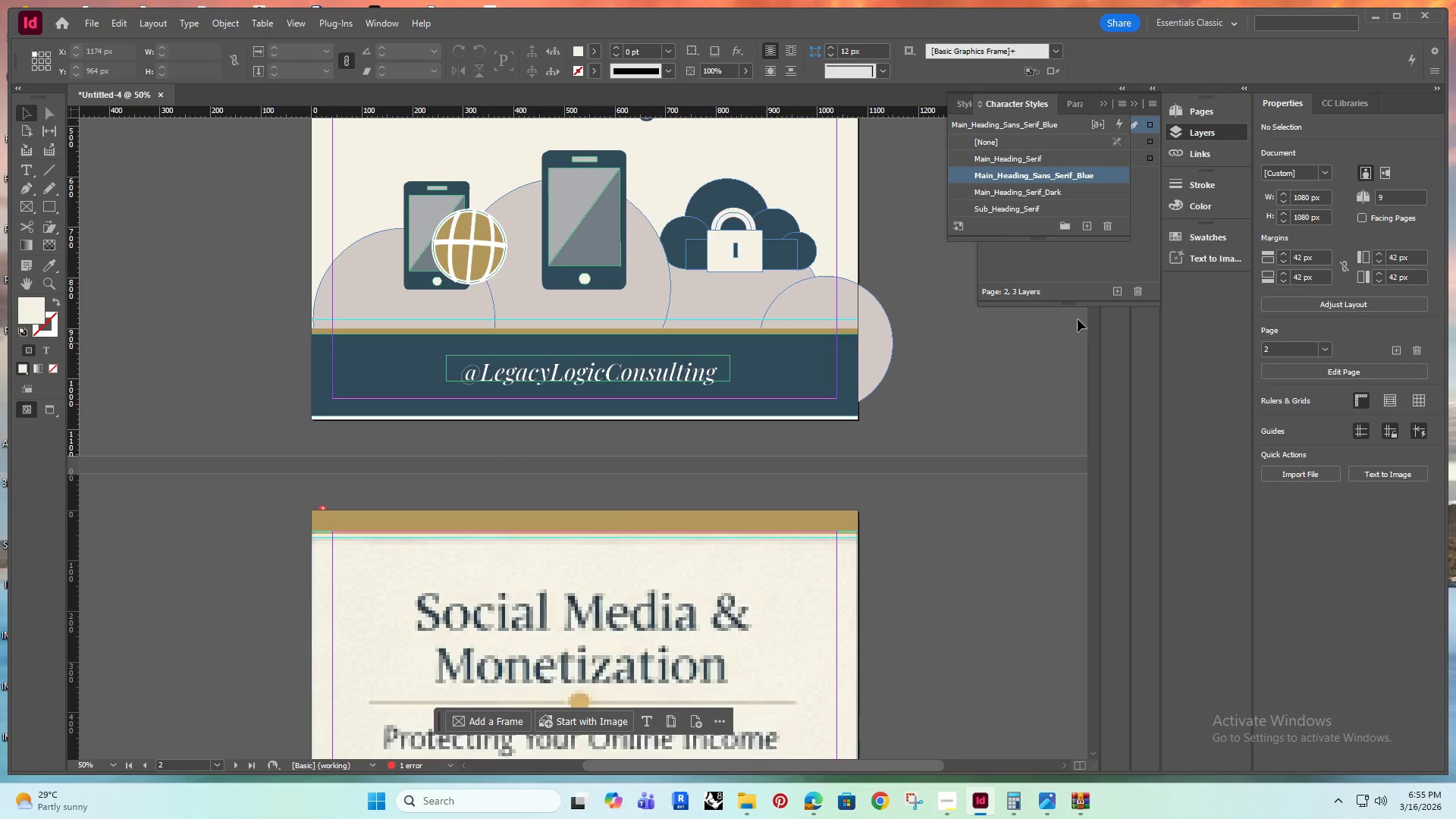 
left_click([961, 425])
 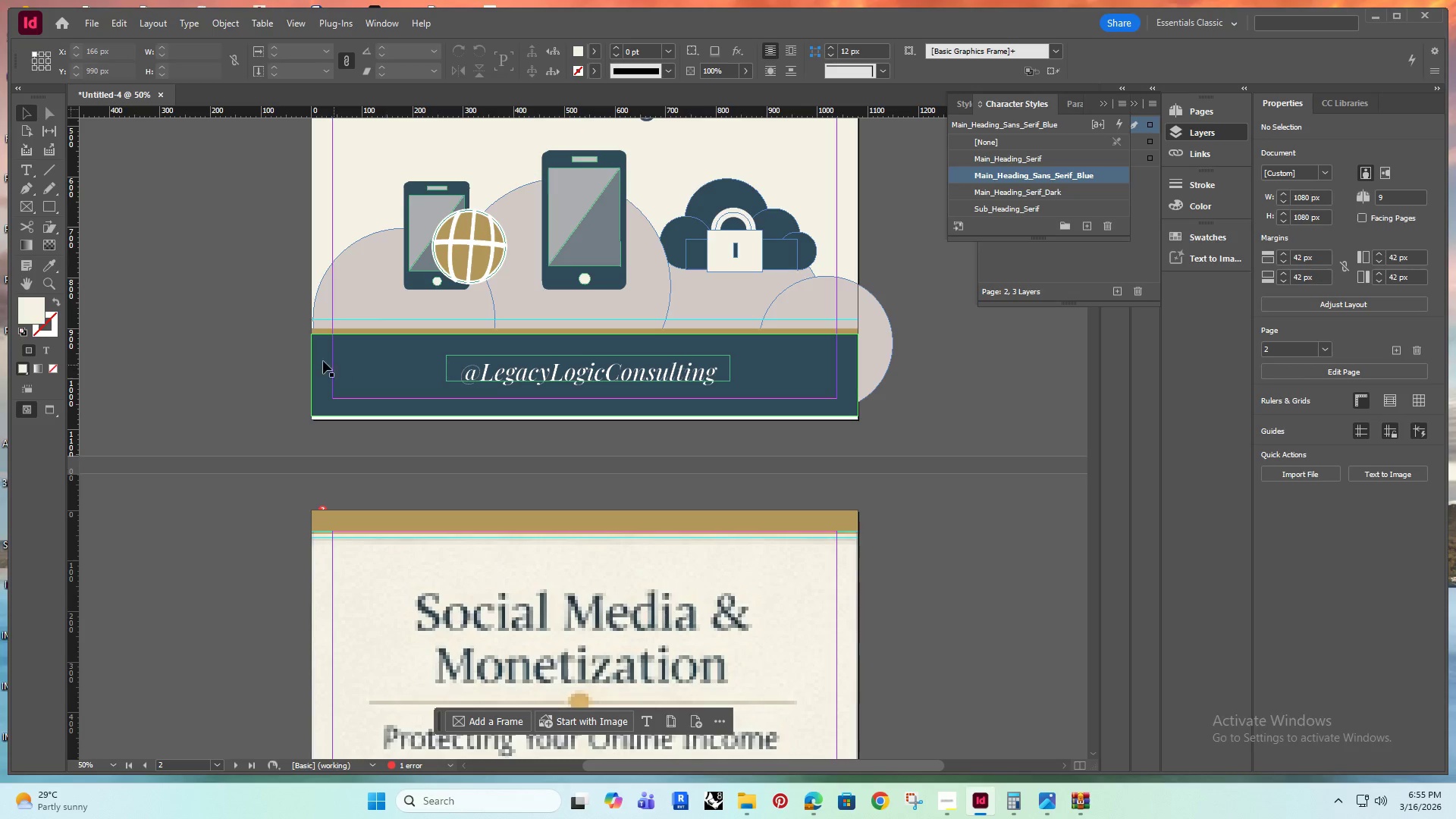 
left_click([271, 331])
 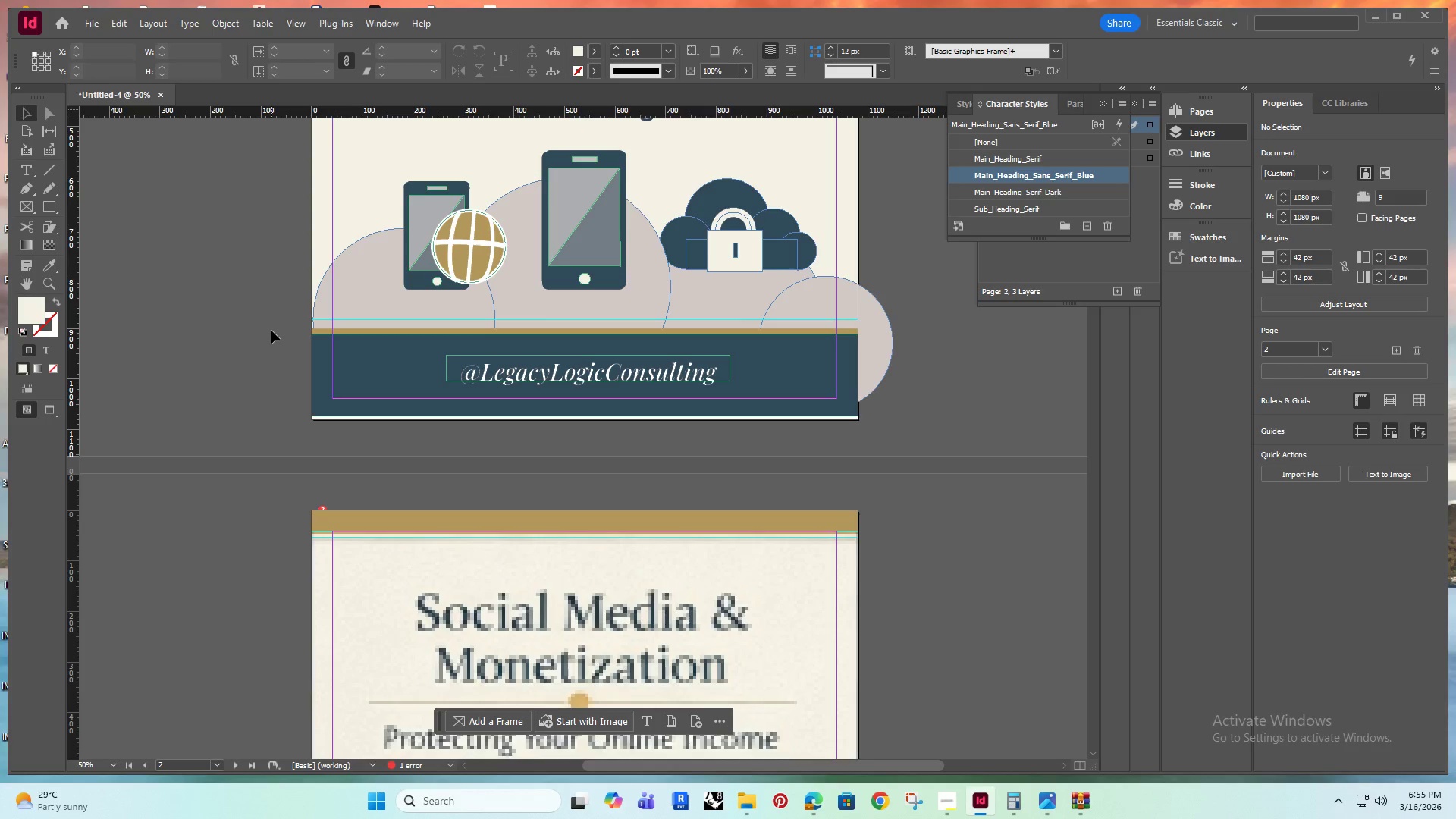 
key(W)
 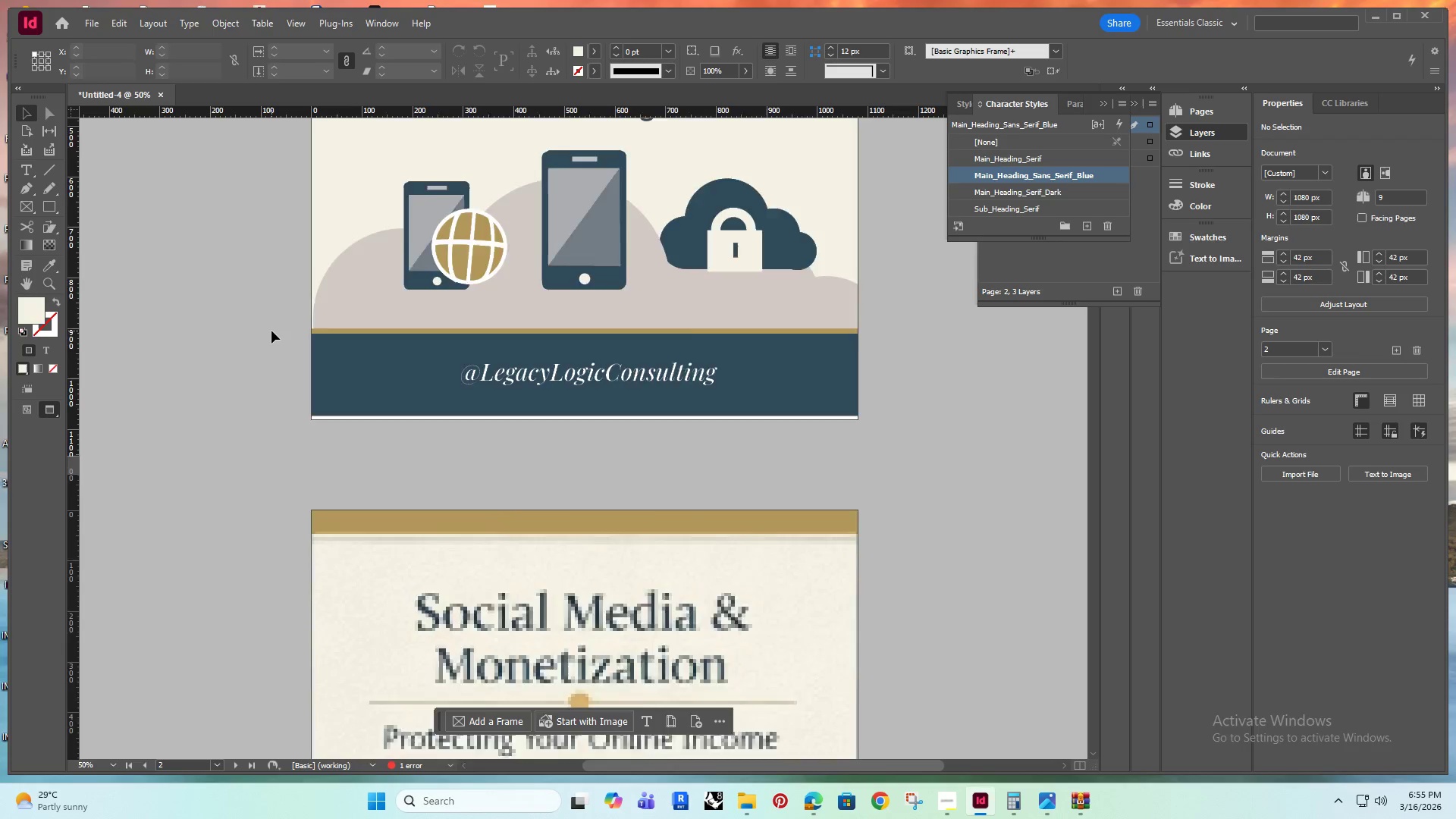 
scroll: coordinate [278, 339], scroll_direction: up, amount: 1.0
 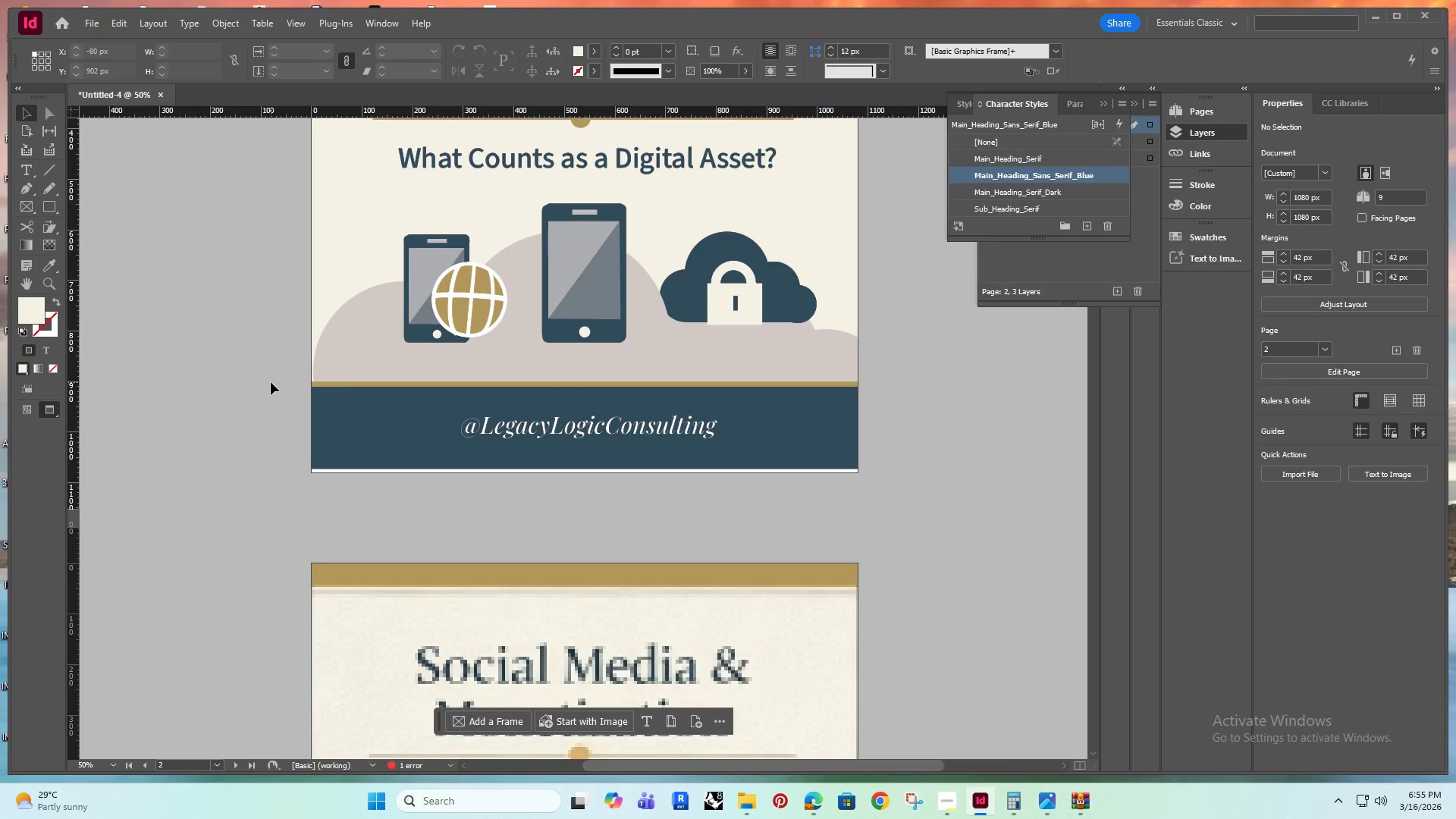 
key(W)
 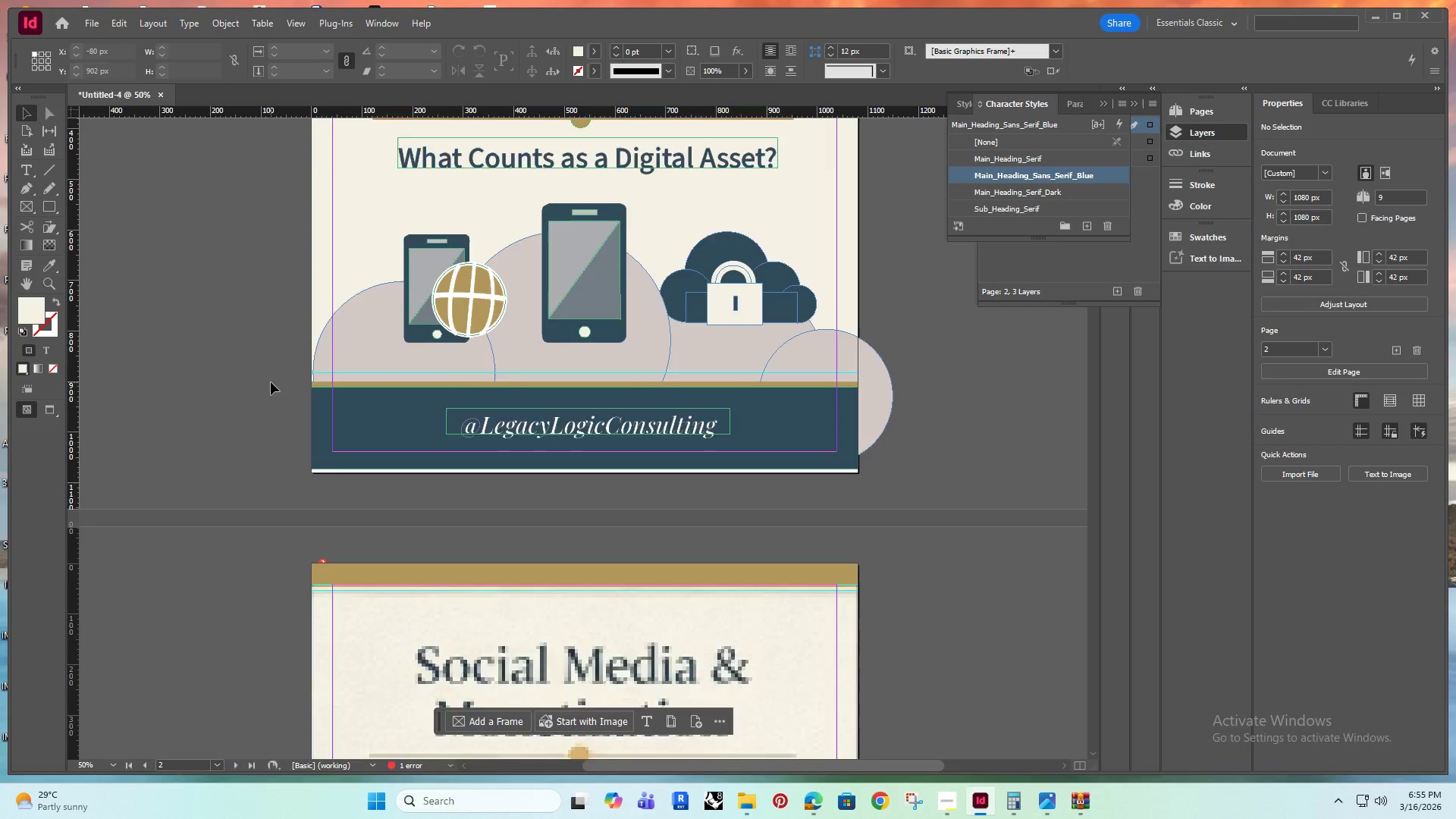 
scroll: coordinate [277, 391], scroll_direction: down, amount: 3.0
 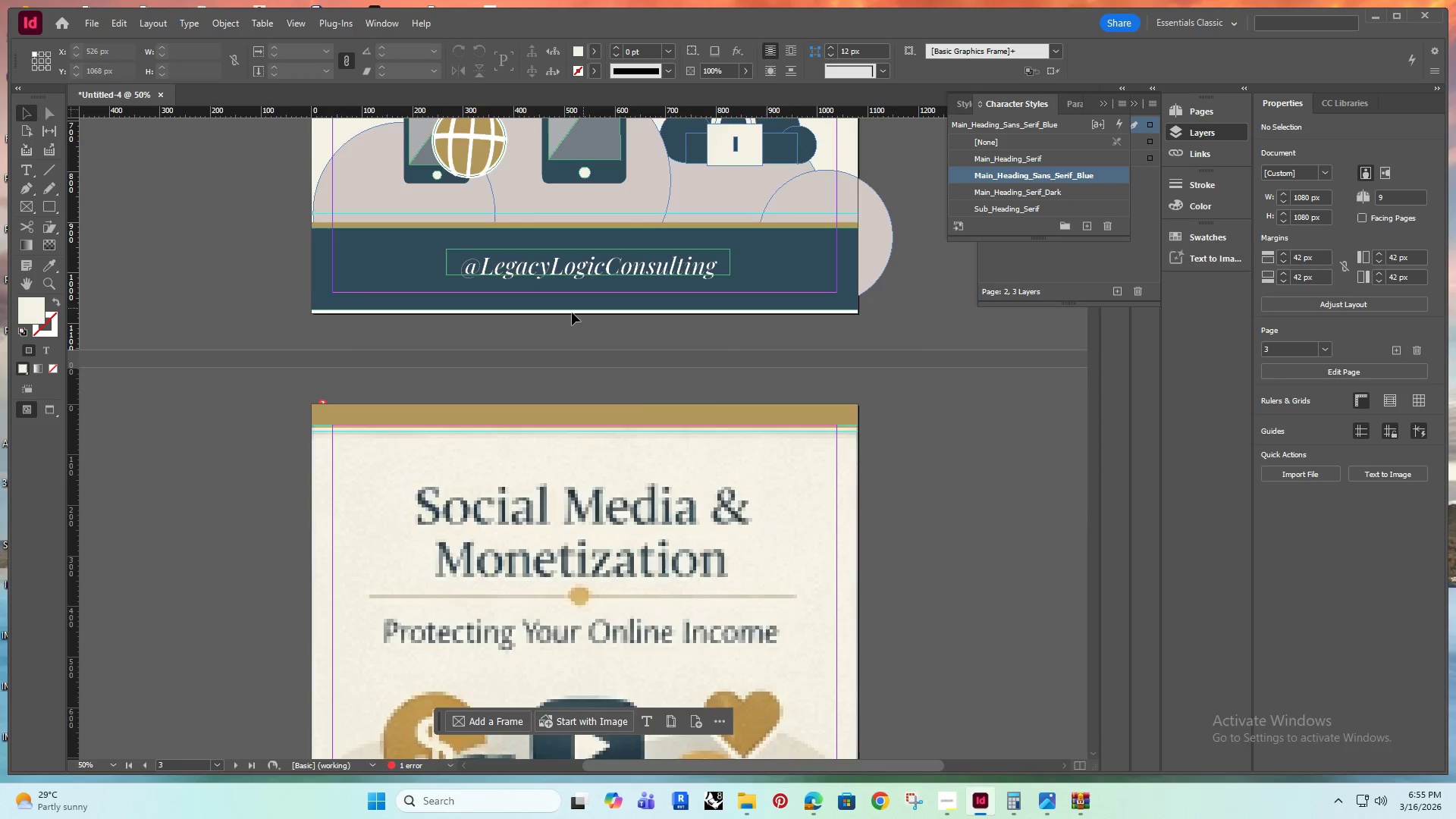 
hold_key(key=AltRight, duration=0.47)
scroll: coordinate [564, 319], scroll_direction: down, amount: 4.0
 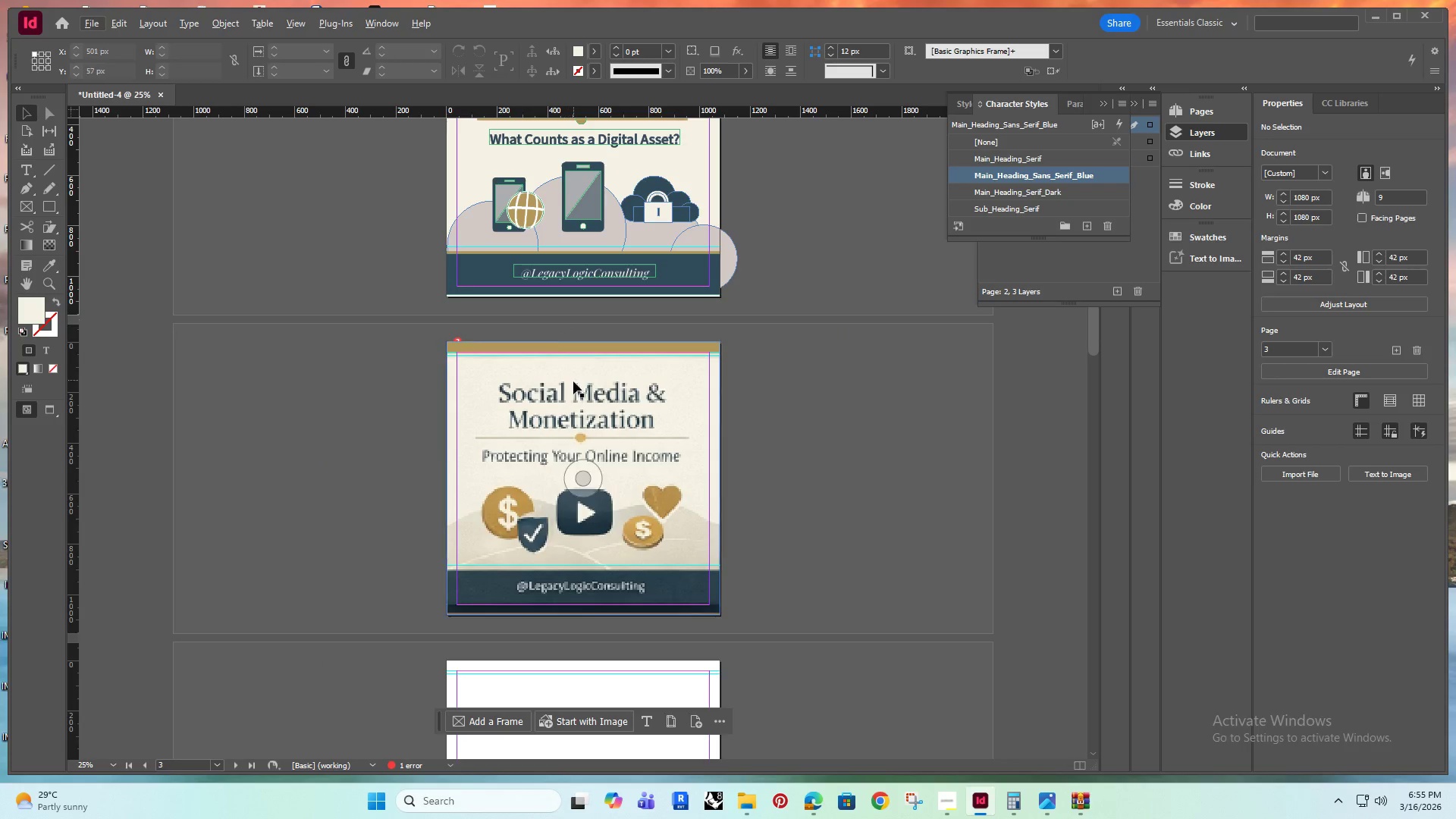 
left_click([587, 274])
 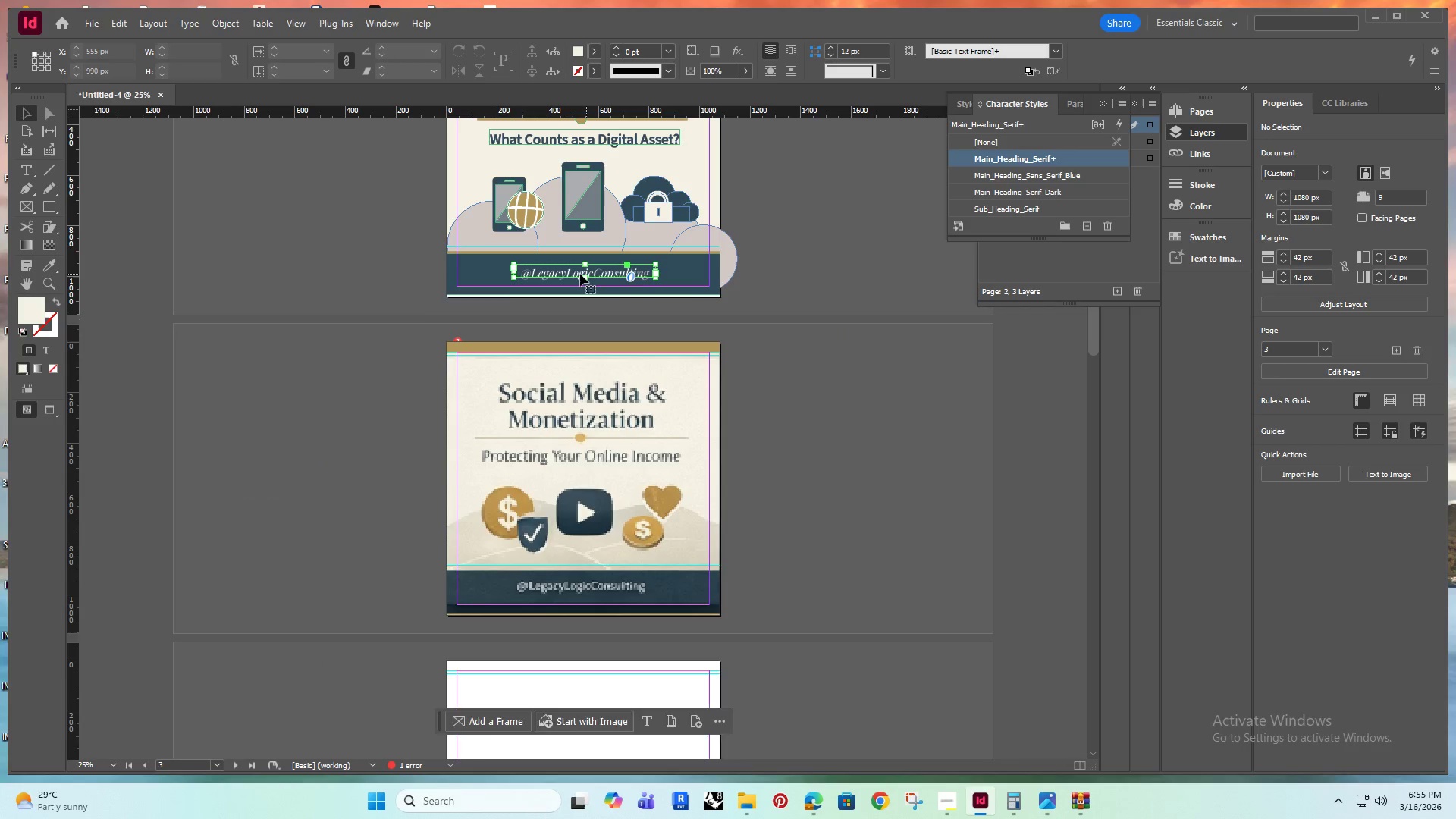 
hold_key(key=AltRight, duration=2.45)
left_click_drag(start_coordinate=[575, 272], to_coordinate=[585, 589])
 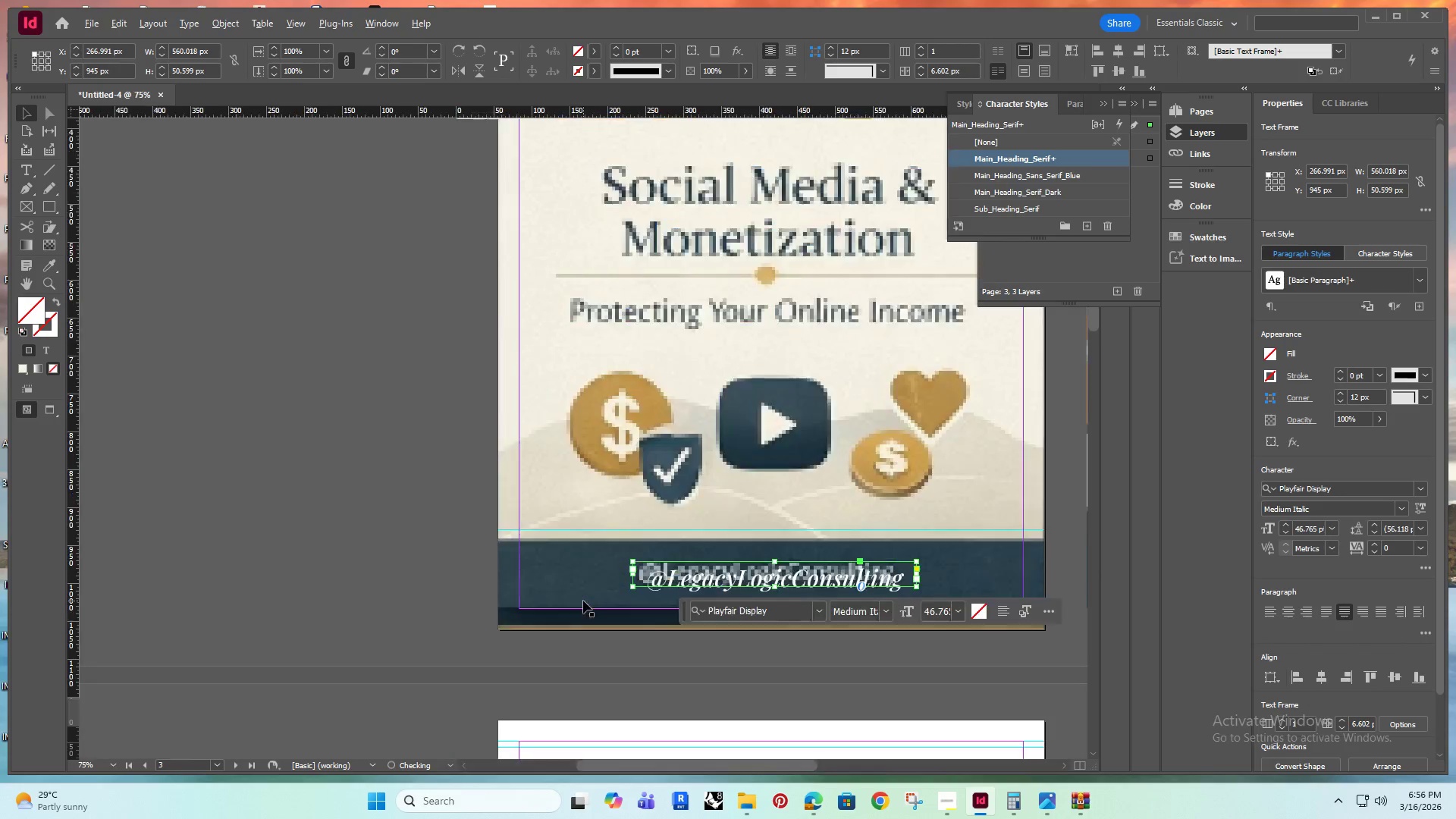 
hold_key(key=ShiftRight, duration=1.52)
 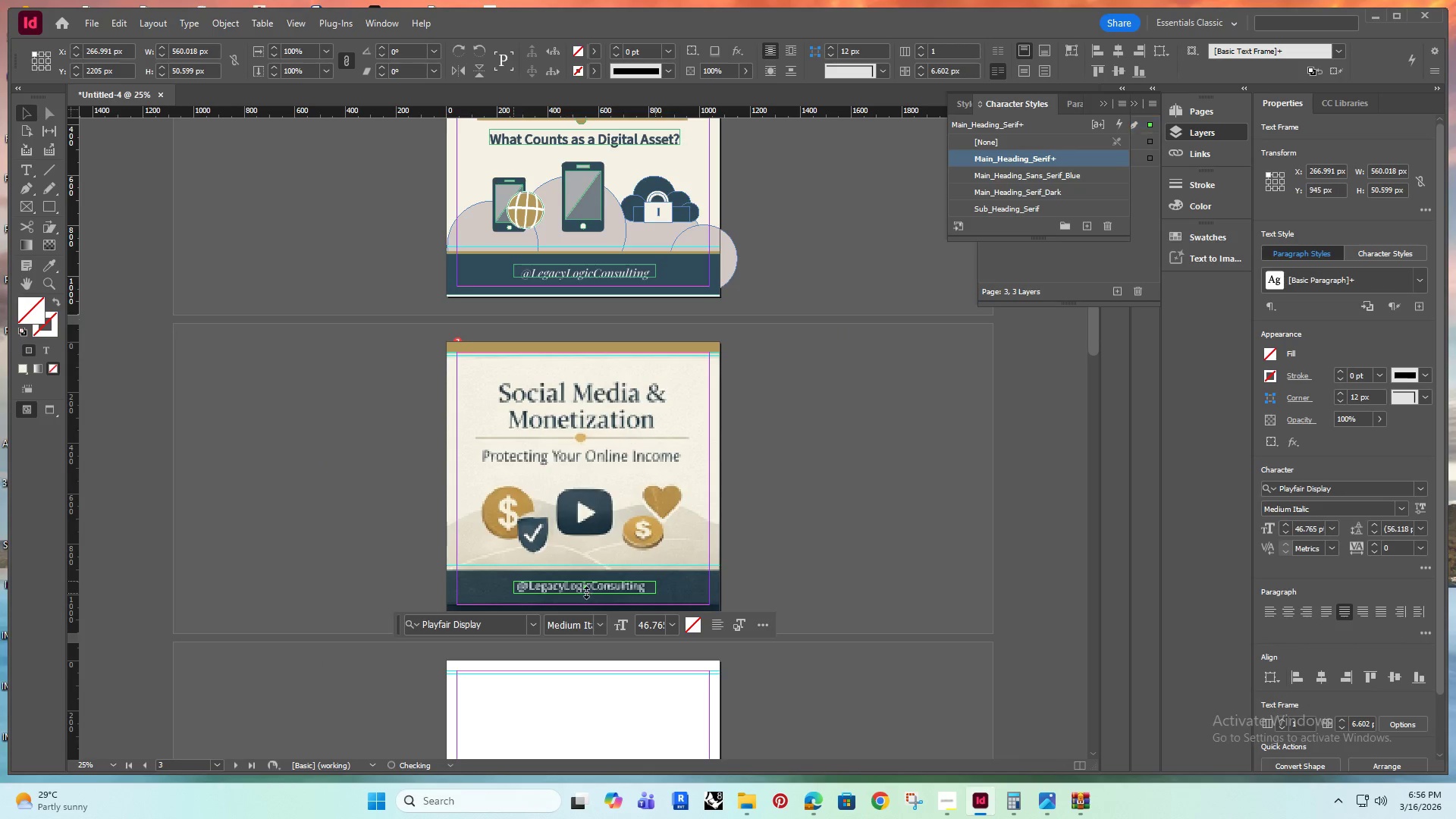 
key(Alt+Shift+ShiftRight)
 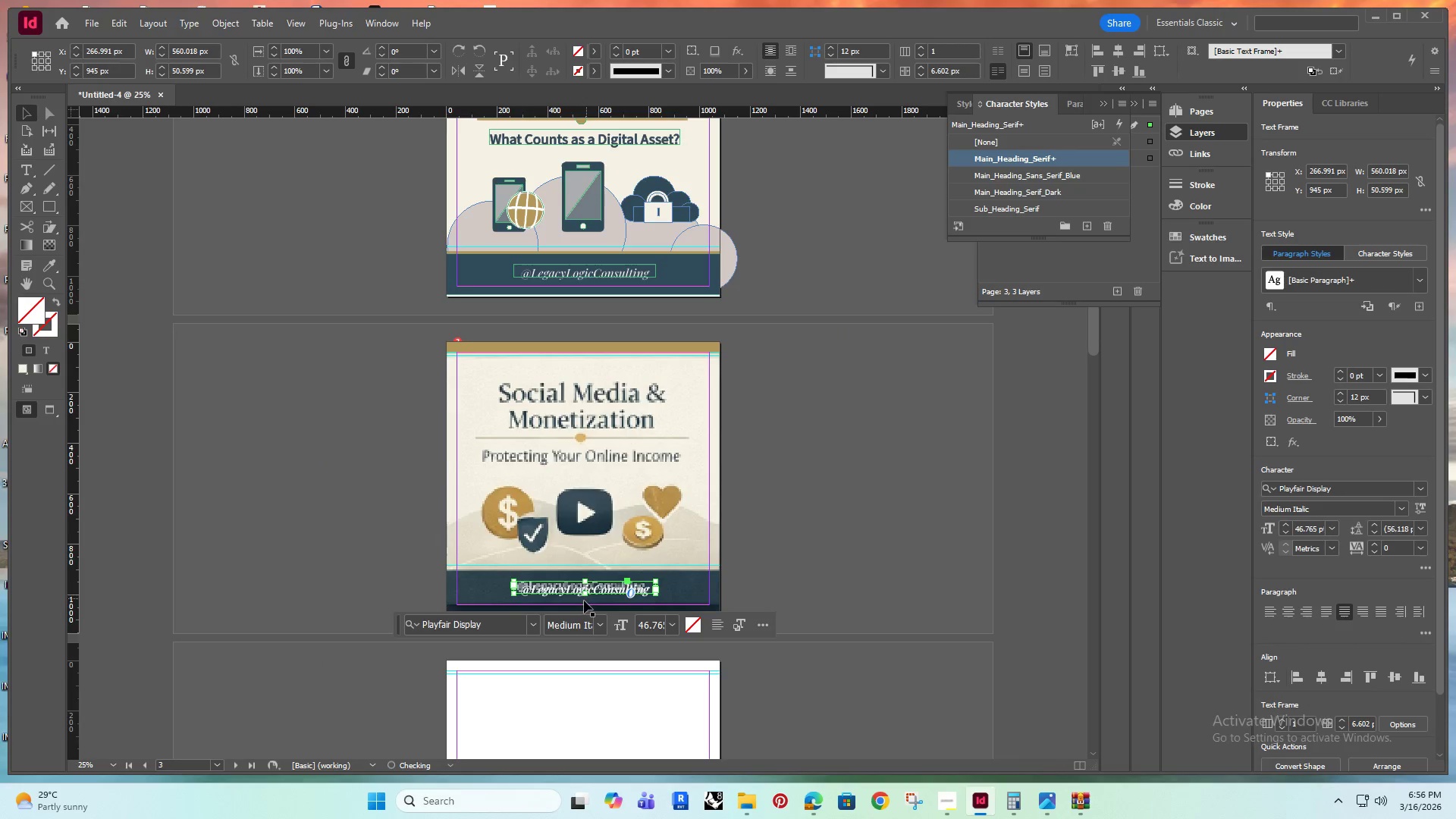 
hold_key(key=AltRight, duration=0.52)
scroll: coordinate [583, 601], scroll_direction: up, amount: 3.0
 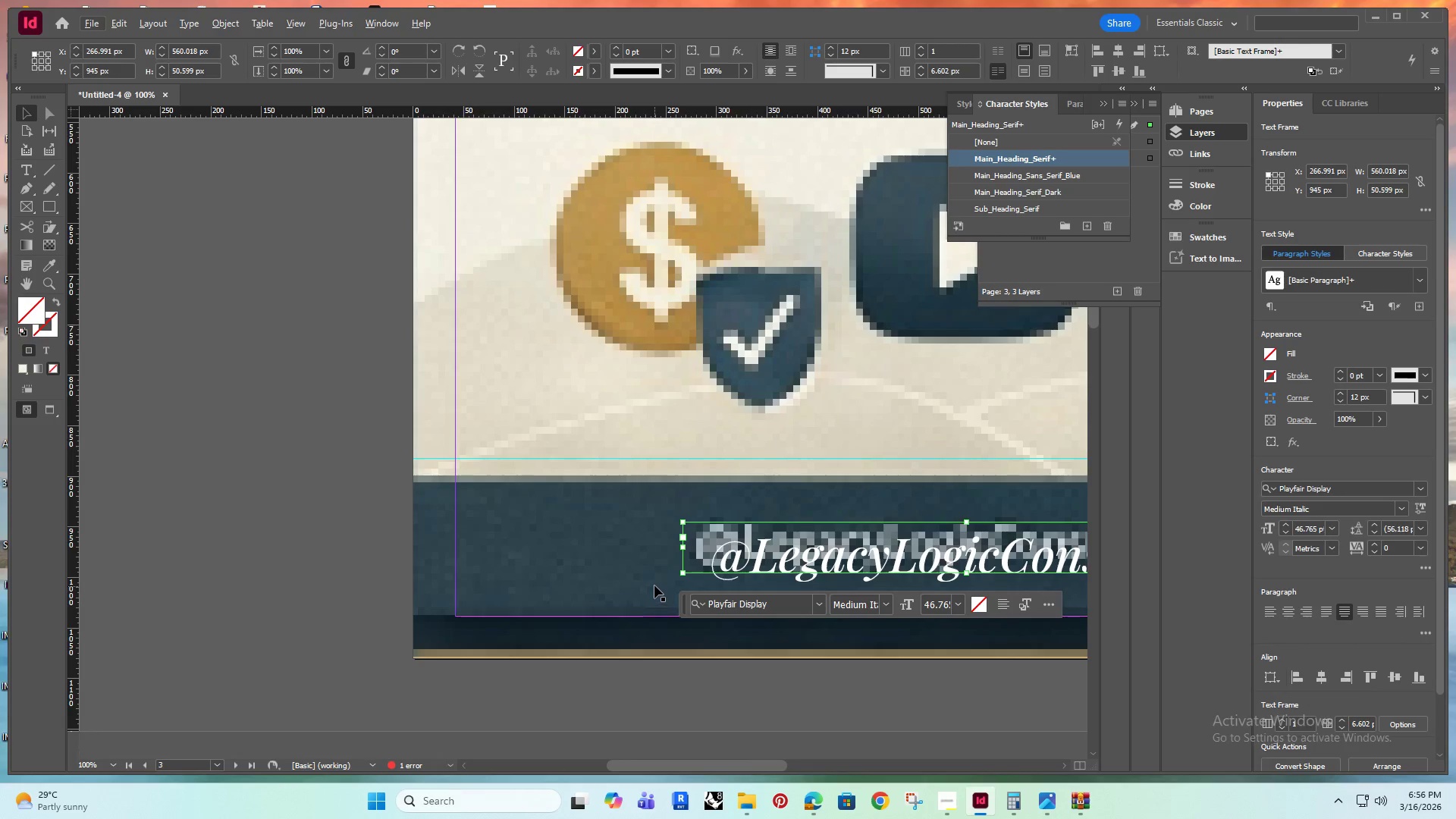 
key(ArrowUp)
 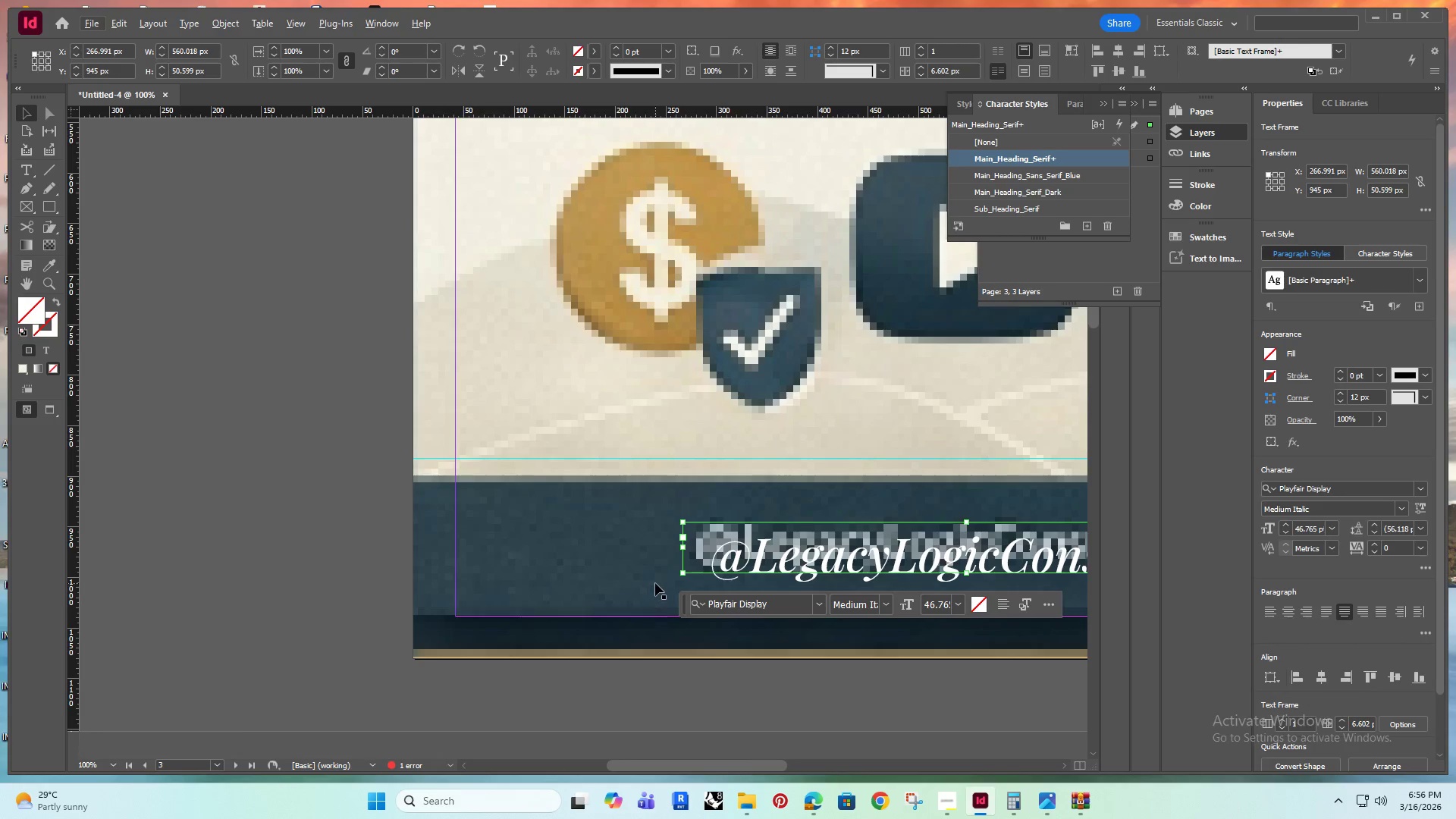 
key(ArrowUp)
 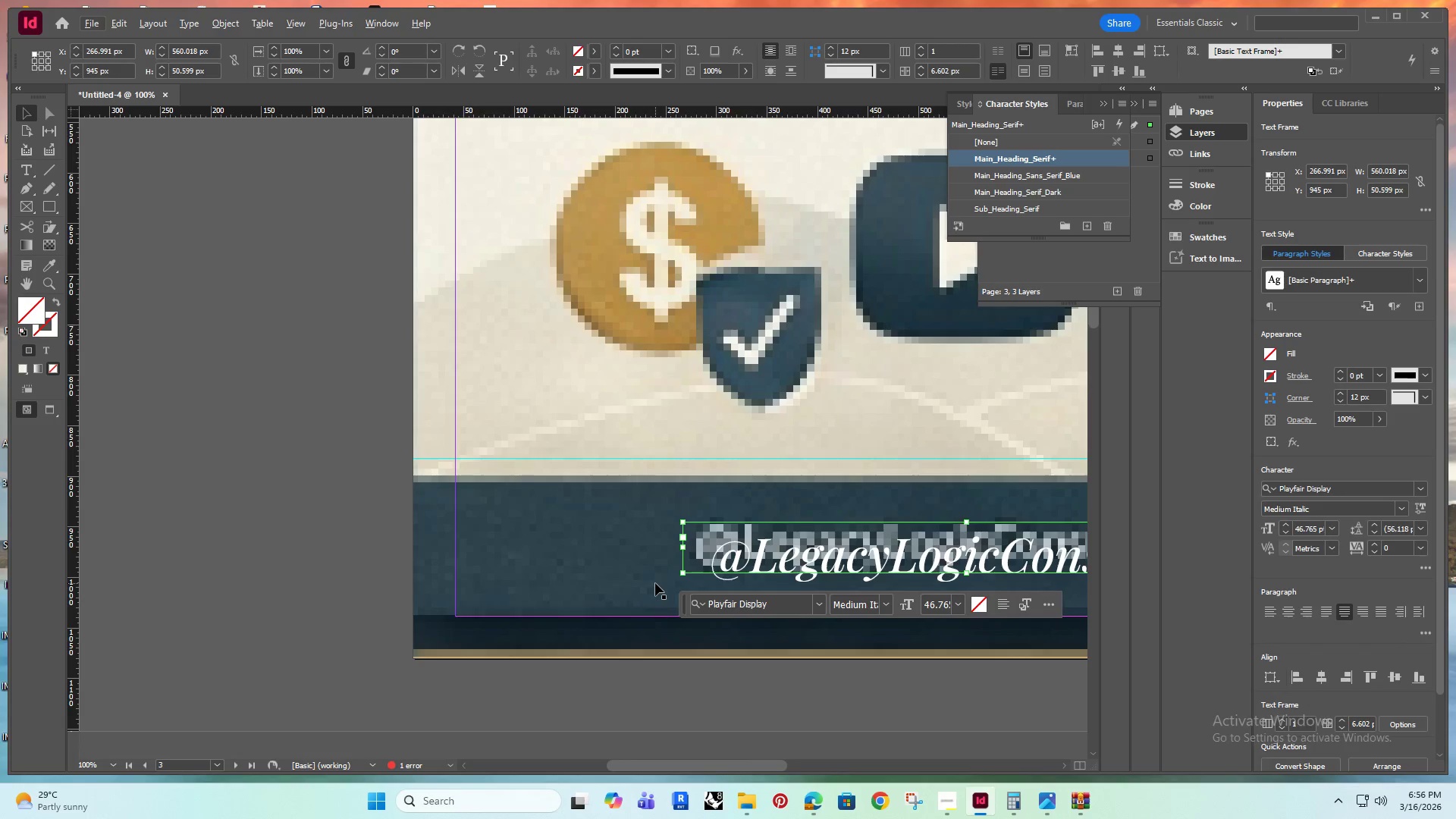 
key(ArrowUp)
 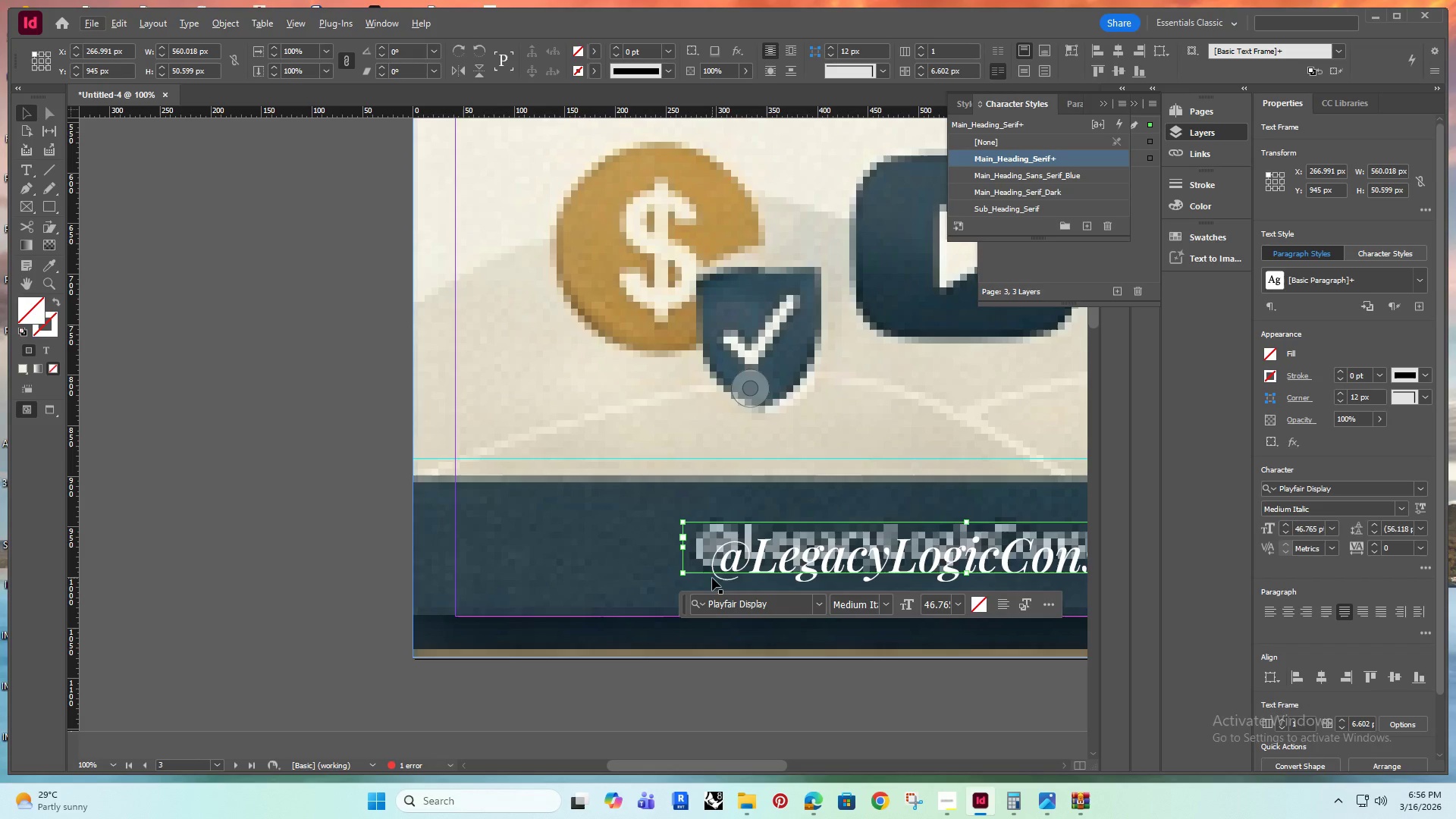 
key(ArrowUp)
 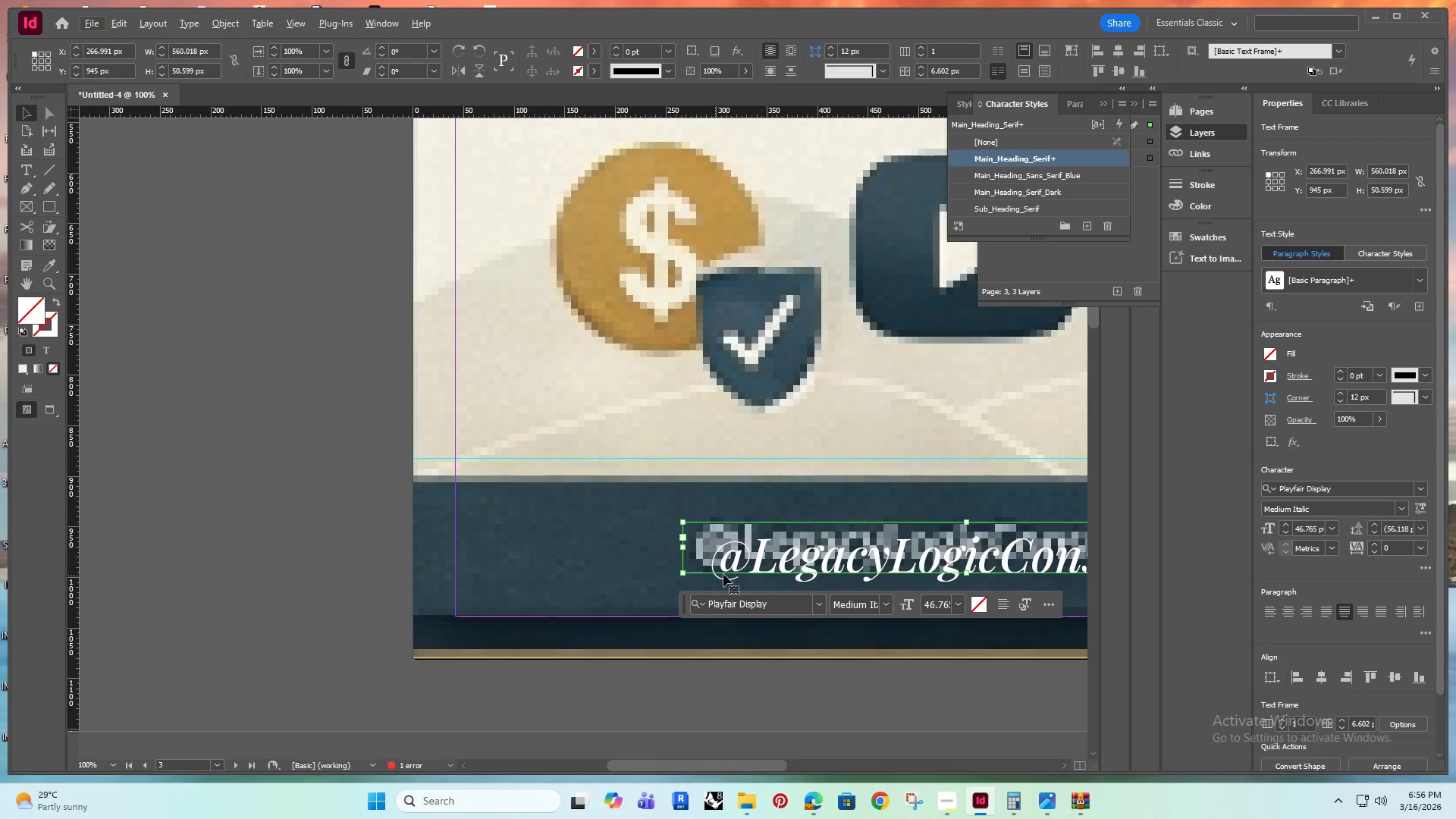 
key(ArrowUp)
 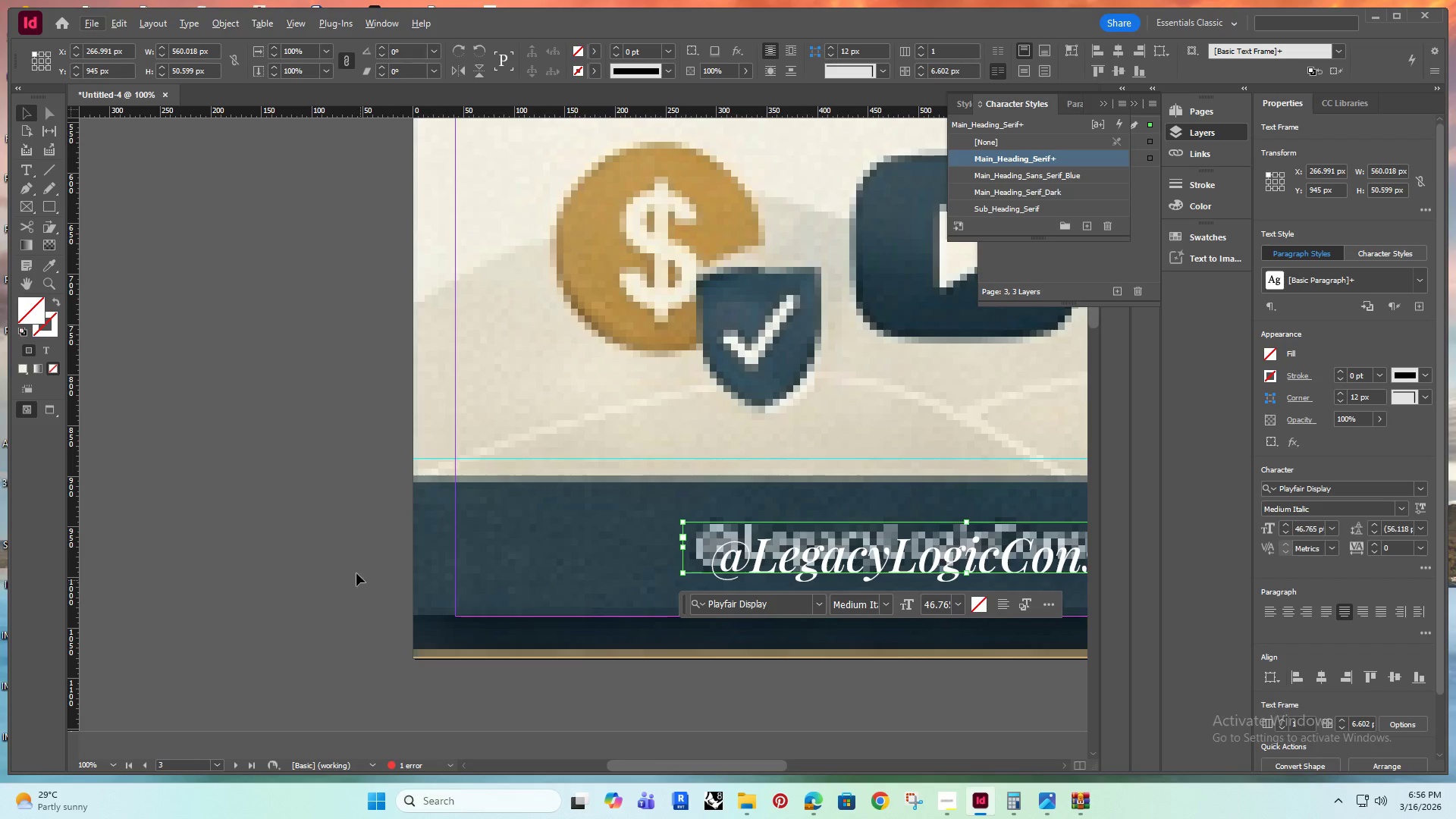 
left_click([281, 512])
 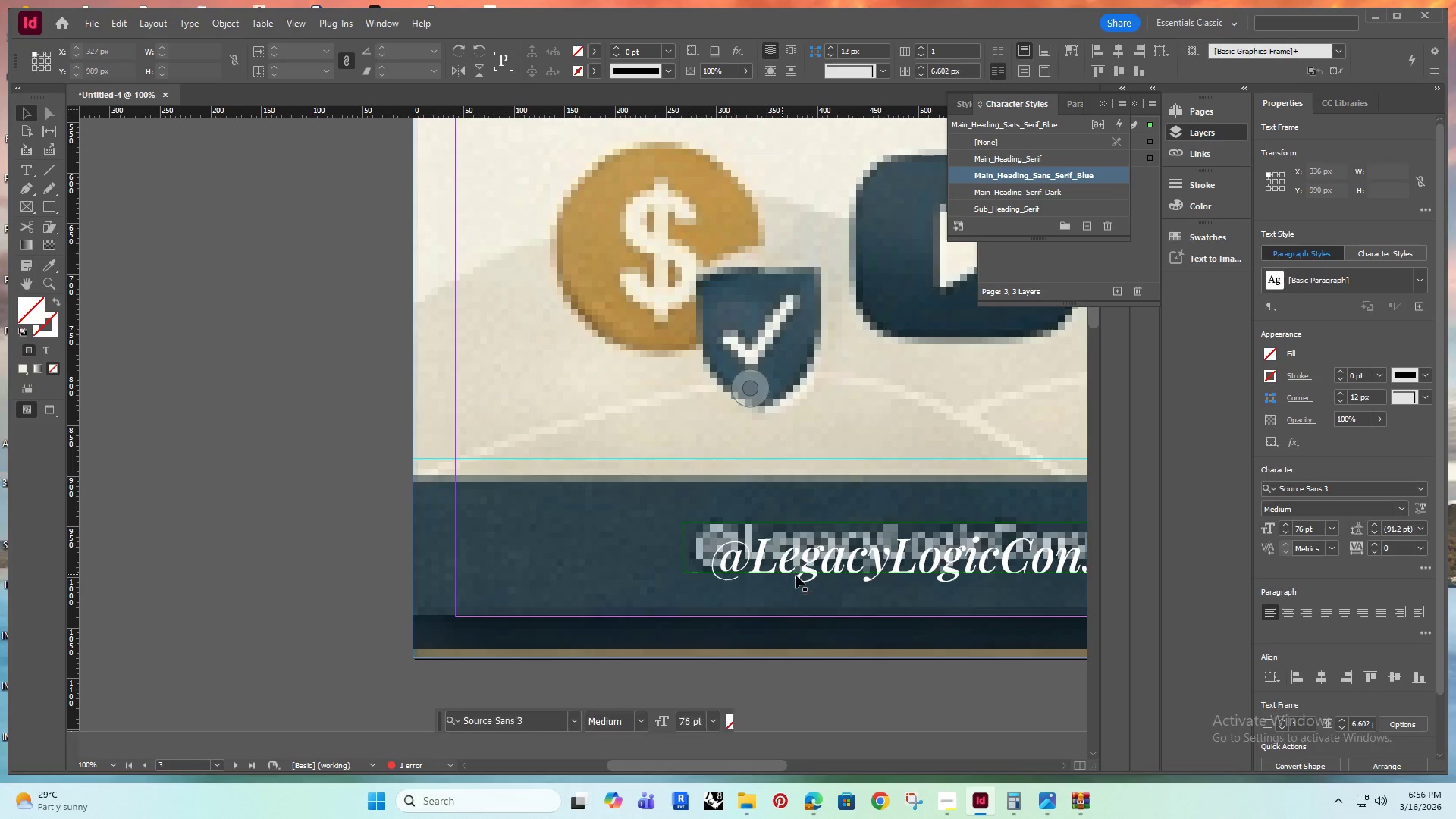 
left_click([819, 566])
 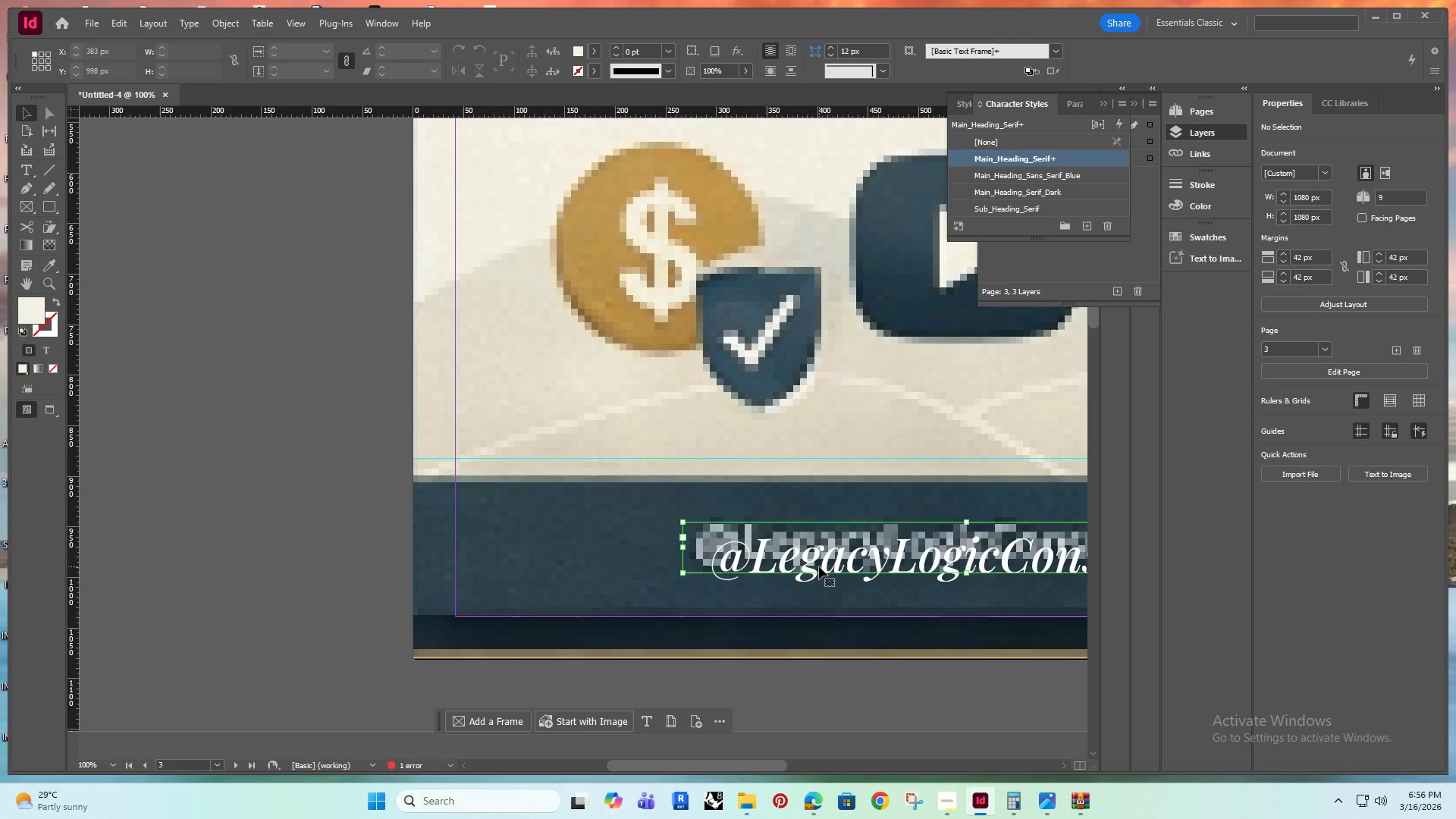 
key(ArrowUp)
 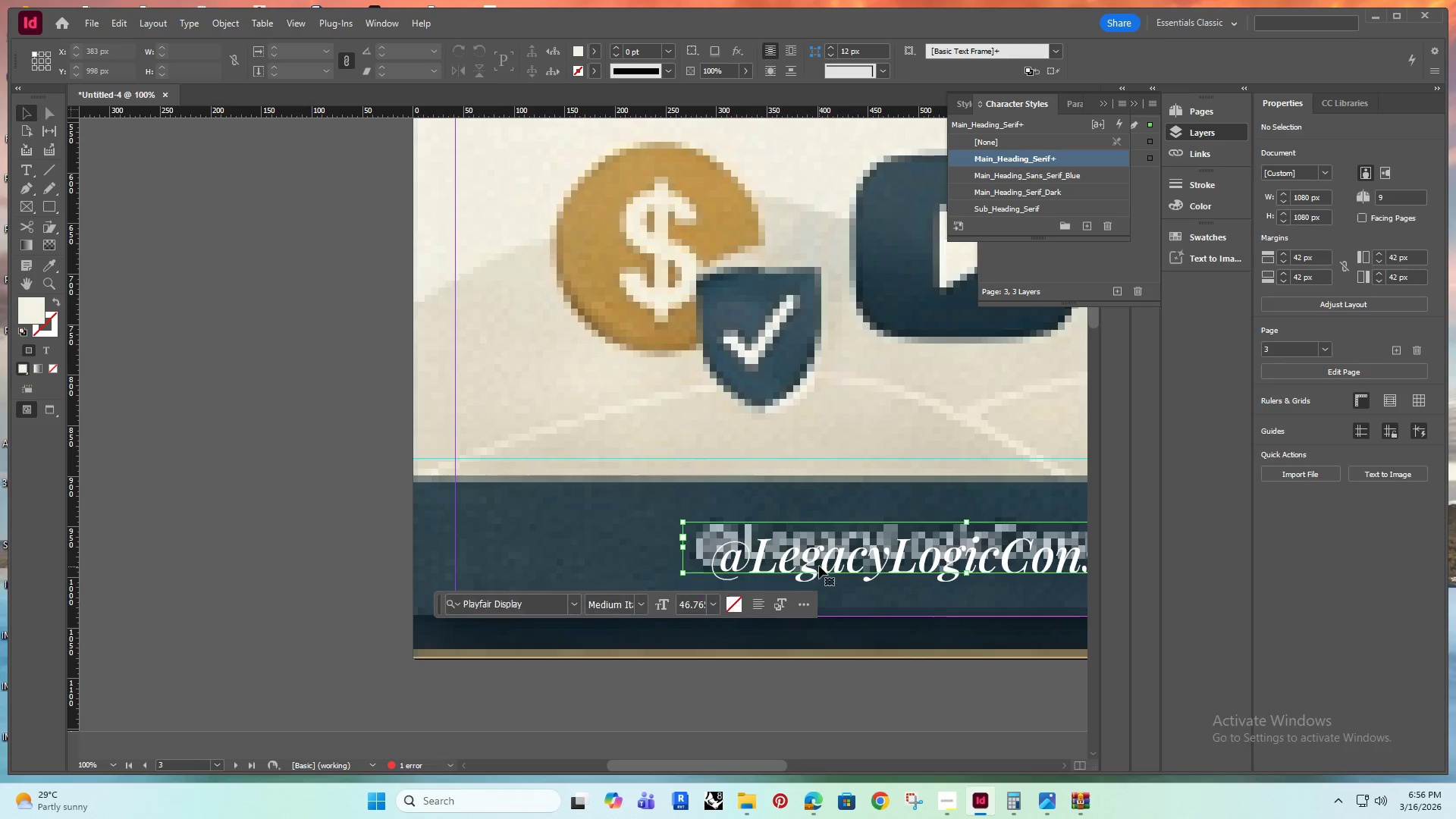 
key(ArrowUp)
 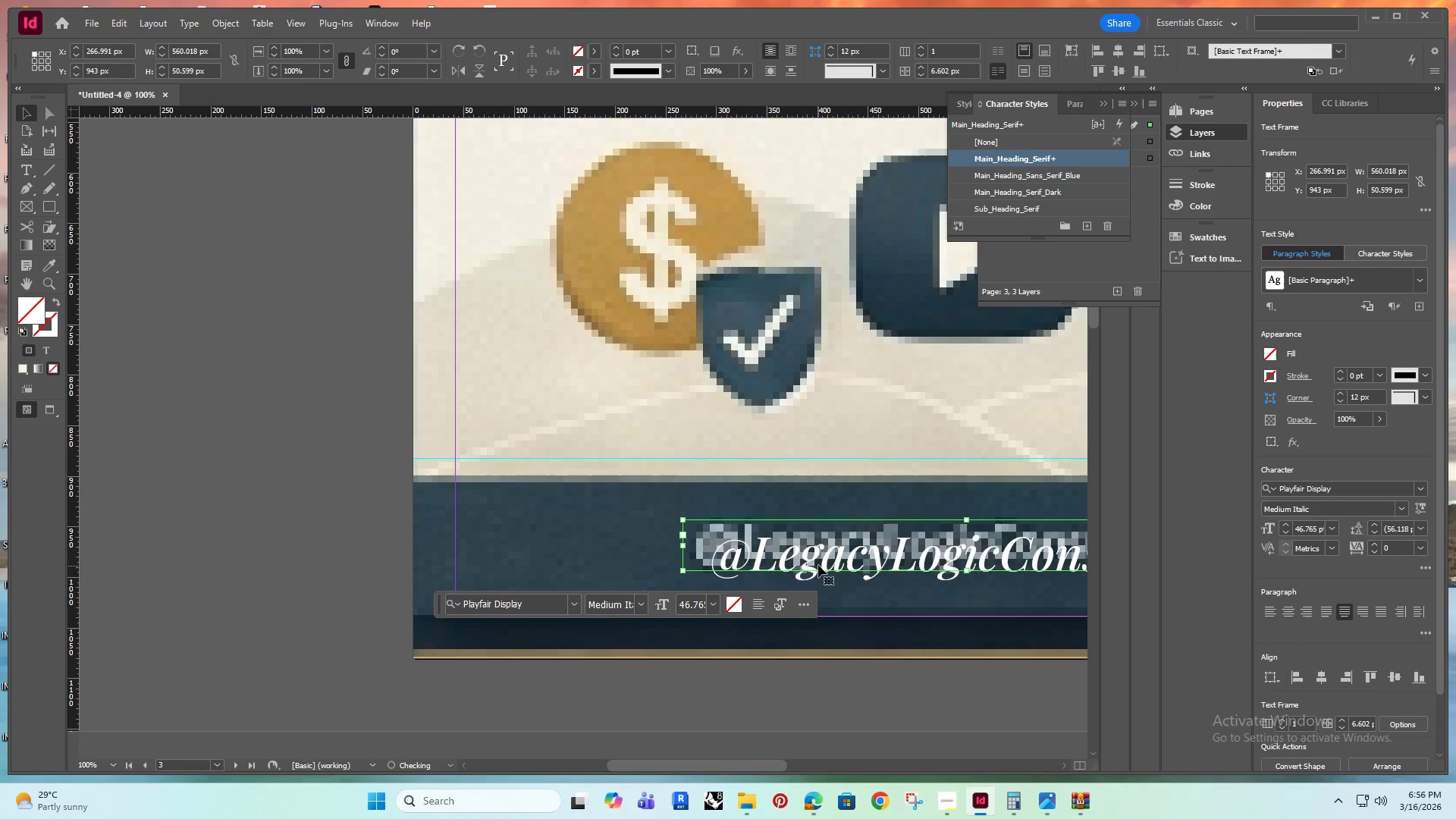 
key(ArrowUp)
 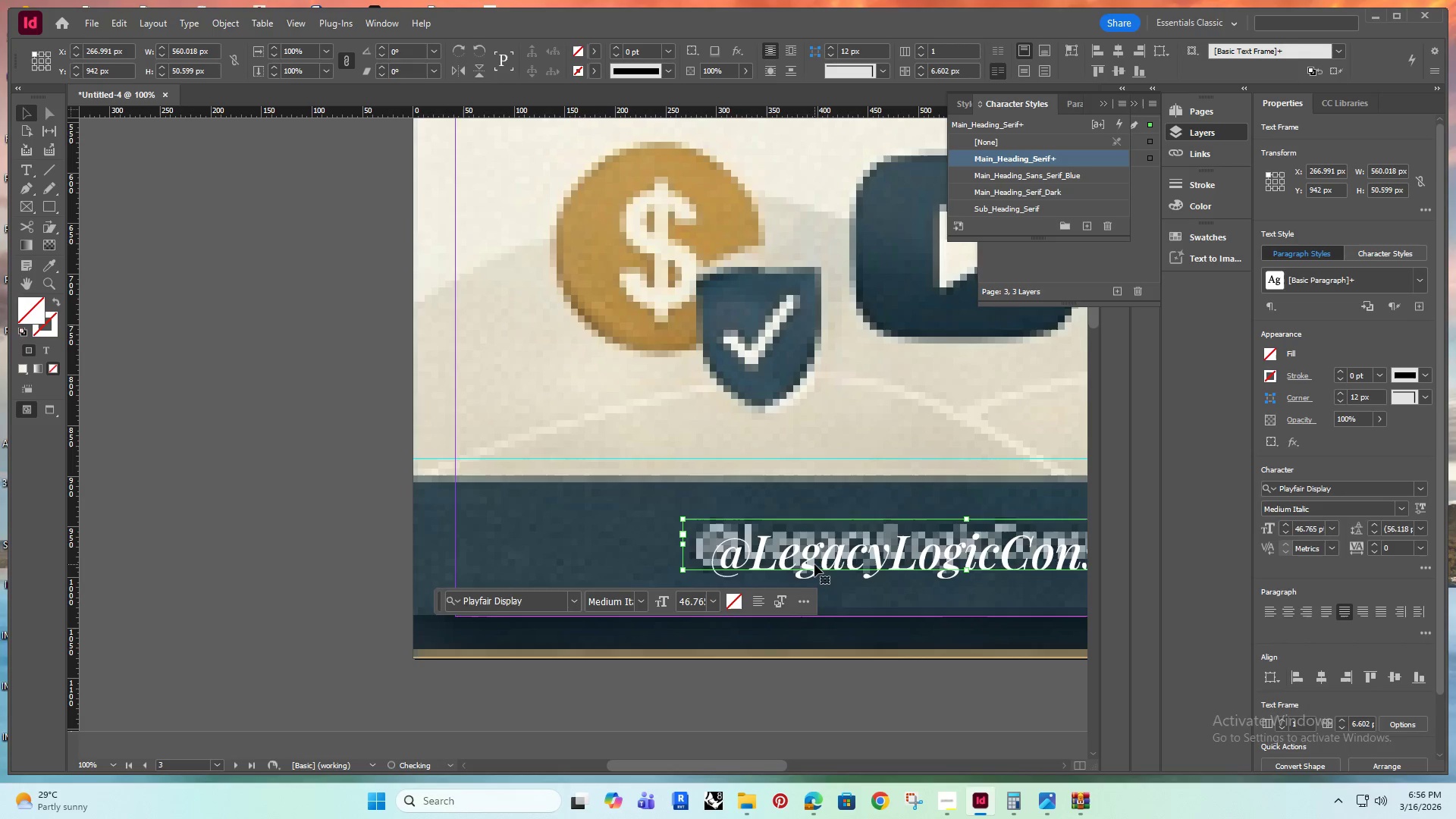 
key(ArrowUp)
 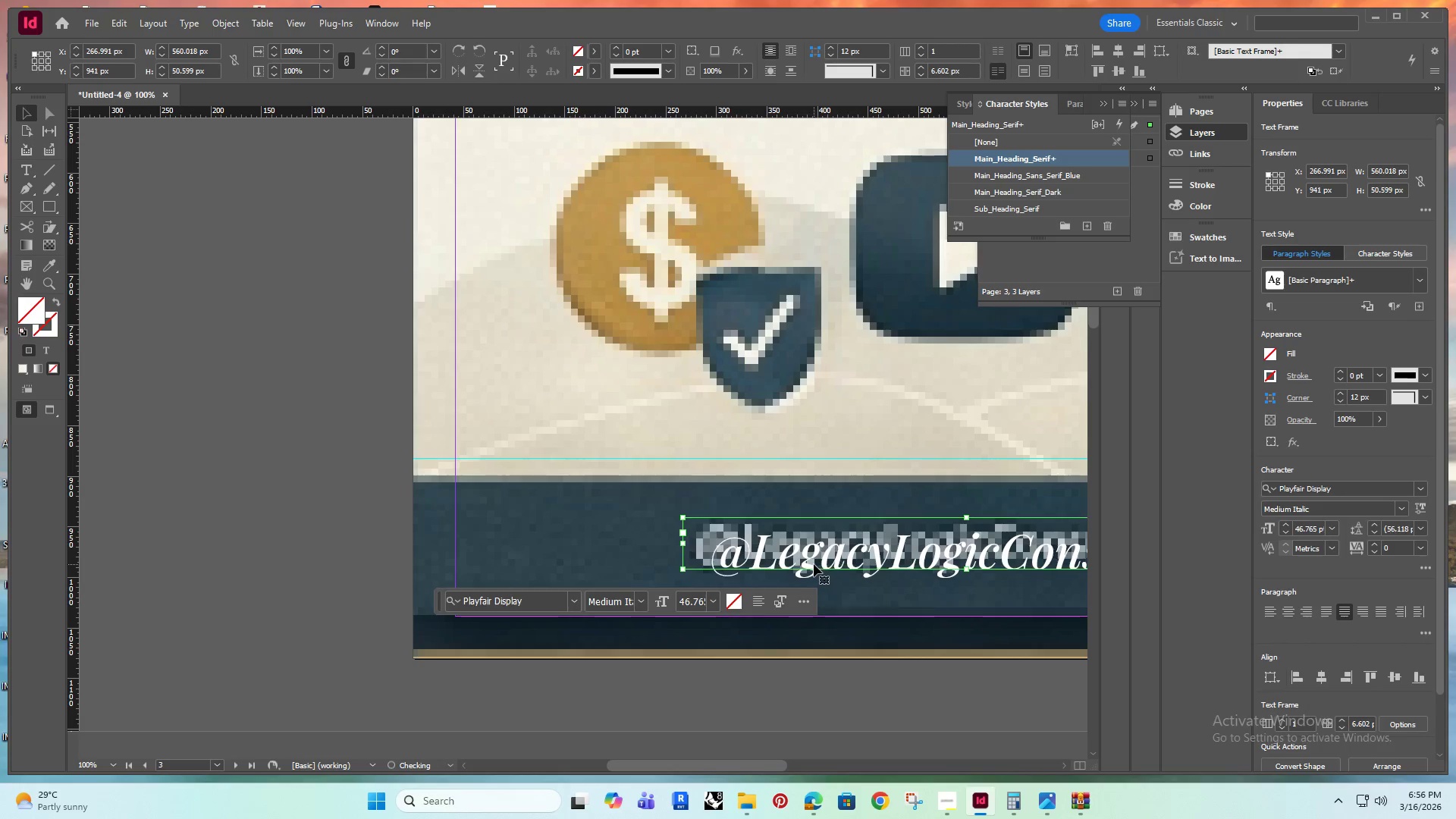 
key(ArrowUp)
 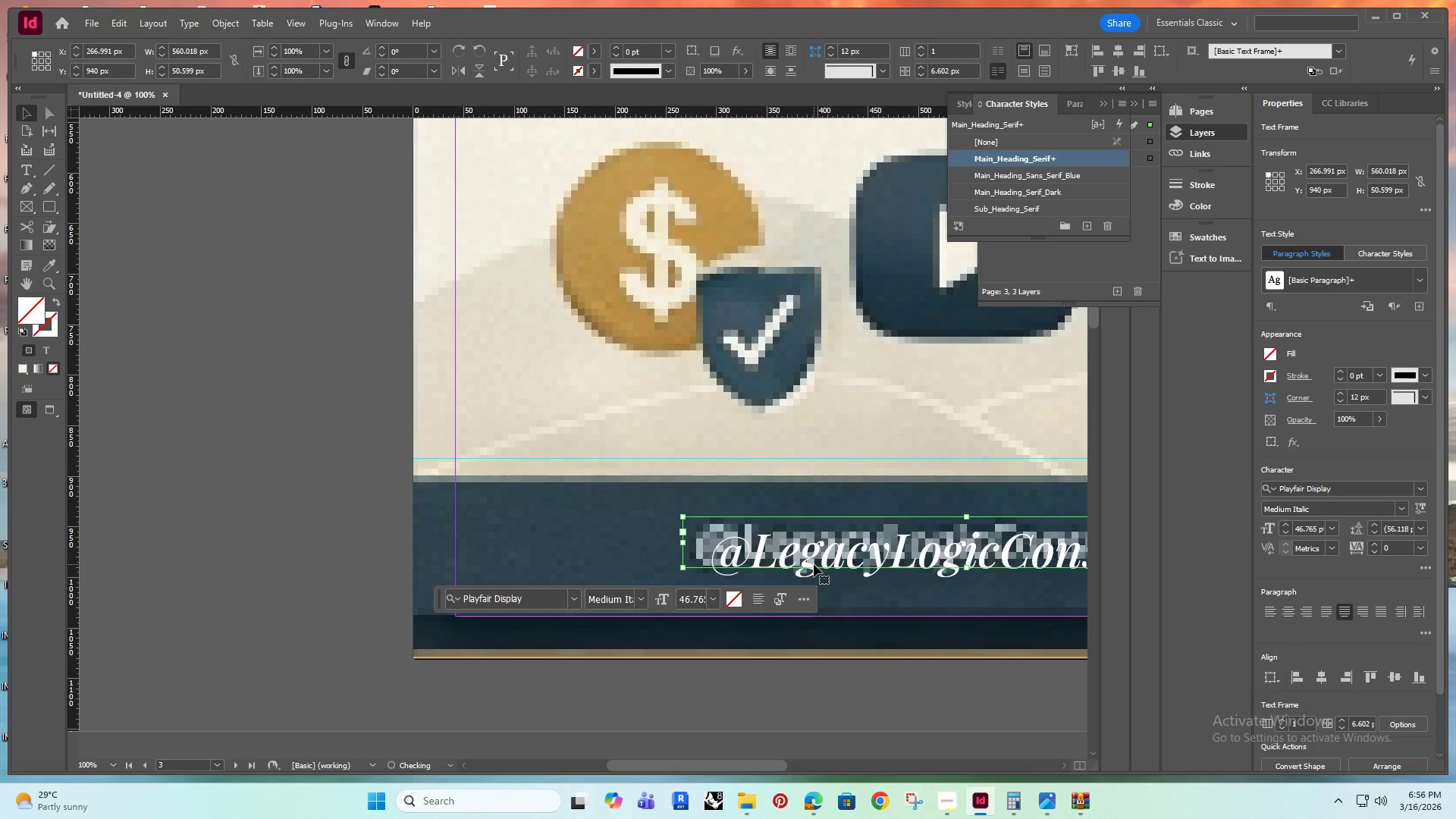 
key(ArrowUp)
 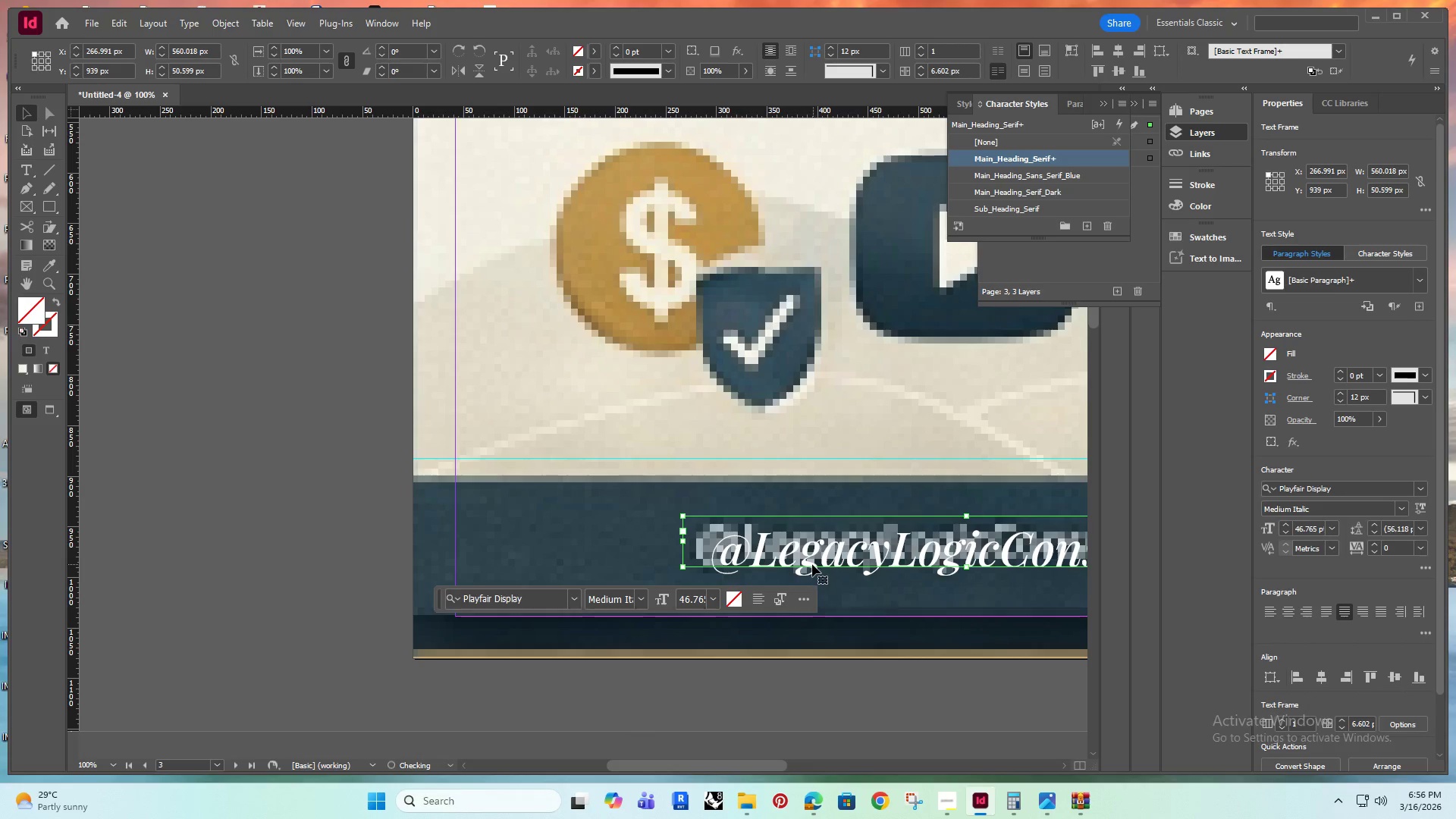 
key(ArrowUp)
 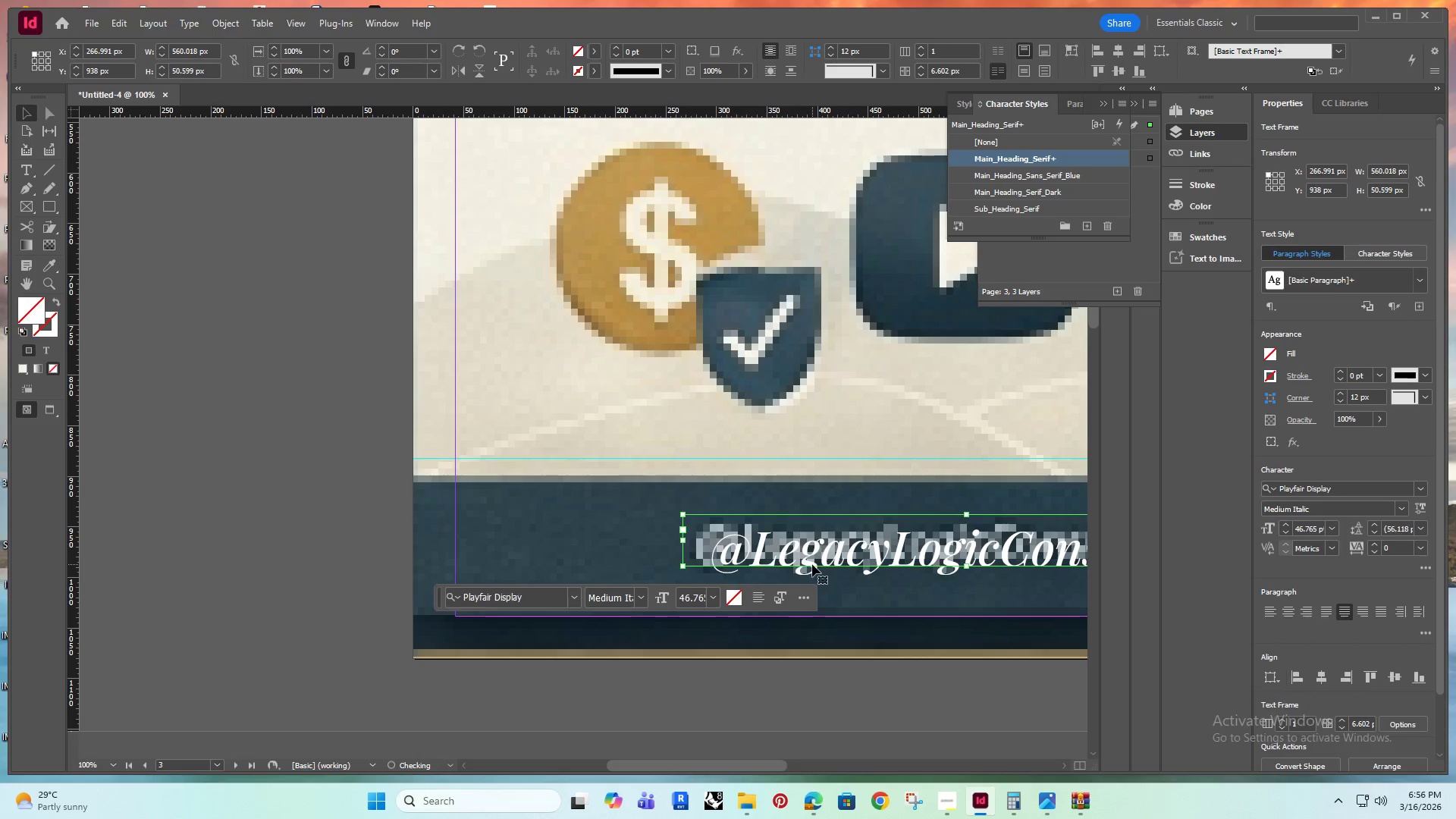 
key(ArrowUp)
 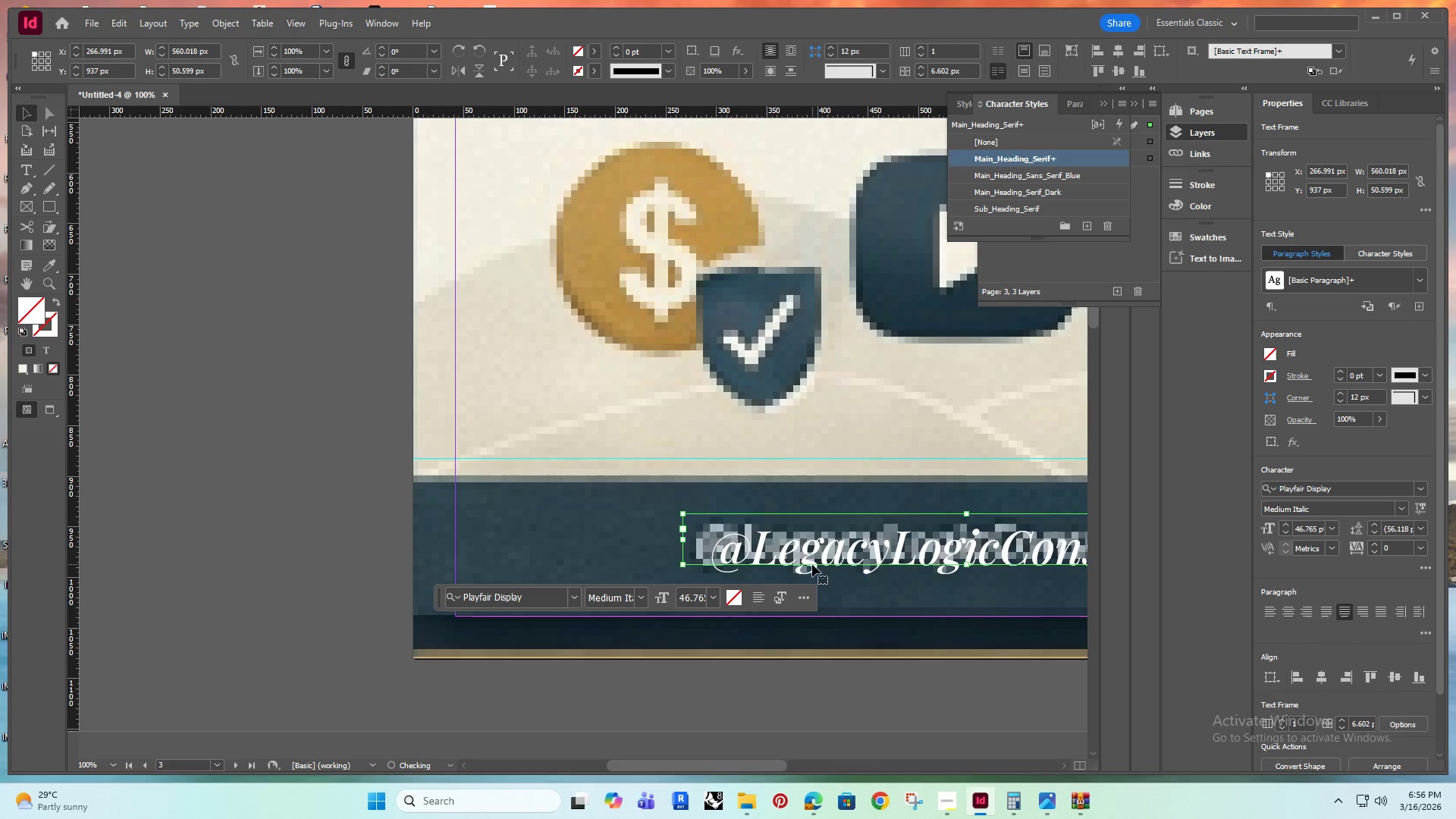 
key(ArrowUp)
 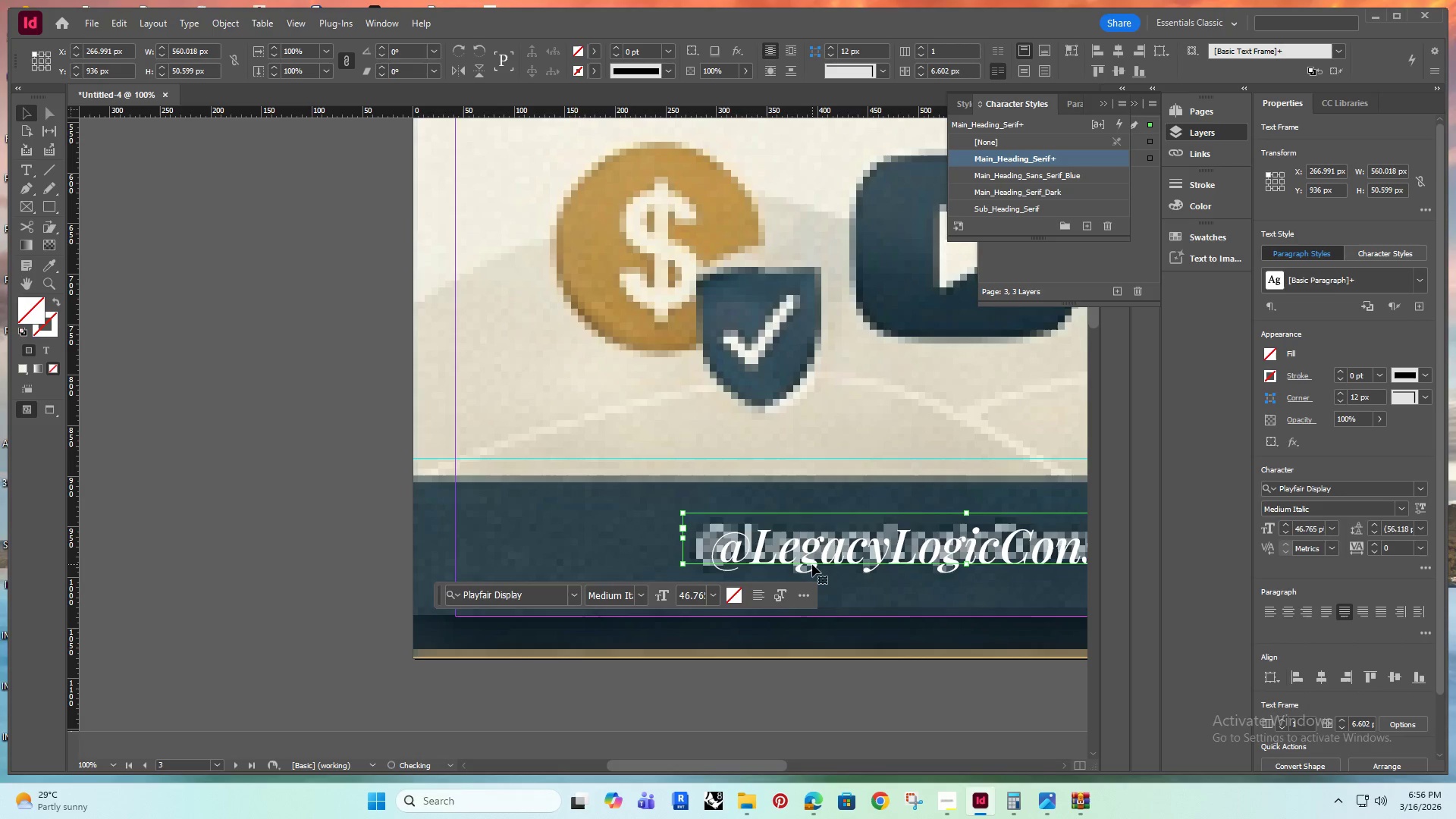 
key(ArrowUp)
 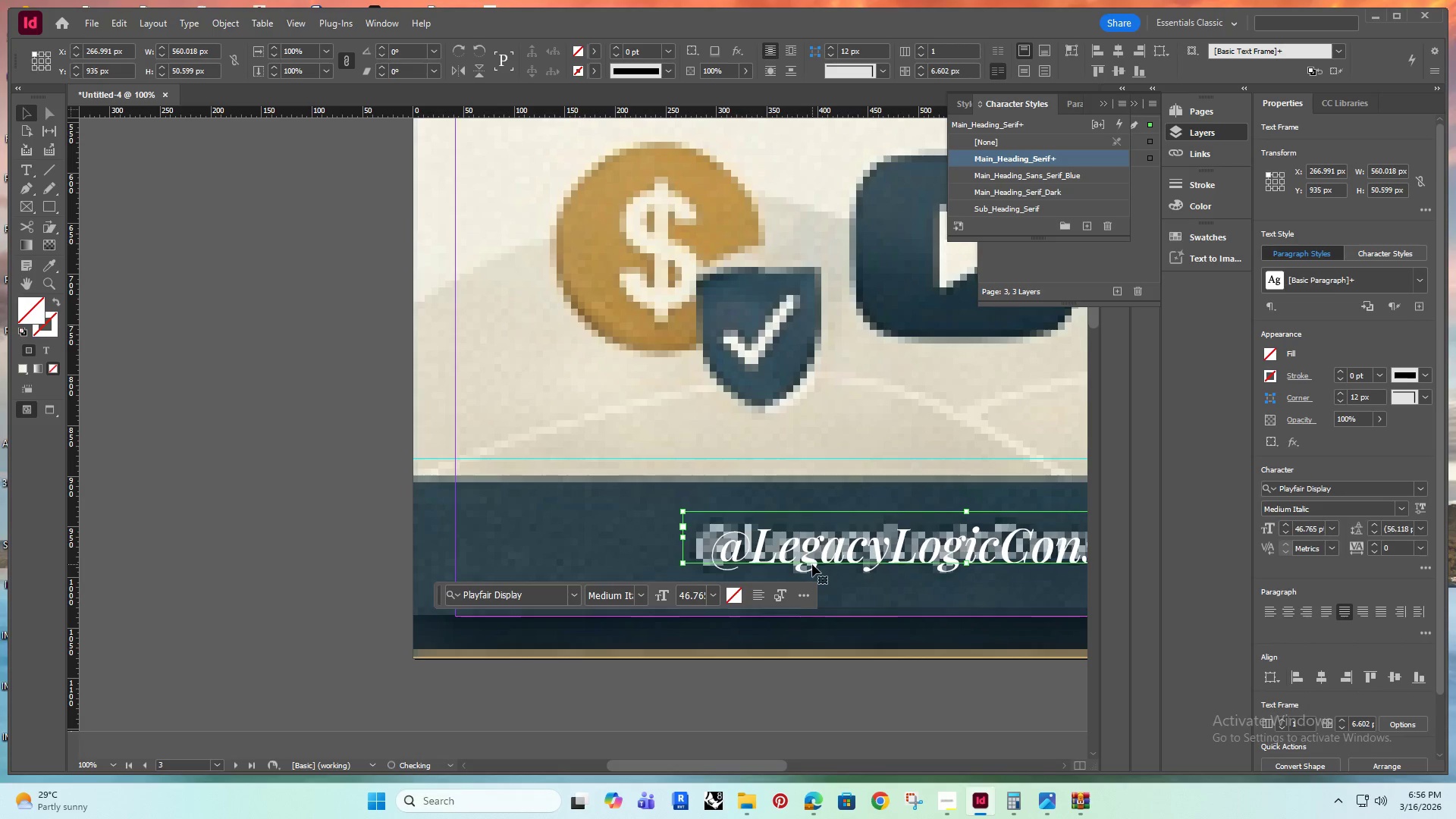 
key(ArrowUp)
 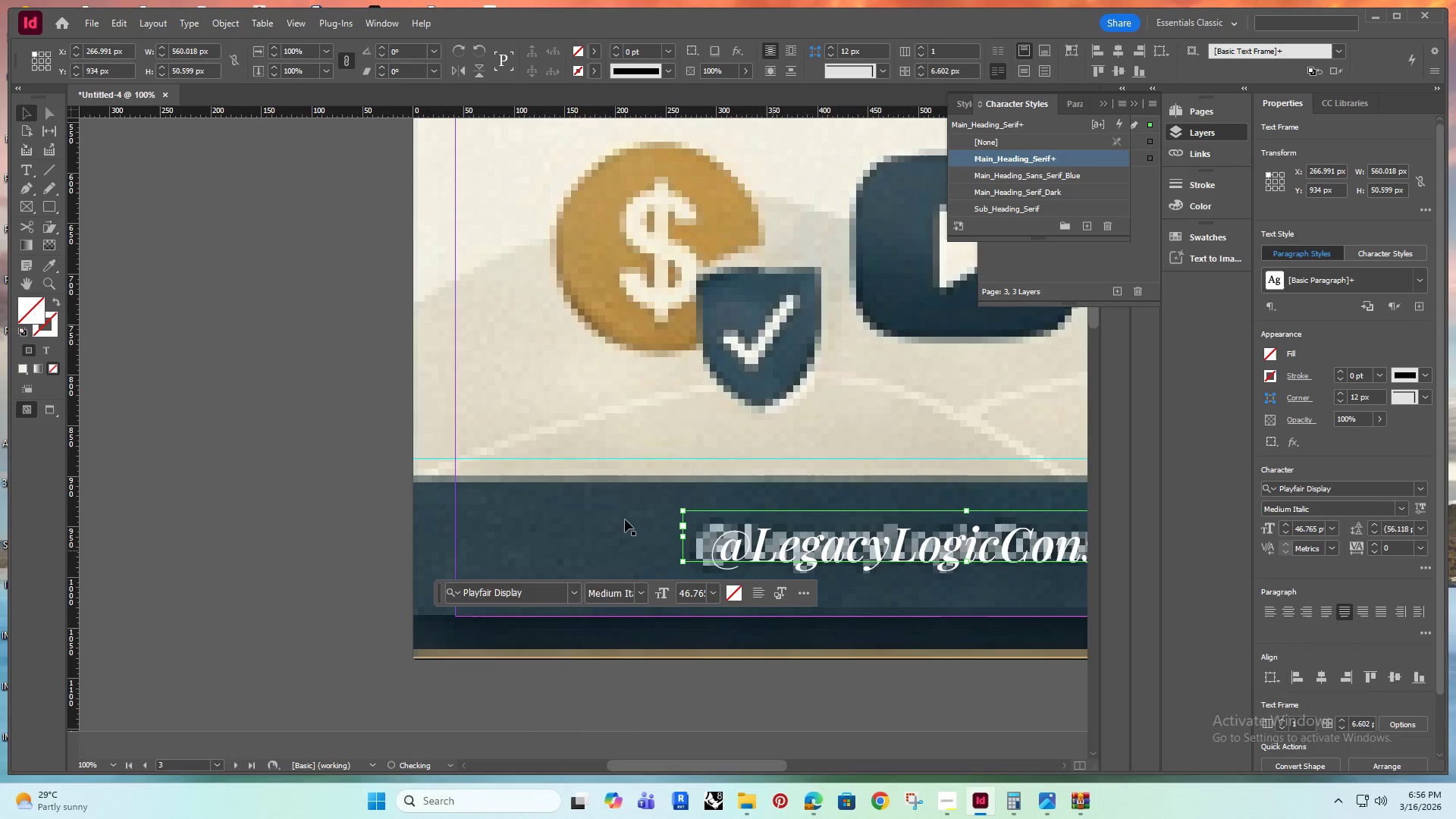 
hold_key(key=Space, duration=0.69)
 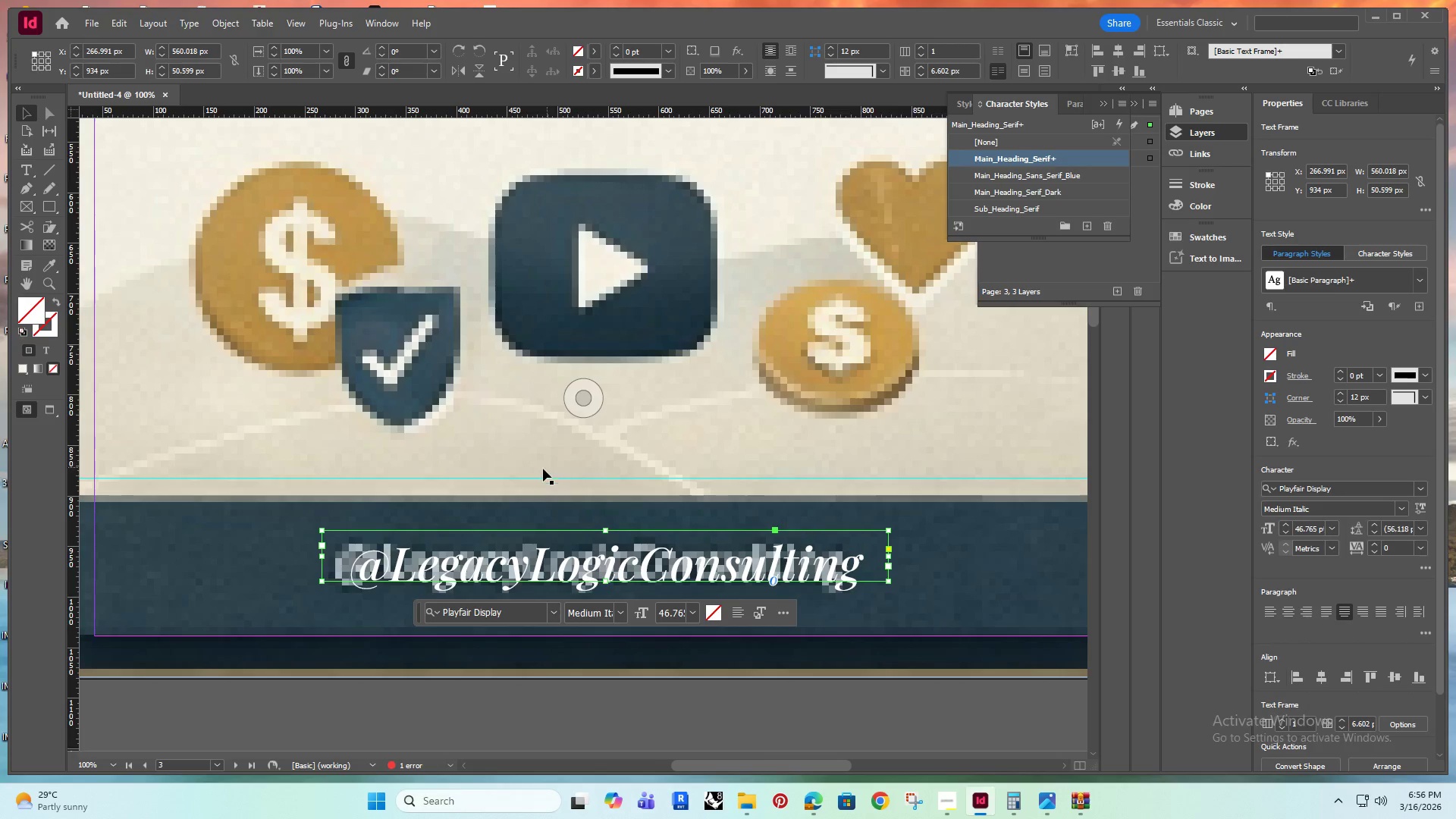 
left_click_drag(start_coordinate=[505, 412], to_coordinate=[145, 432])
 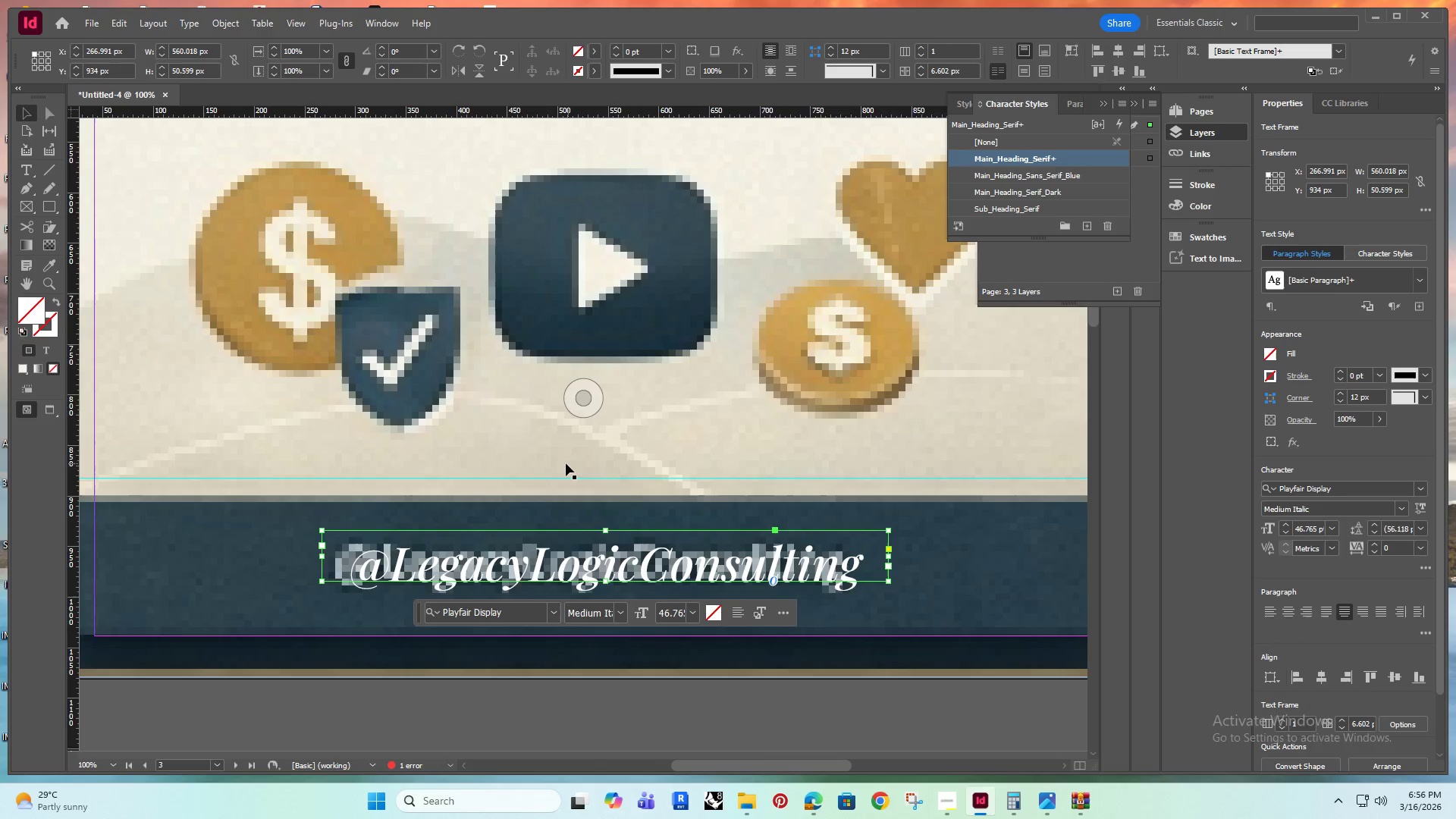 
hold_key(key=AltRight, duration=0.45)
 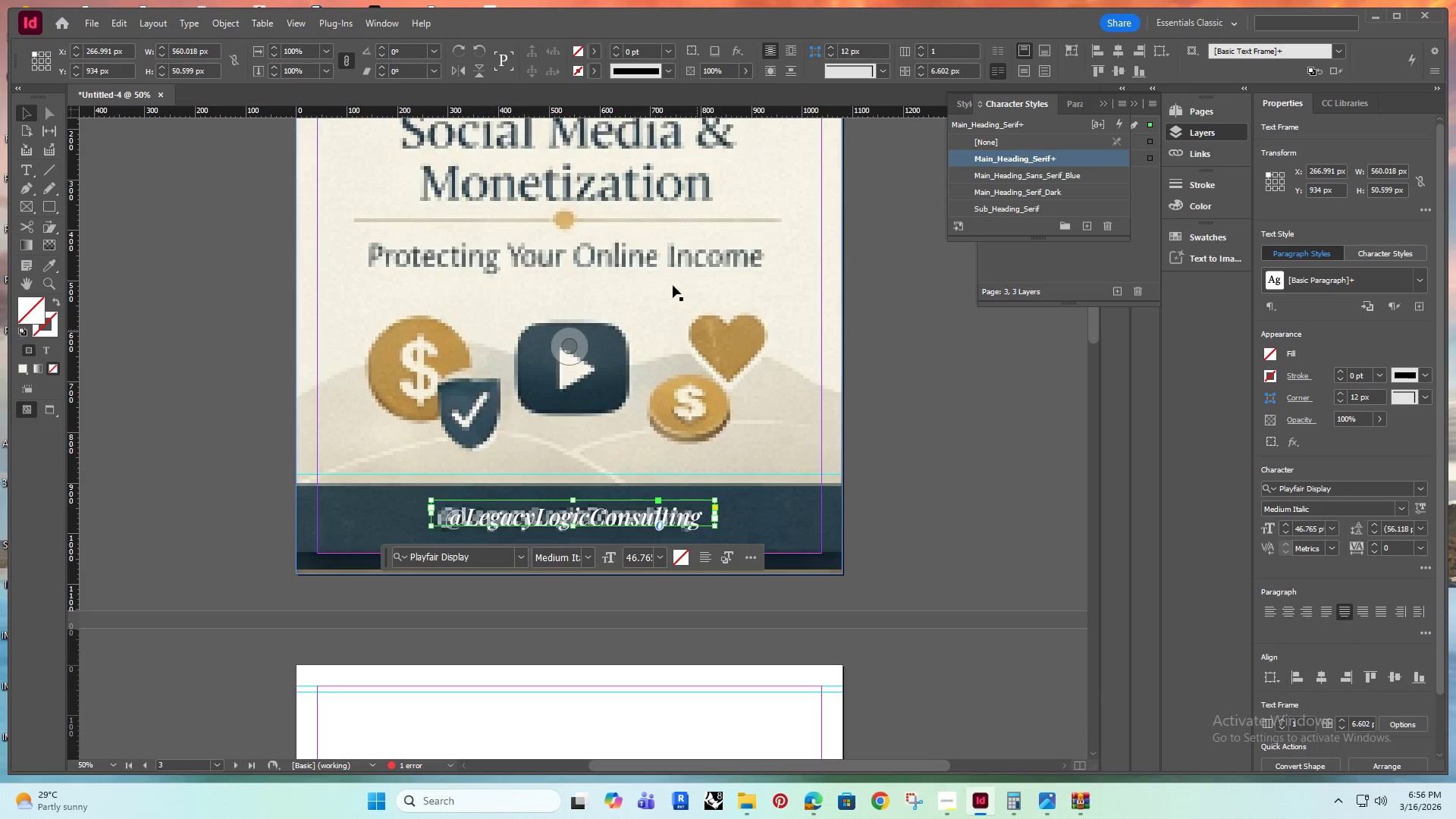 
hold_key(key=AltRight, duration=0.36)
 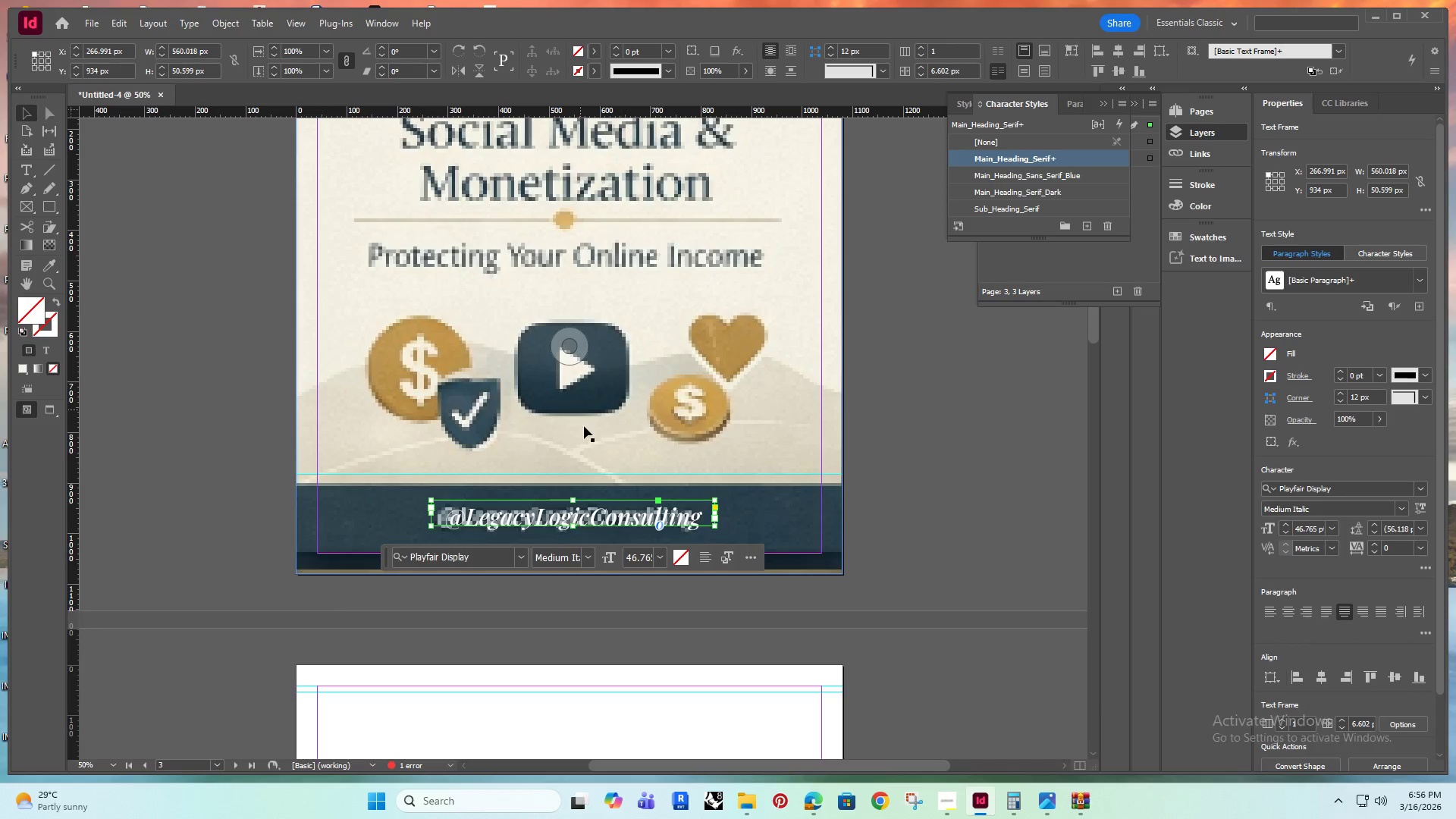 
scroll: coordinate [541, 469], scroll_direction: down, amount: 2.0
 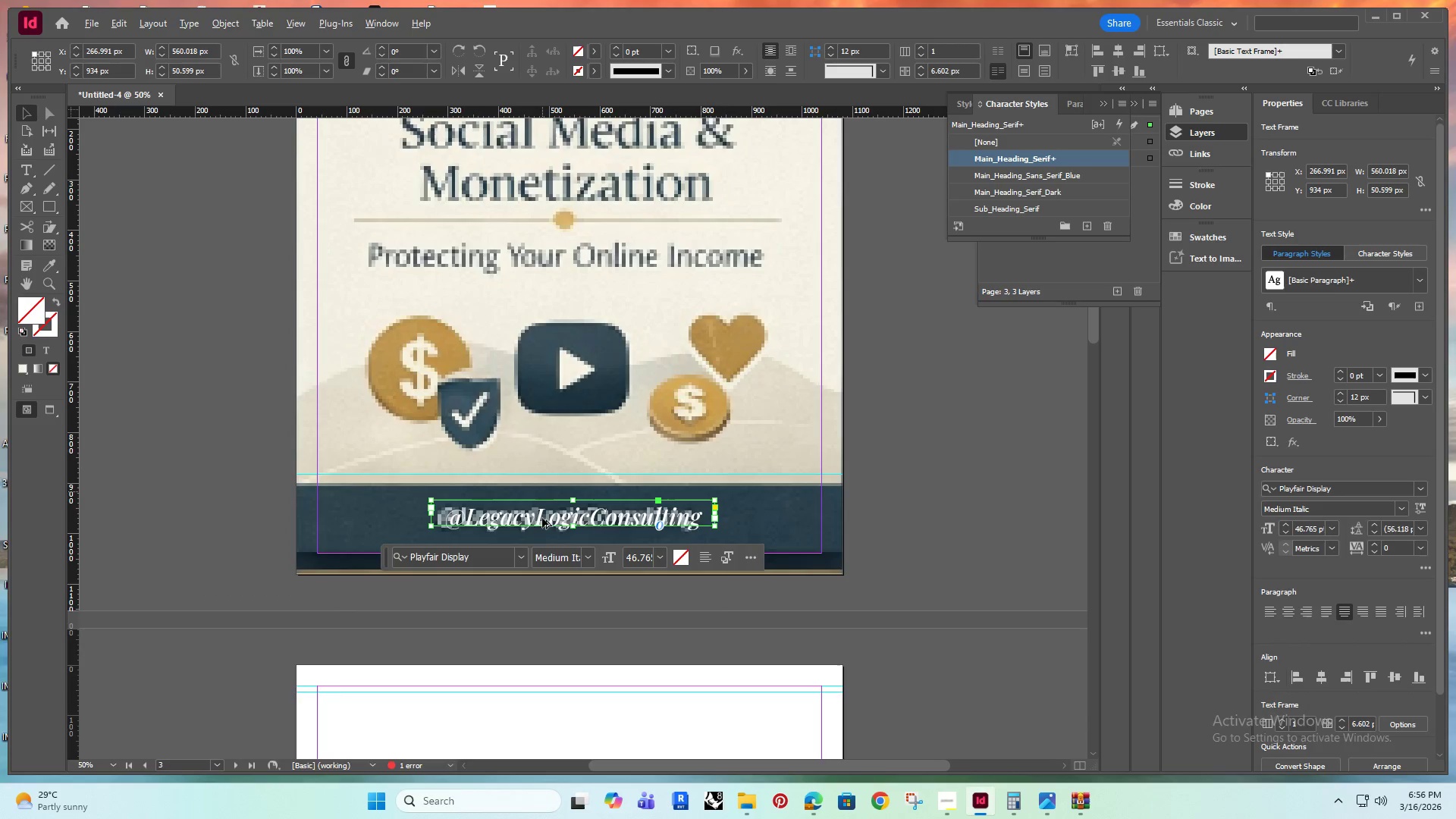 
hold_key(key=AltRight, duration=1.0)
scroll: coordinate [535, 528], scroll_direction: up, amount: 2.0
 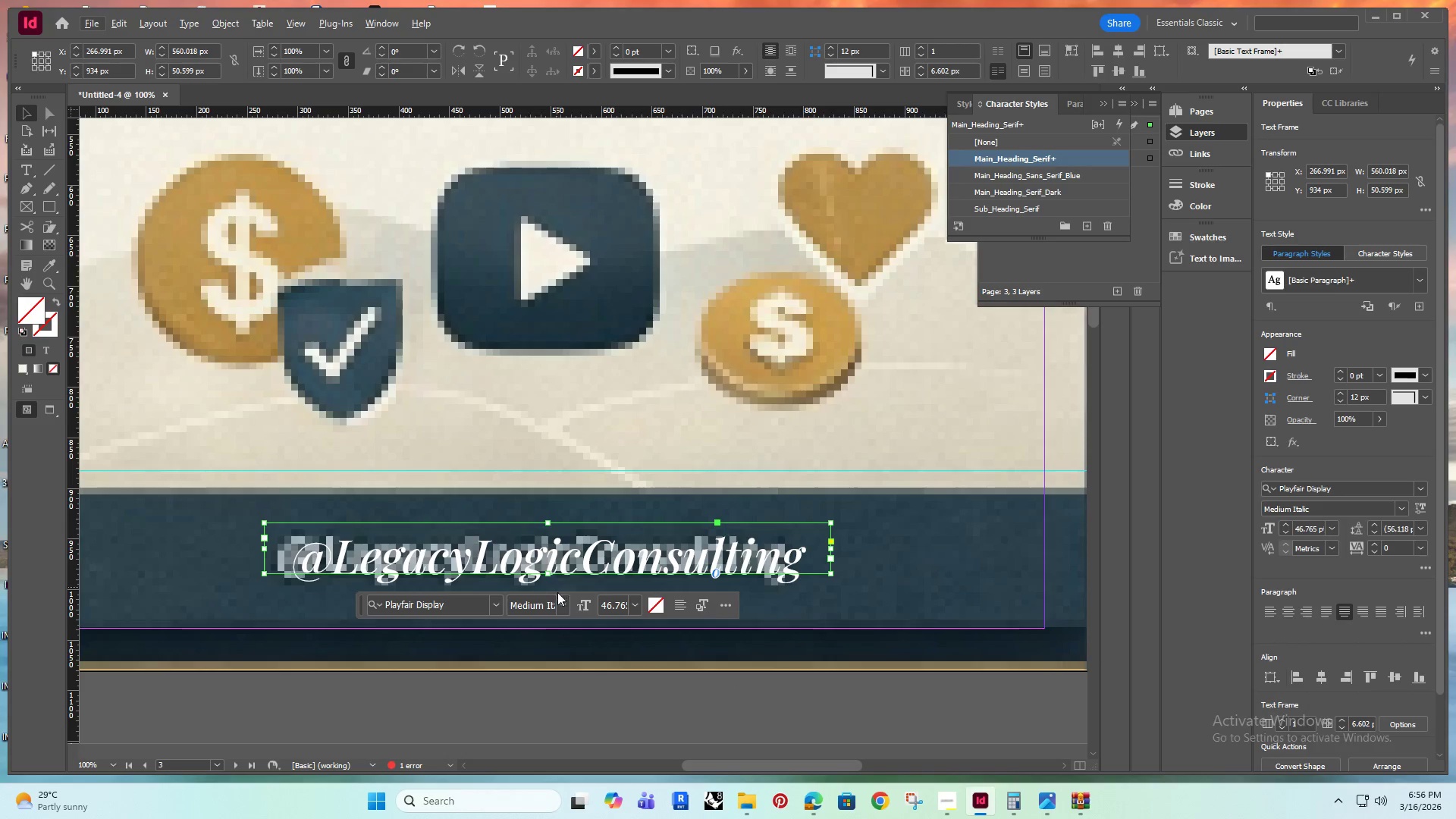 
left_click([567, 605])
 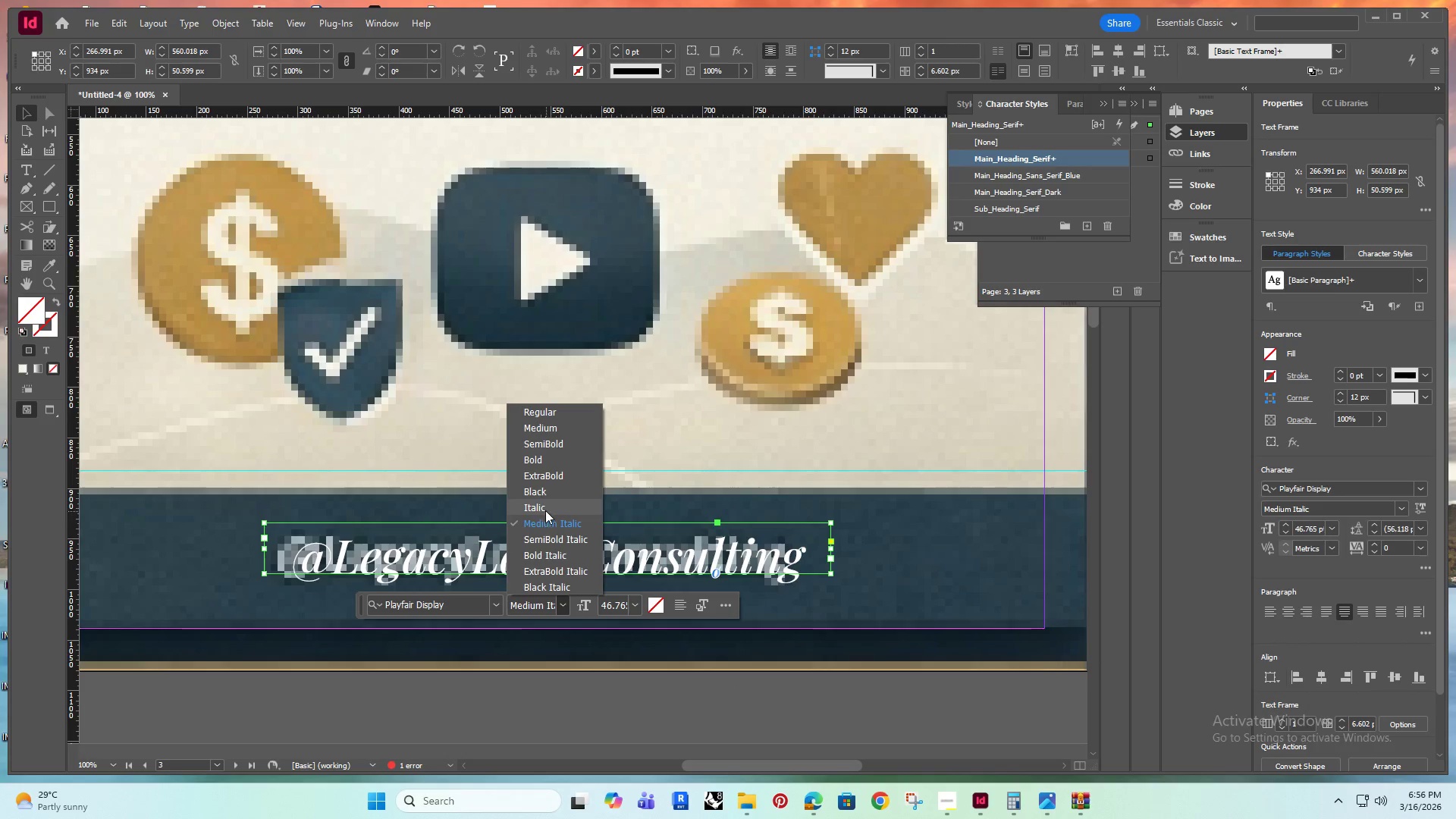 
left_click([541, 487])
 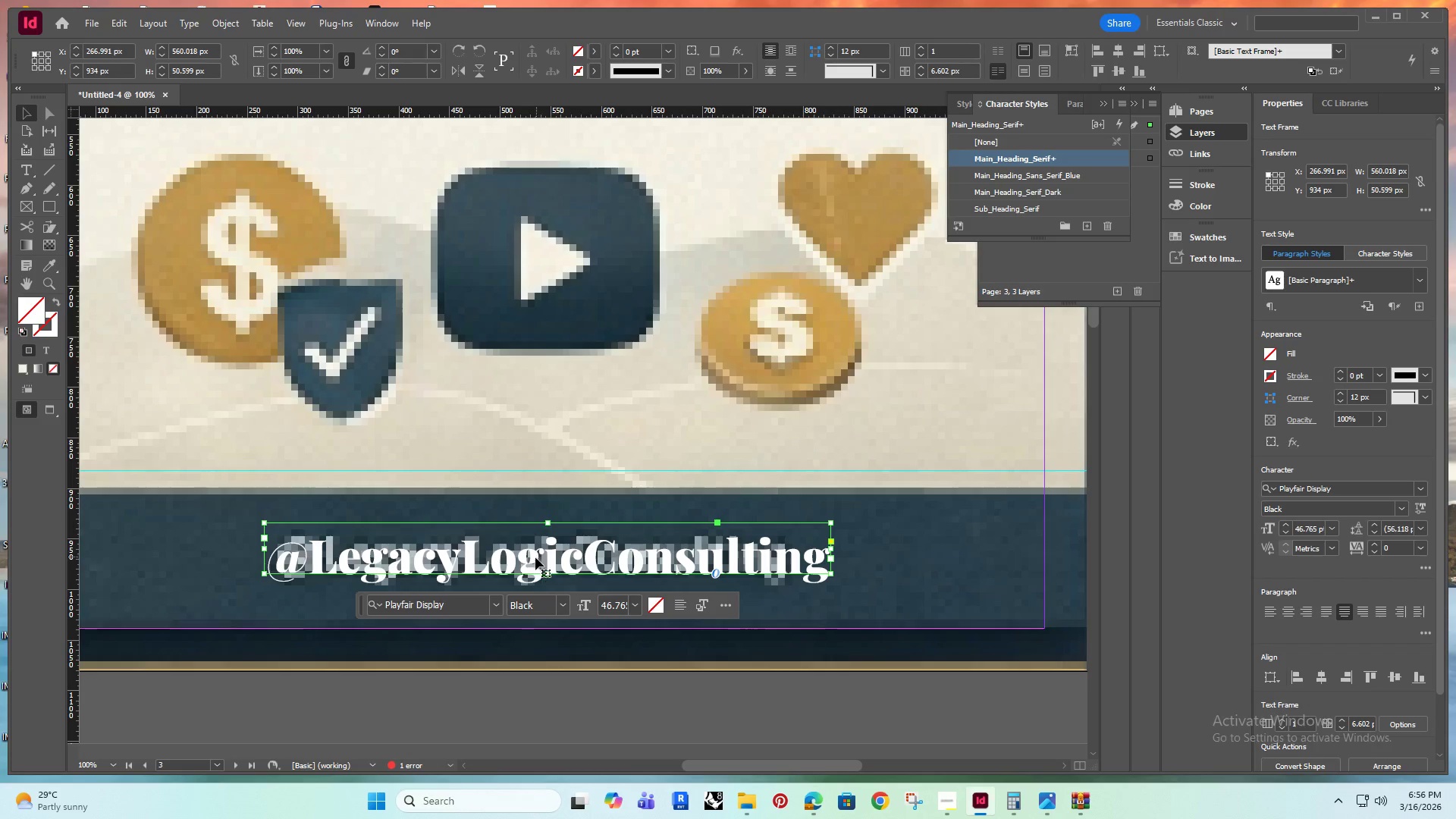 
hold_key(key=AltRight, duration=0.44)
scroll: coordinate [535, 556], scroll_direction: down, amount: 2.0
 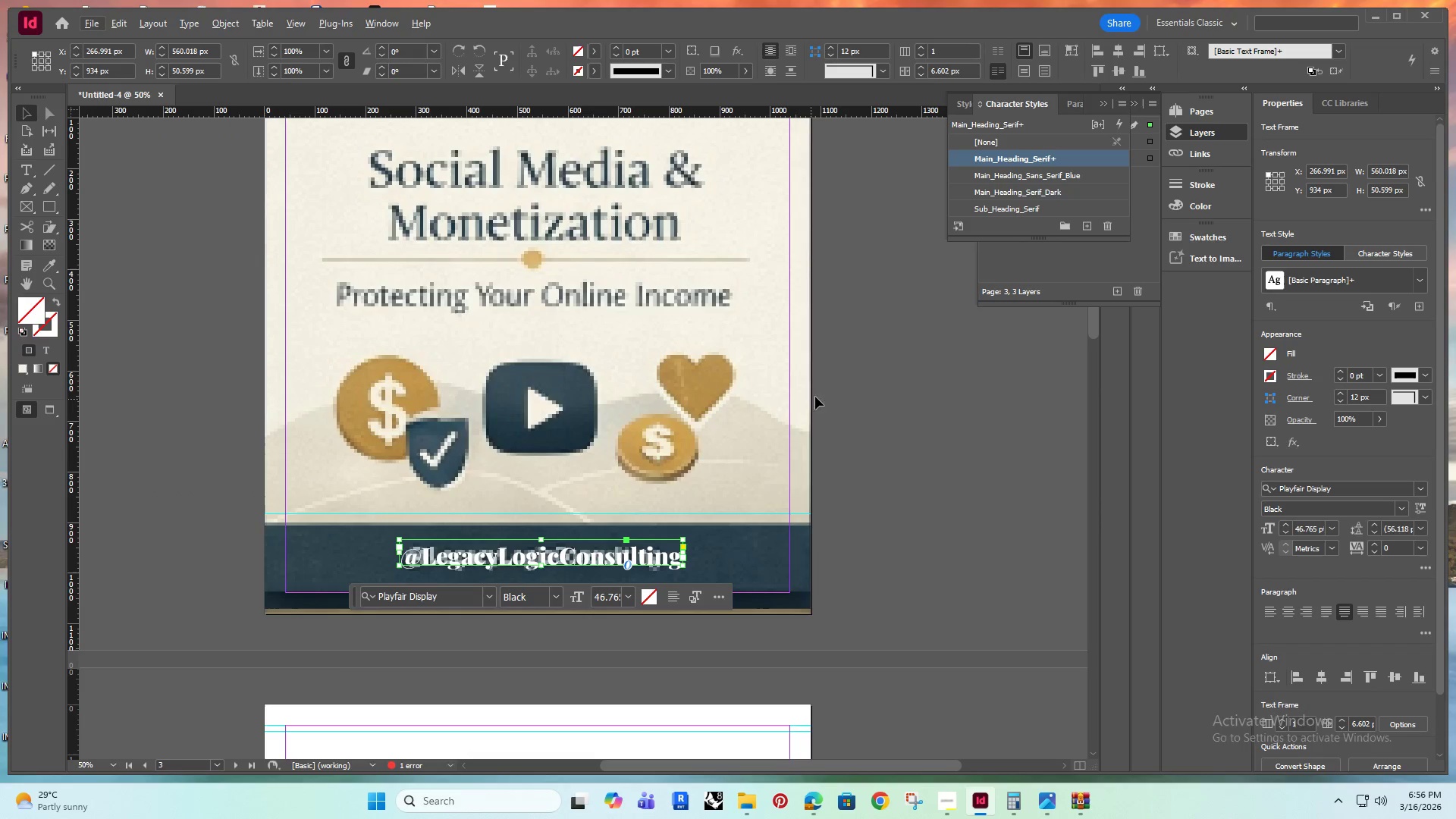 
scroll: coordinate [677, 435], scroll_direction: up, amount: 3.0
 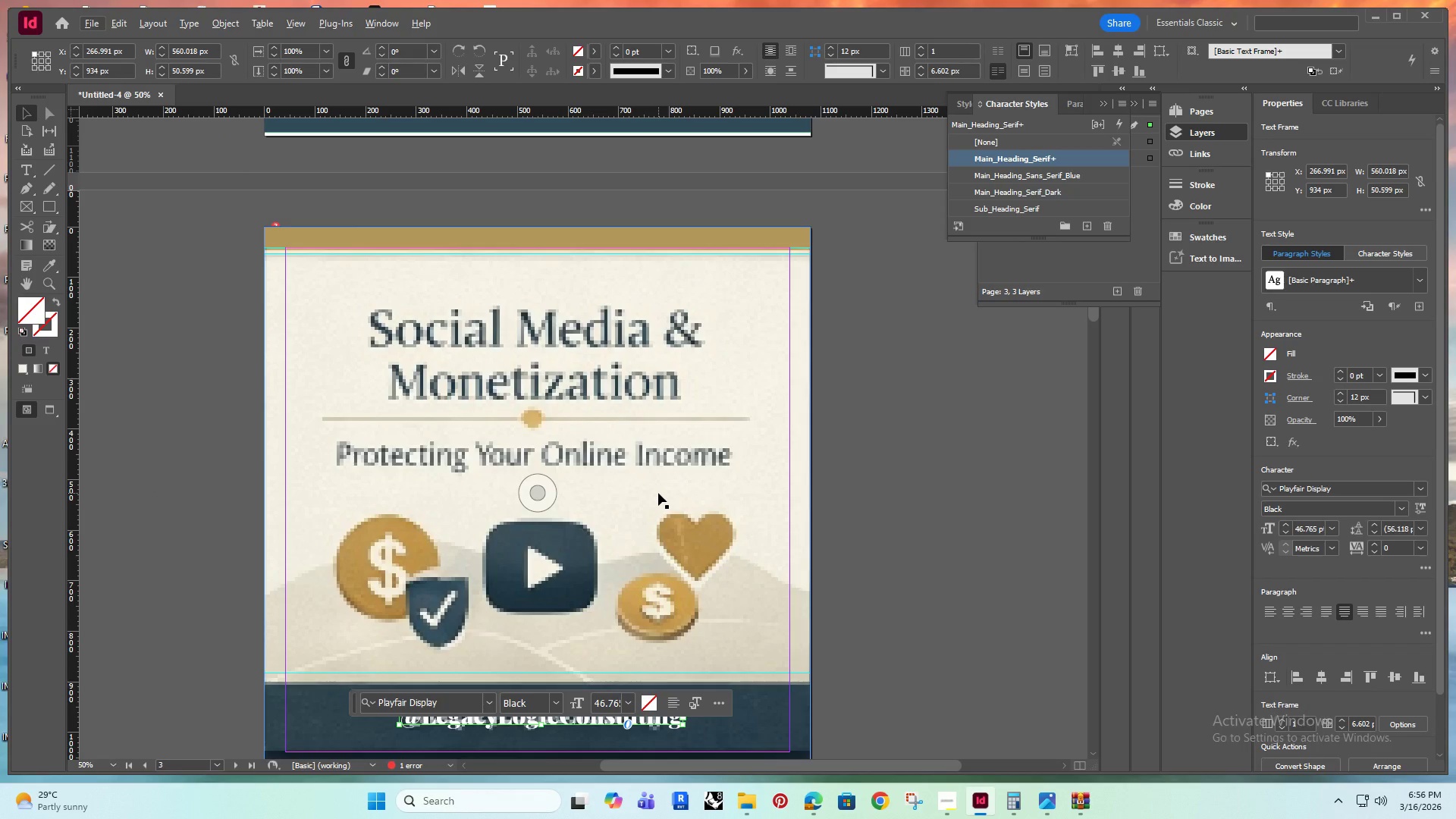 
wait(5.63)
 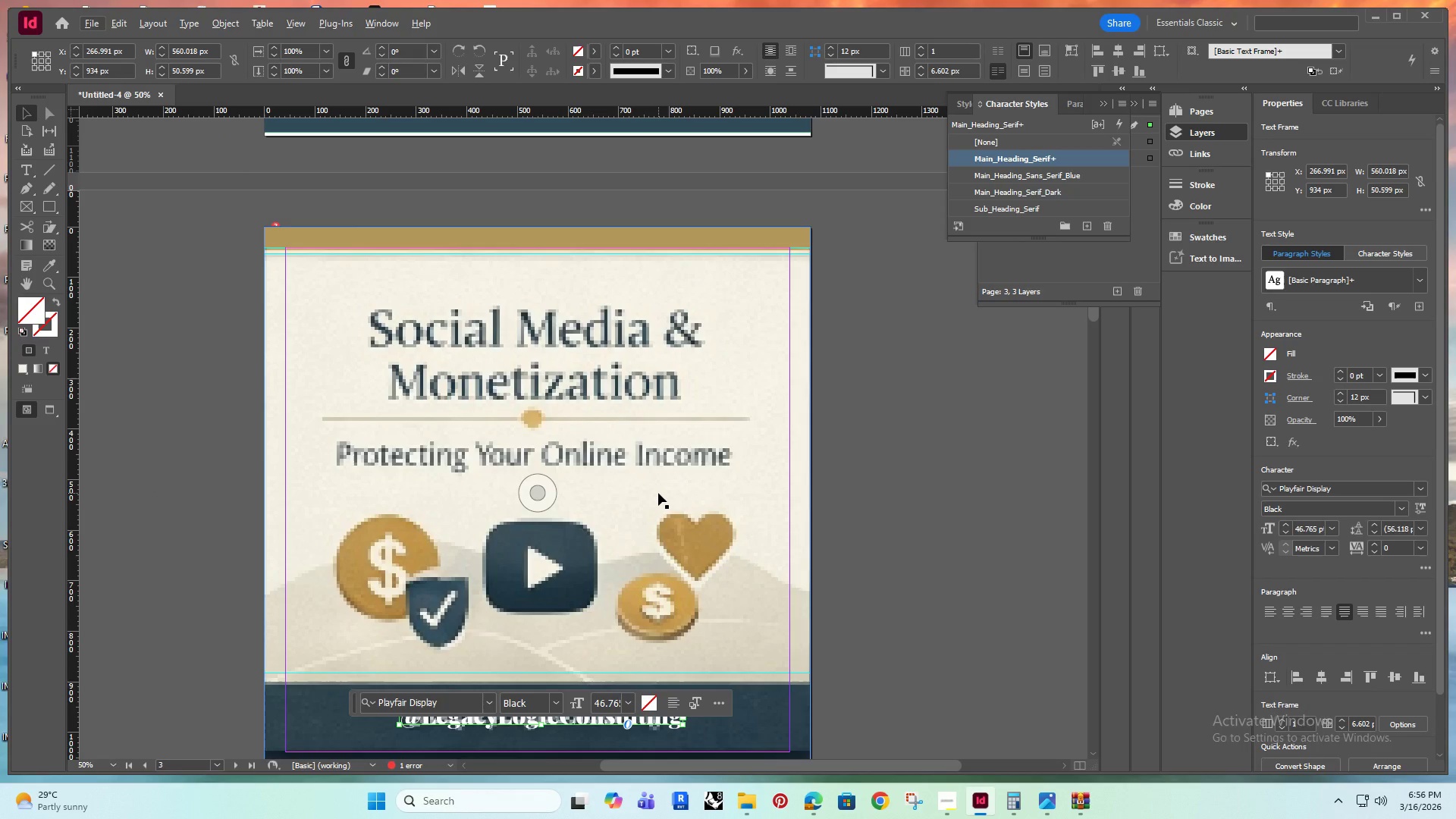 
scroll: coordinate [244, 360], scroll_direction: up, amount: 5.0
 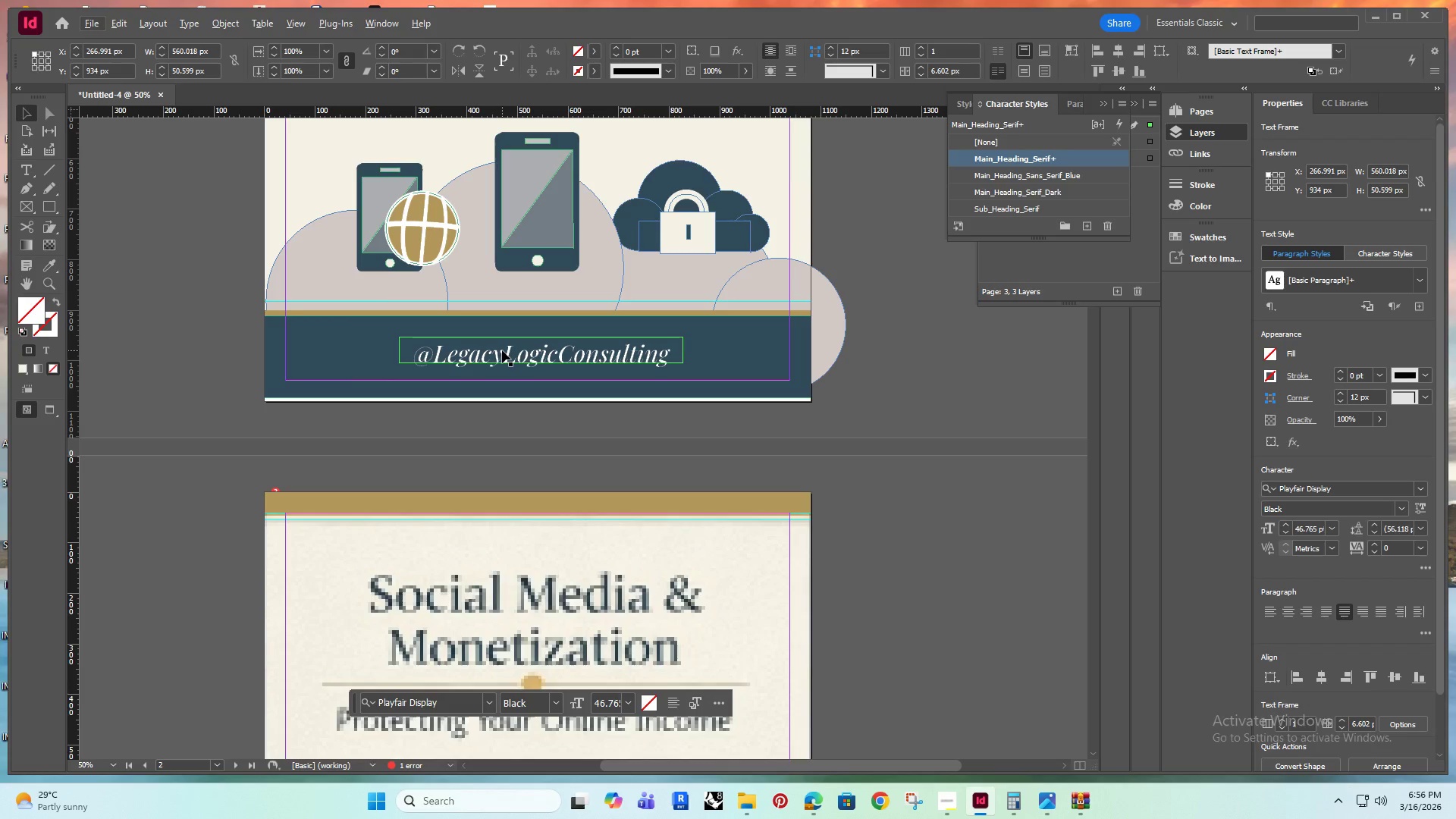 
scroll: coordinate [440, 435], scroll_direction: down, amount: 8.0
 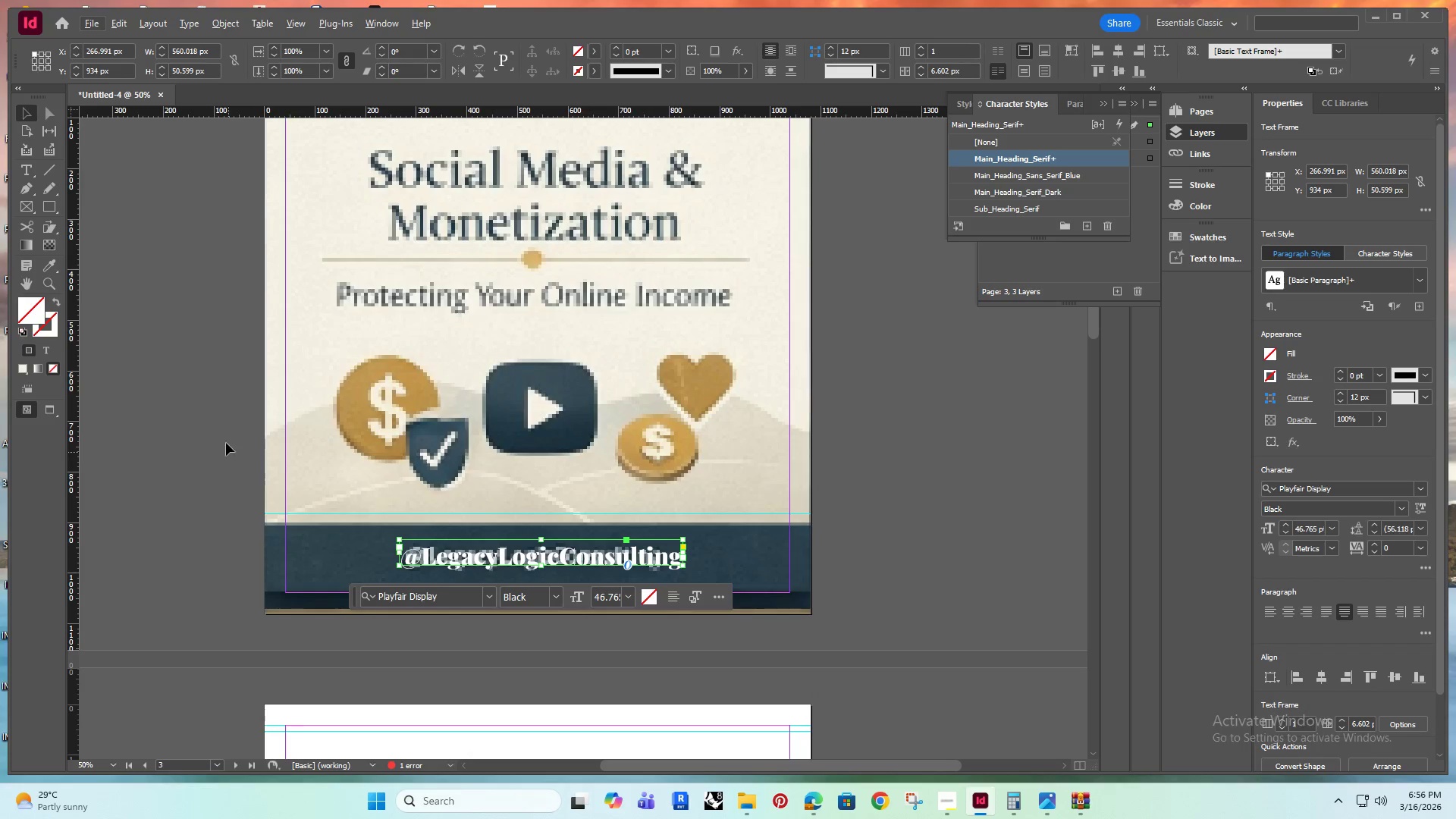 
left_click([221, 430])
 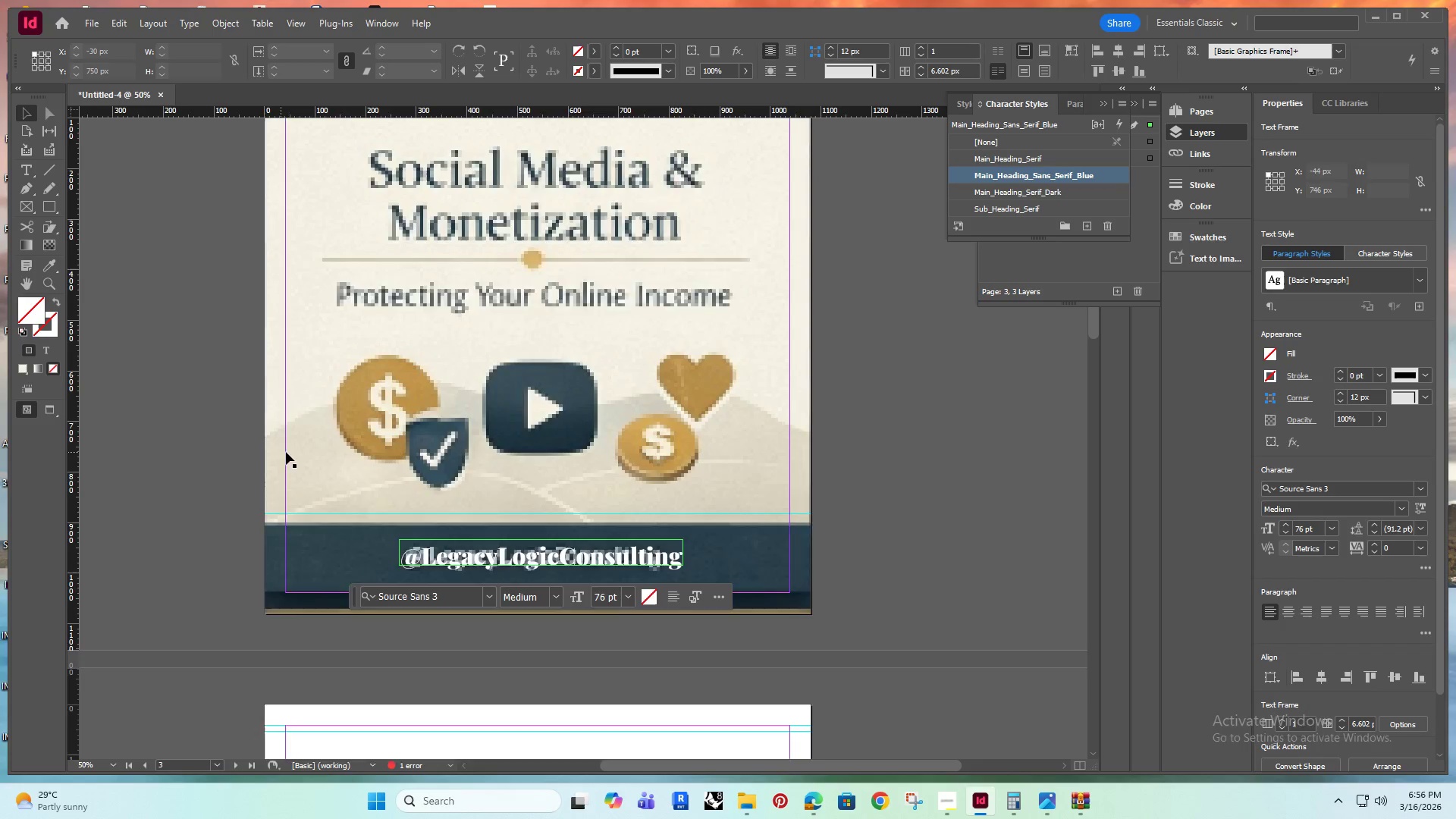 
scroll: coordinate [286, 452], scroll_direction: up, amount: 4.0
 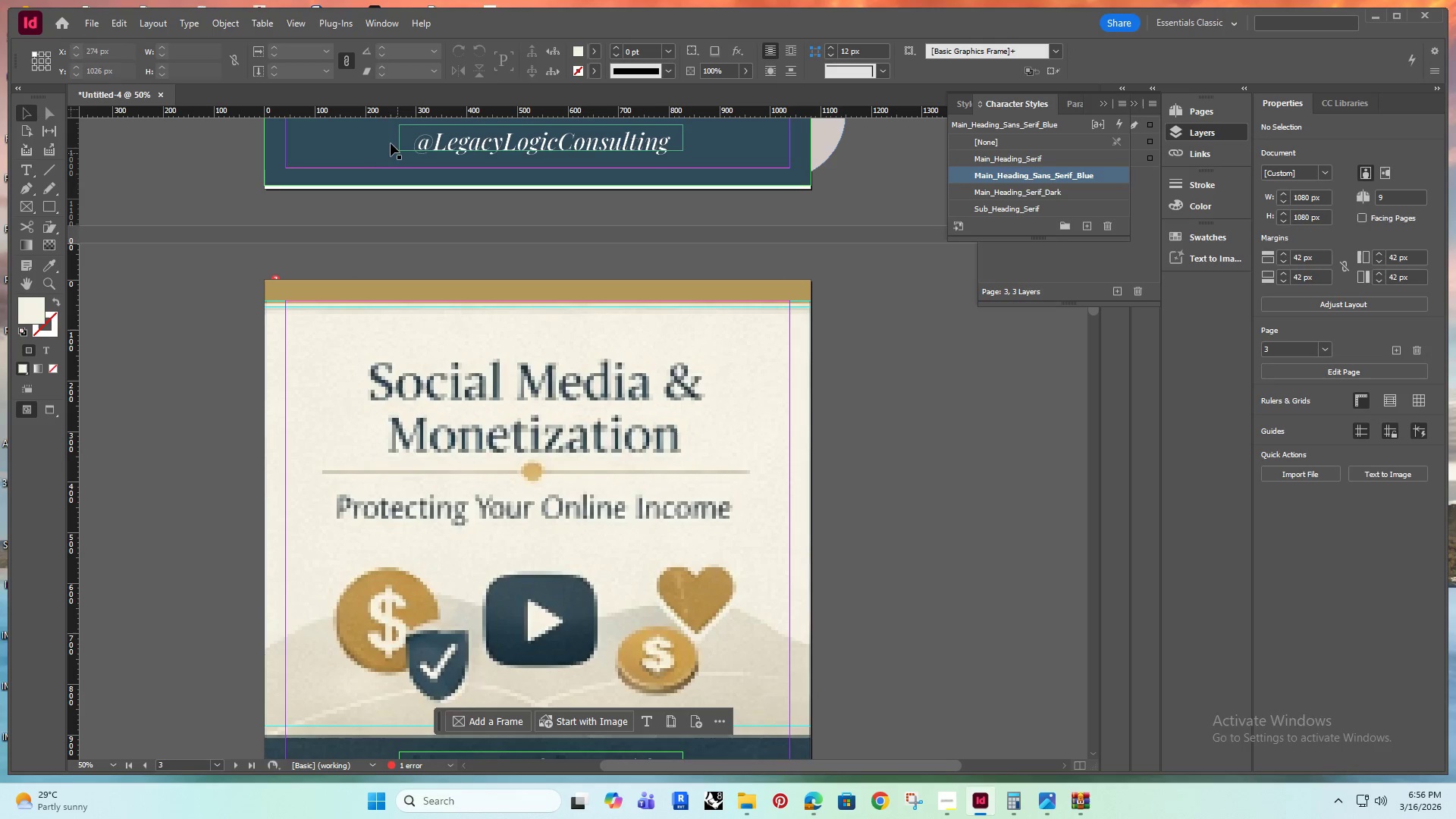 
left_click([385, 142])
 